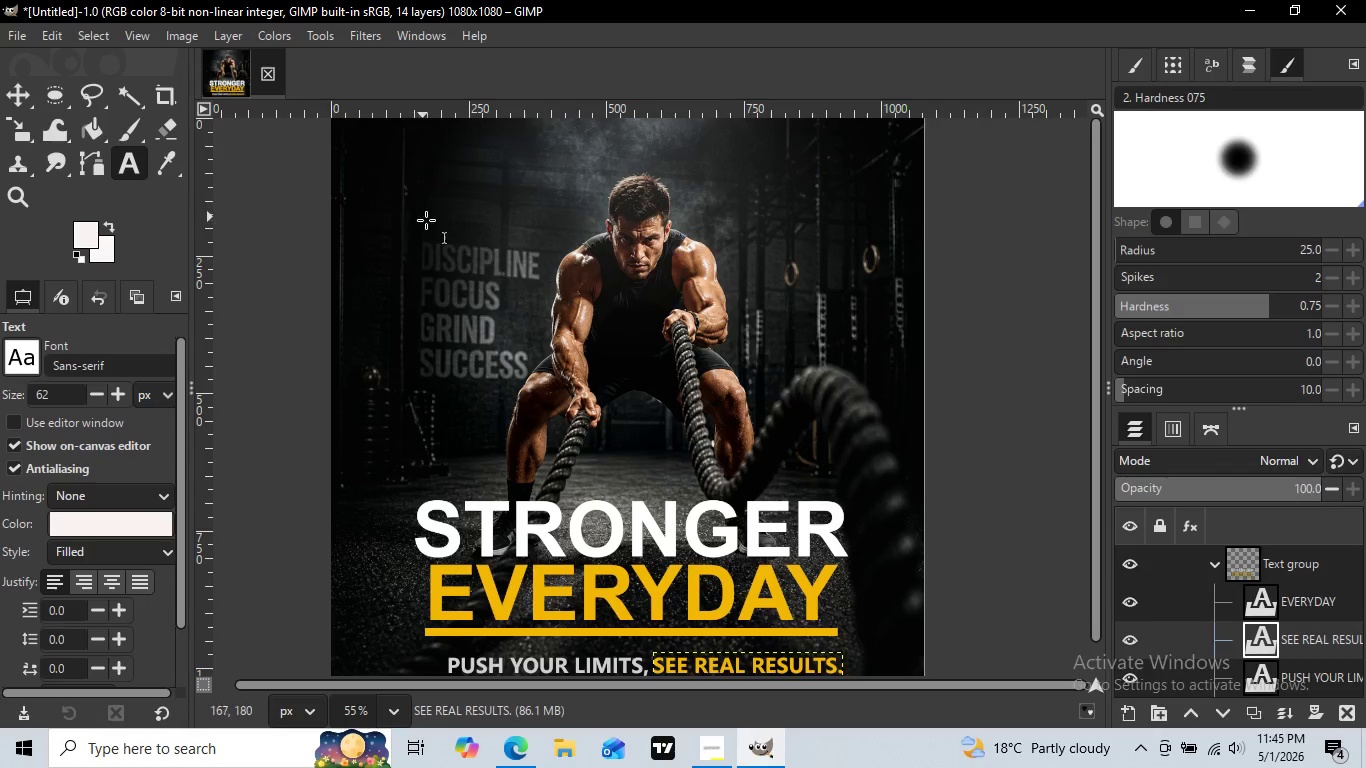 
scroll: coordinate [399, 189], scroll_direction: up, amount: 2.0
 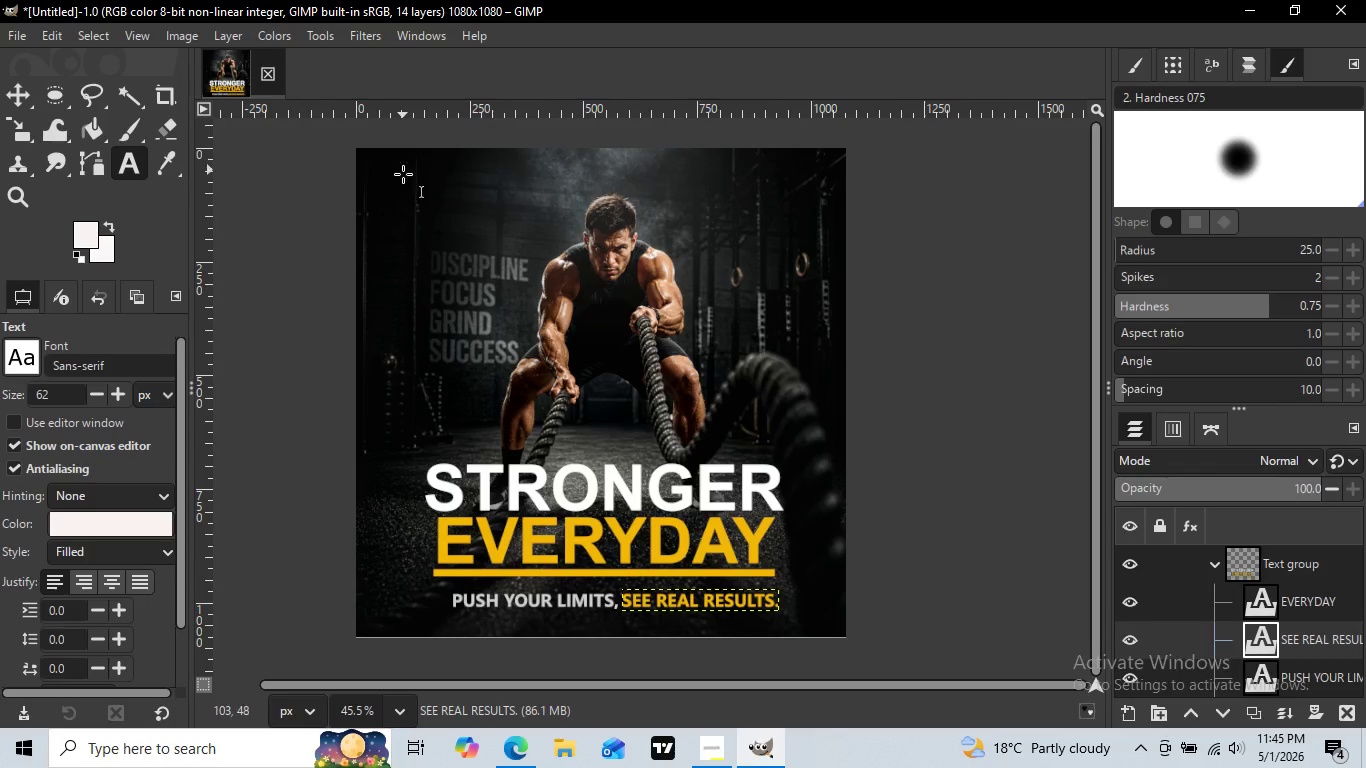 
hold_key(key=ControlLeft, duration=0.52)
scroll: coordinate [474, 291], scroll_direction: down, amount: 2.0
 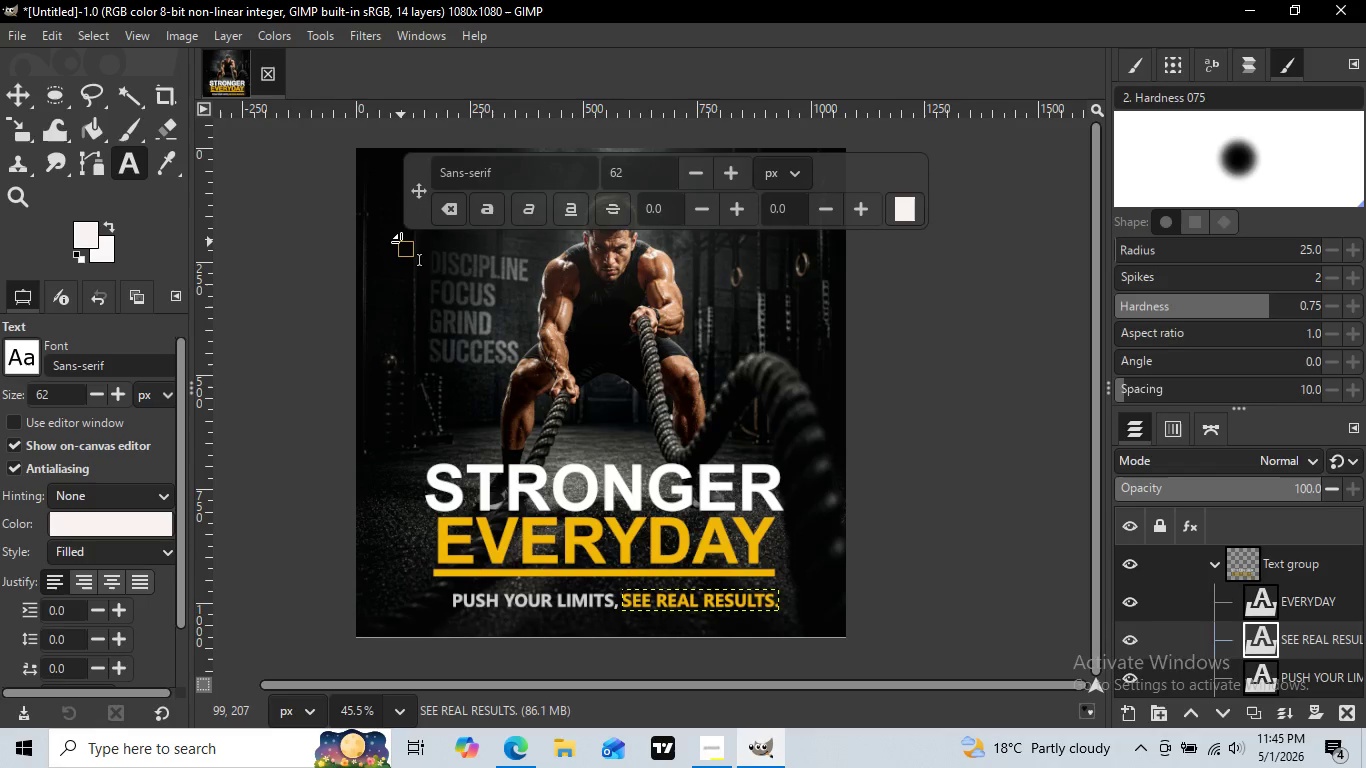 
left_click([399, 242])
 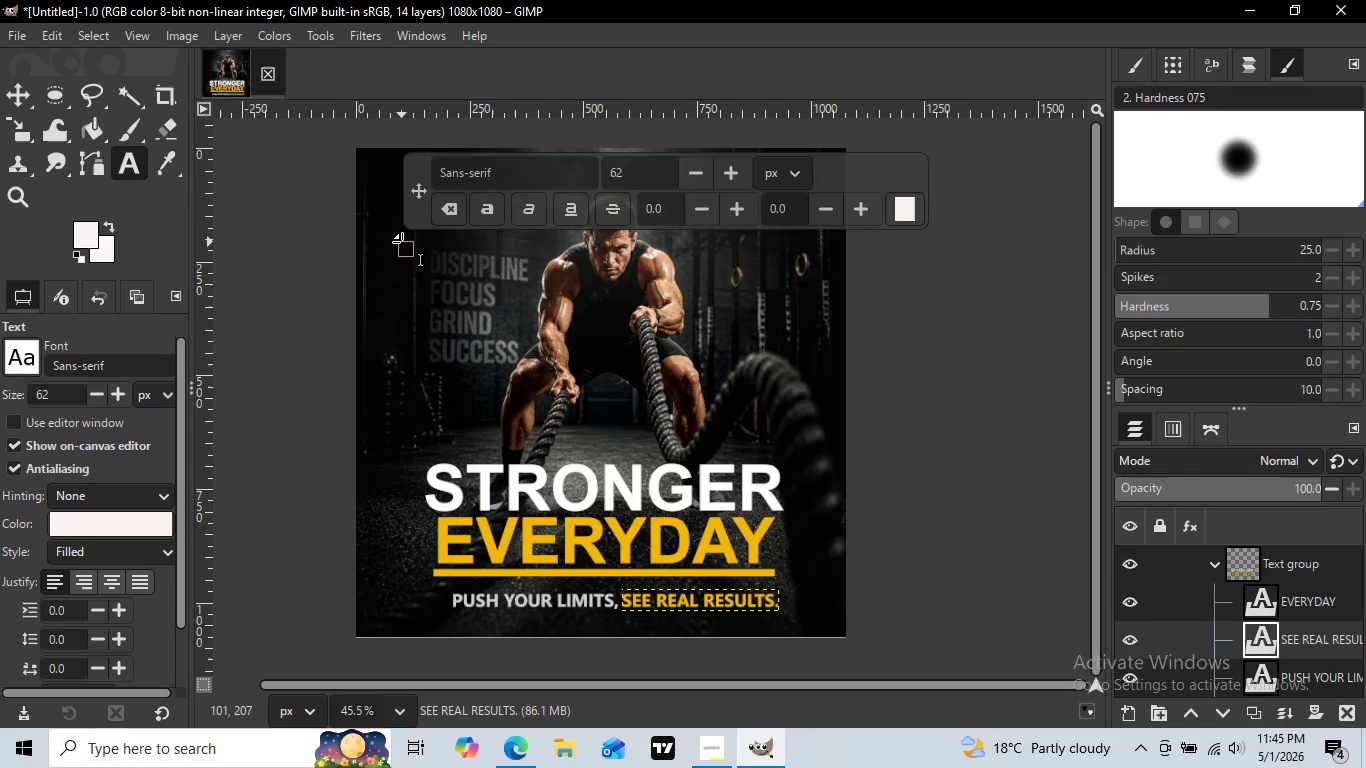 
wait(12.91)
 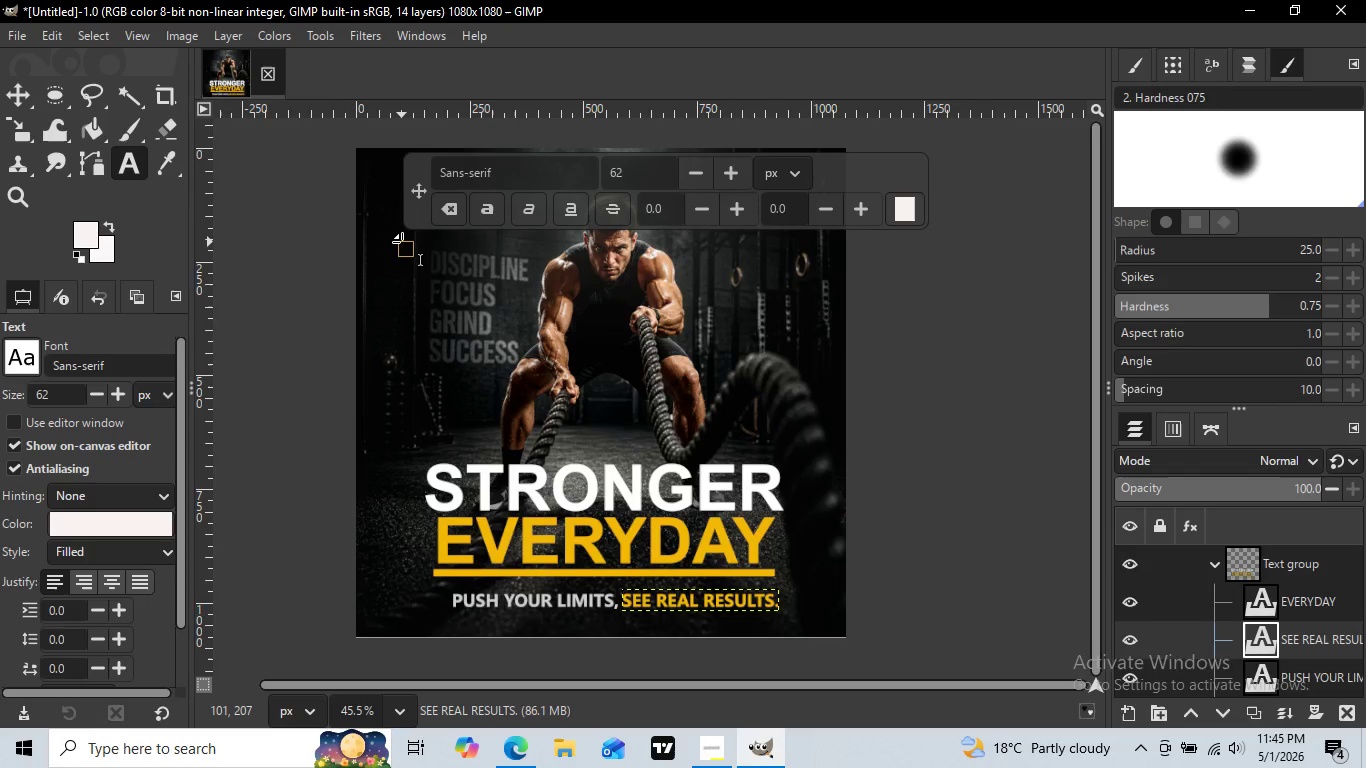 
double_click([505, 180])
 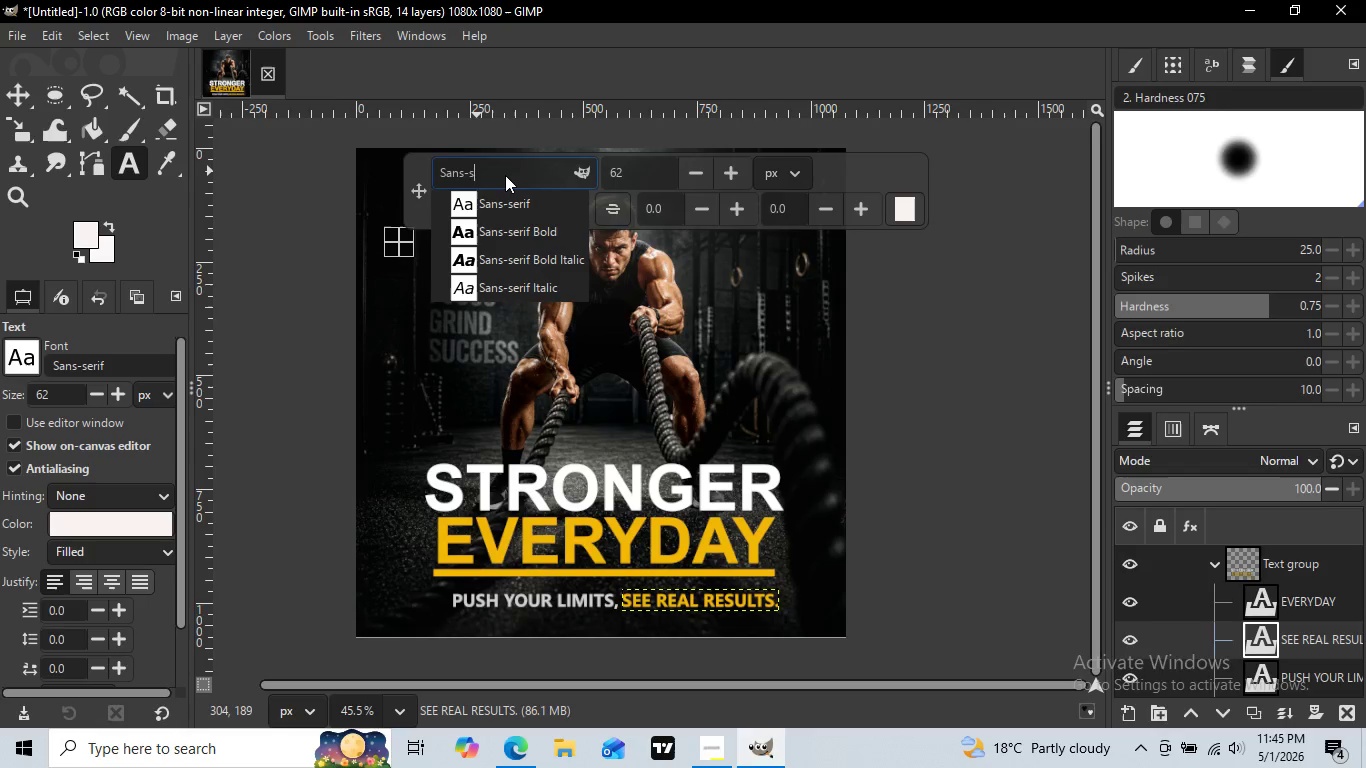 
key(Backspace)
key(Backspace)
key(Backspace)
key(Backspace)
key(Backspace)
key(Backspace)
key(Backspace)
key(Backspace)
key(Backspace)
key(Backspace)
type(ITALICi)
key(Backspace)
type(I)
 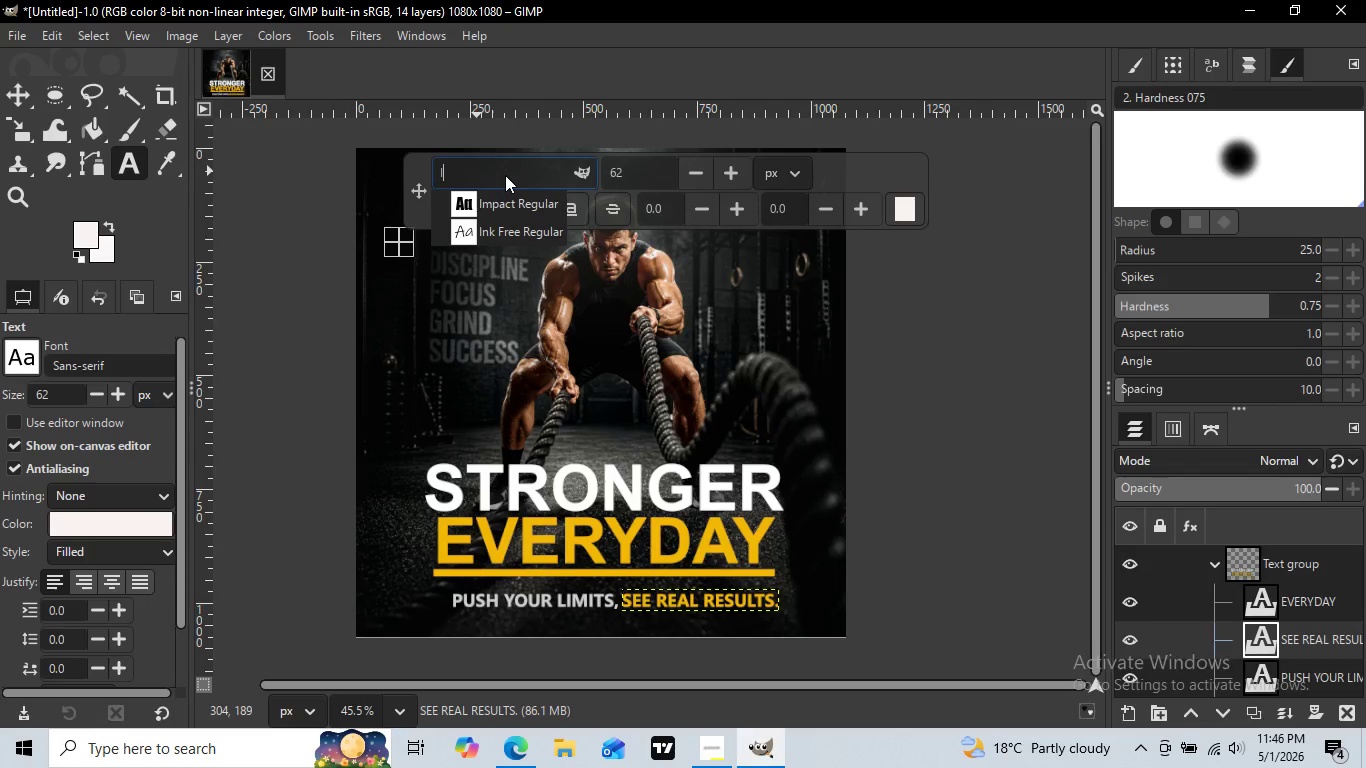 
key(Backspace)
 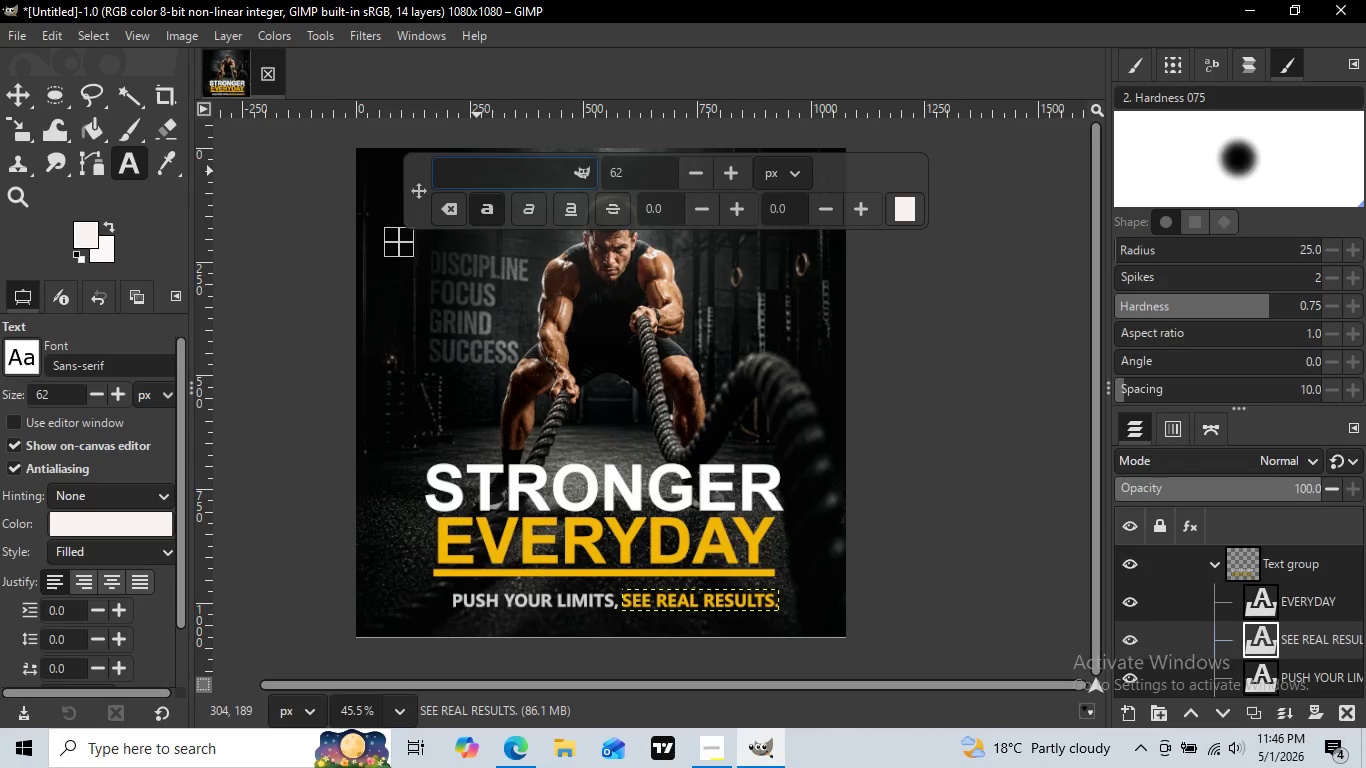 
wait(5.22)
 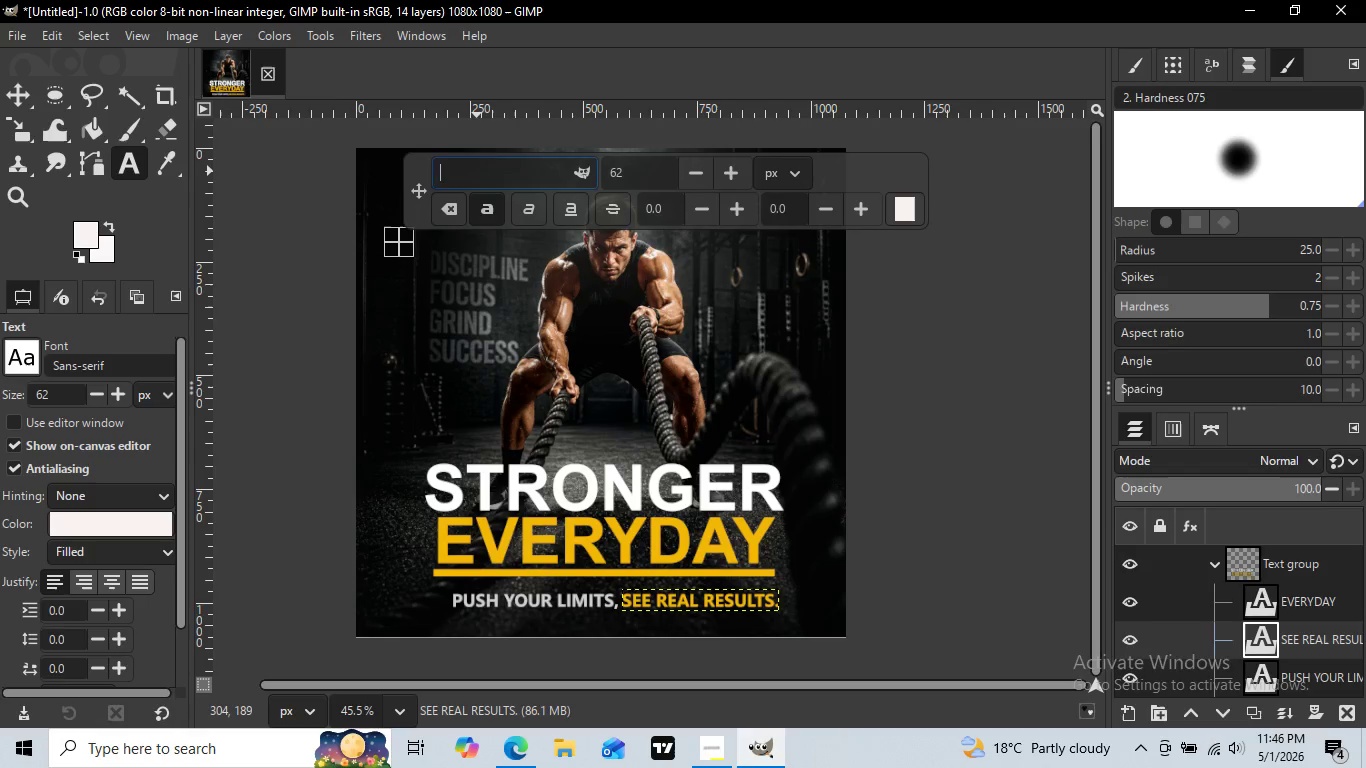 
type(Ser)
 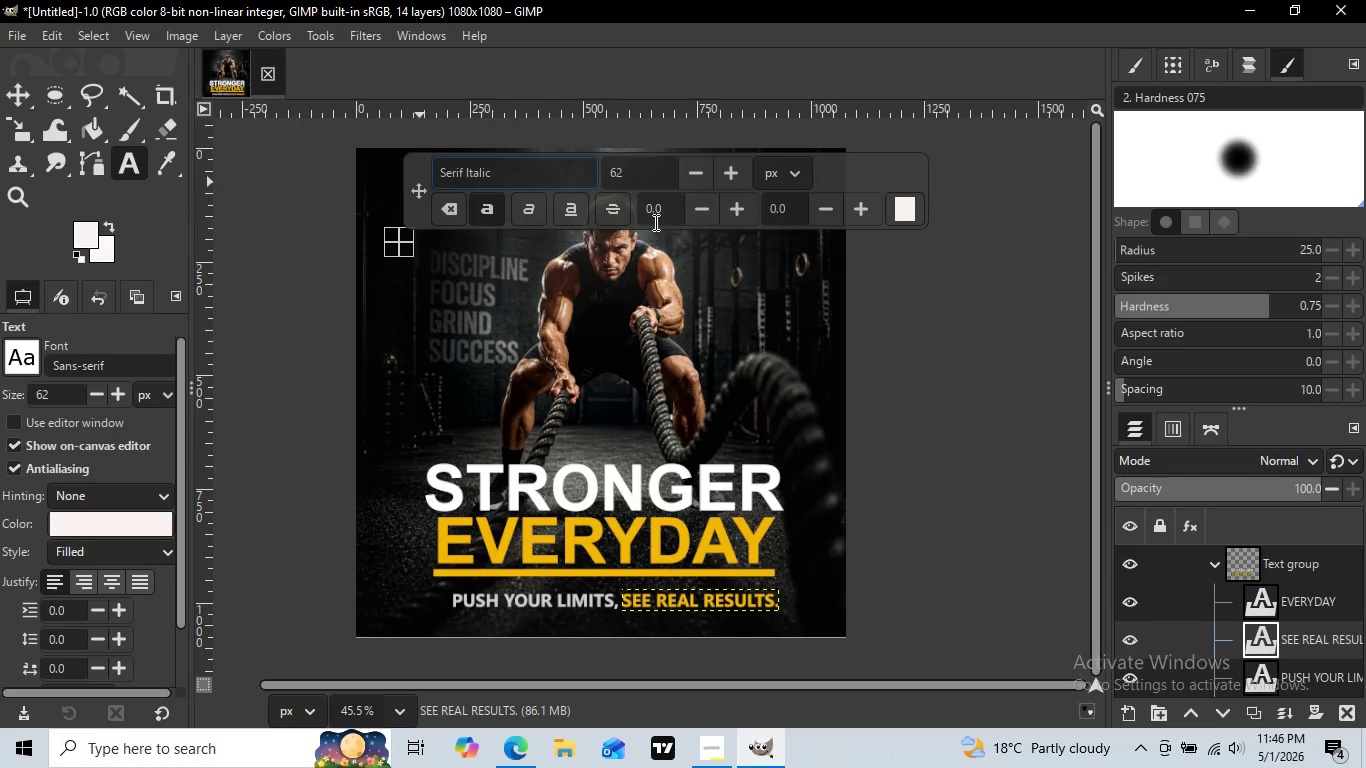 
left_click([500, 288])
 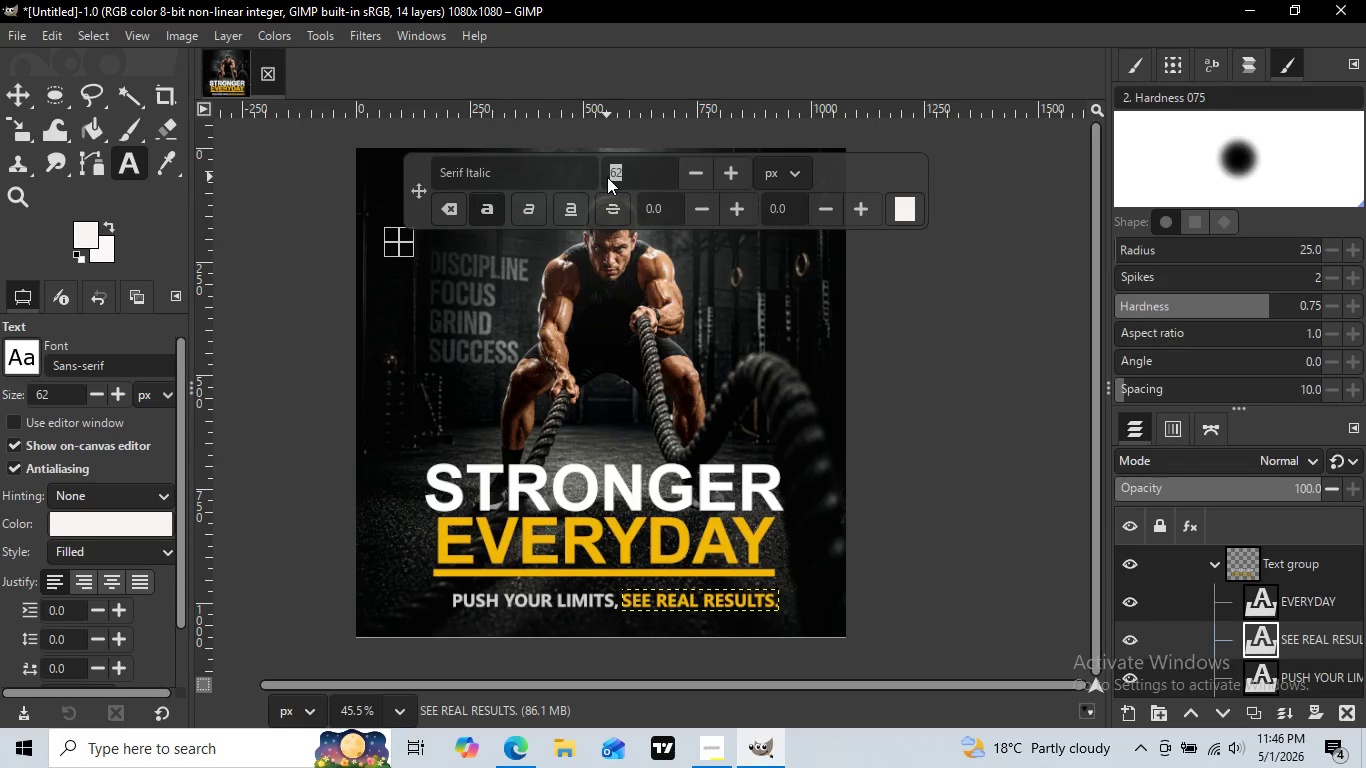 
left_click_drag(start_coordinate=[628, 171], to_coordinate=[608, 177])
 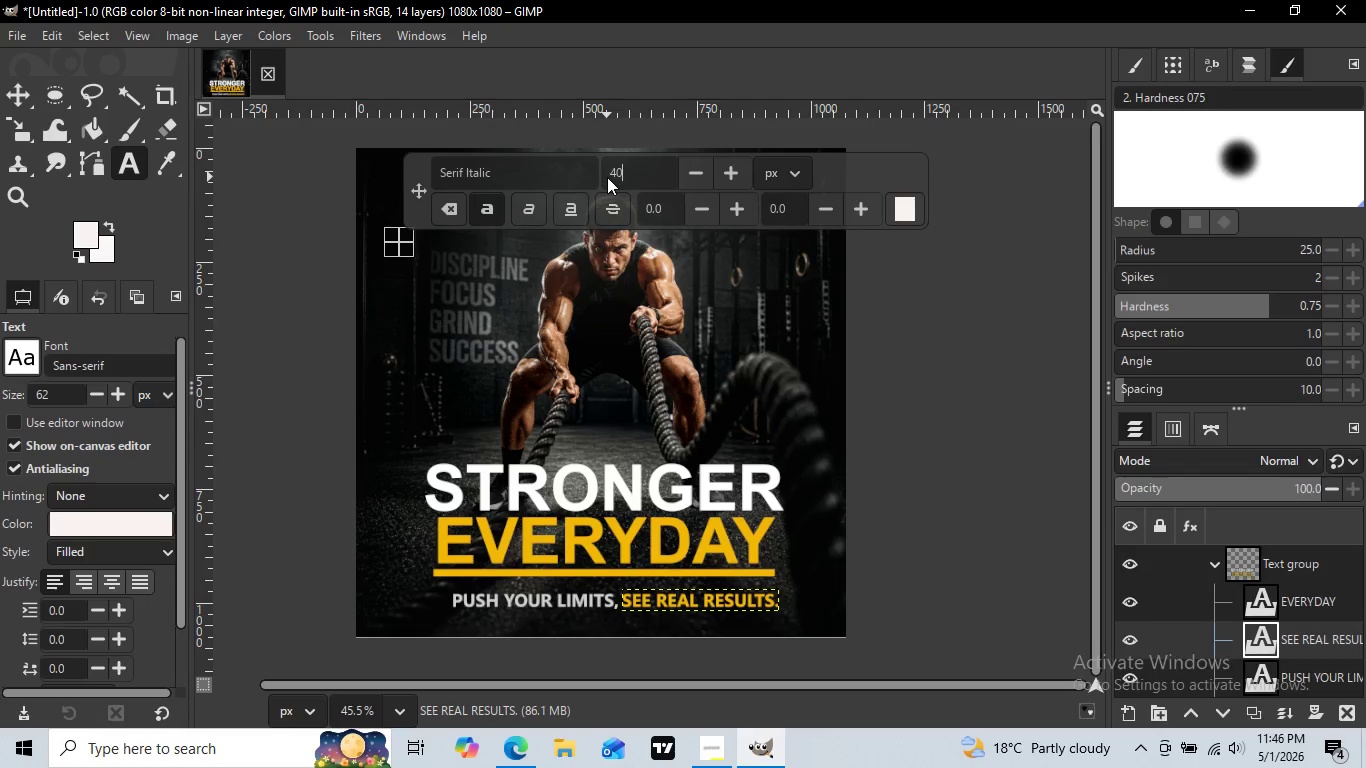 
key(Numpad4)
 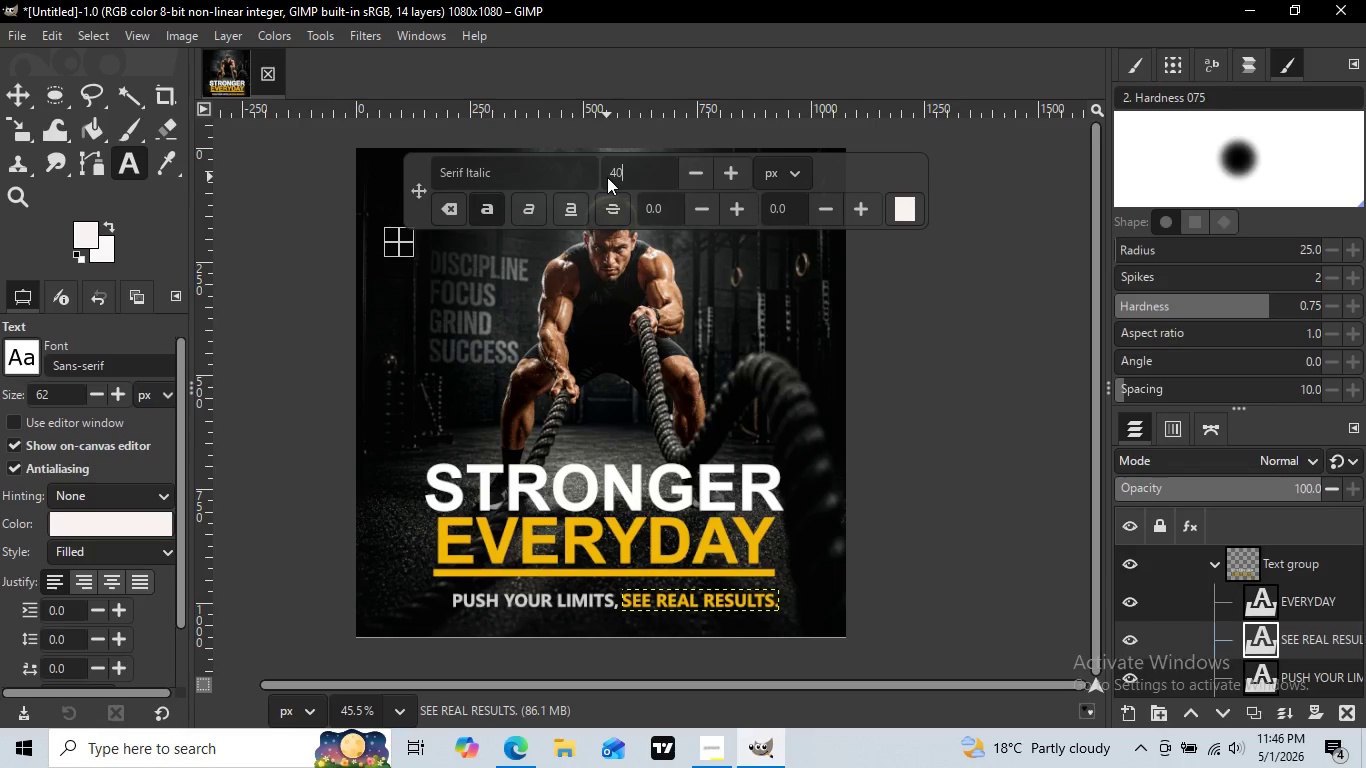 
key(Numpad0)
 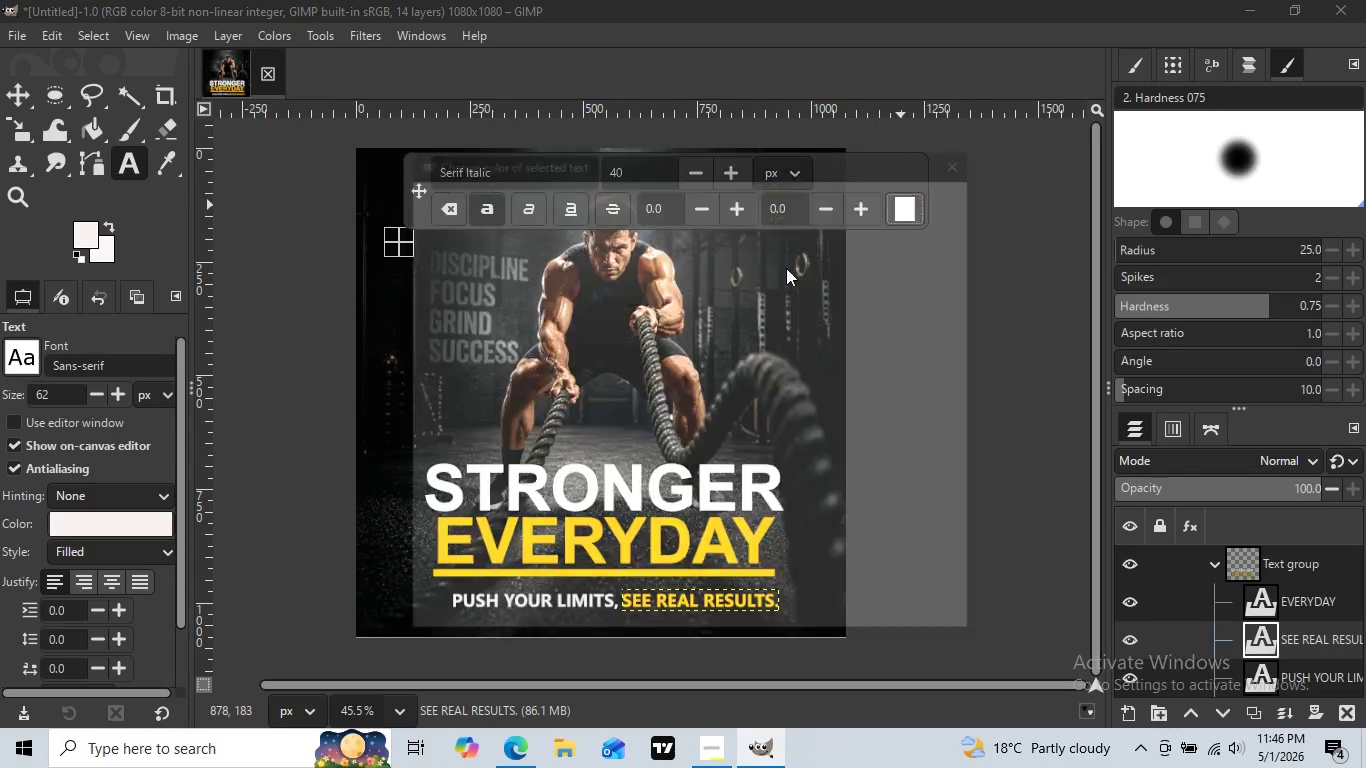 
left_click([901, 205])
 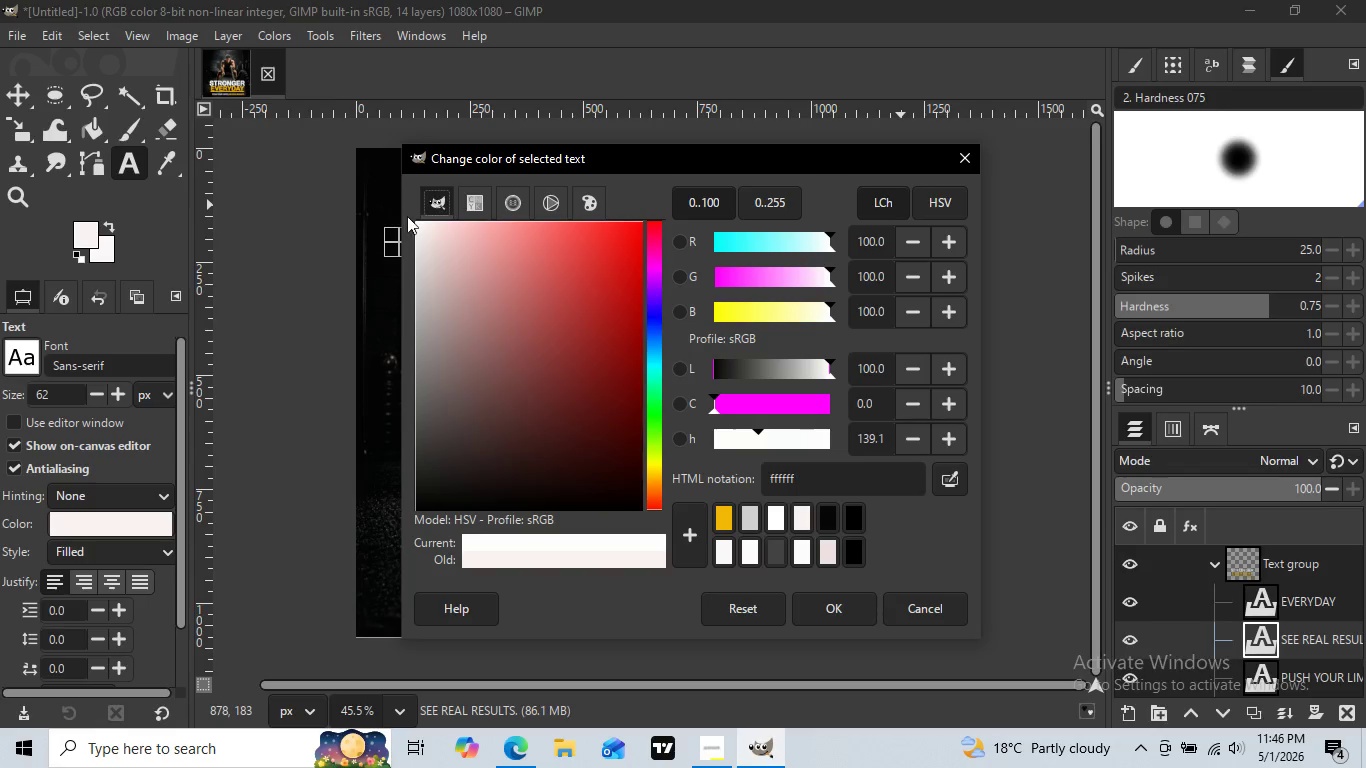 
left_click_drag(start_coordinate=[420, 226], to_coordinate=[403, 211])
 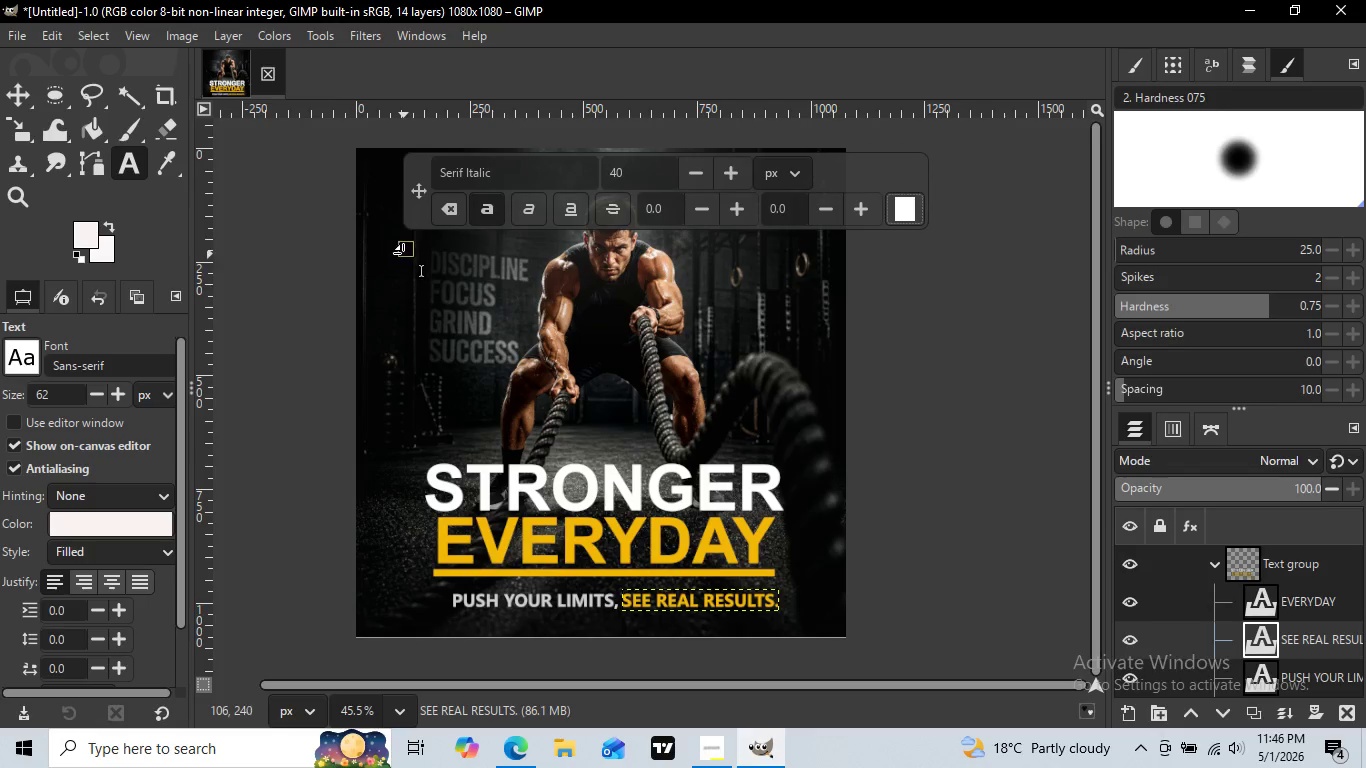 
left_click([848, 609])
 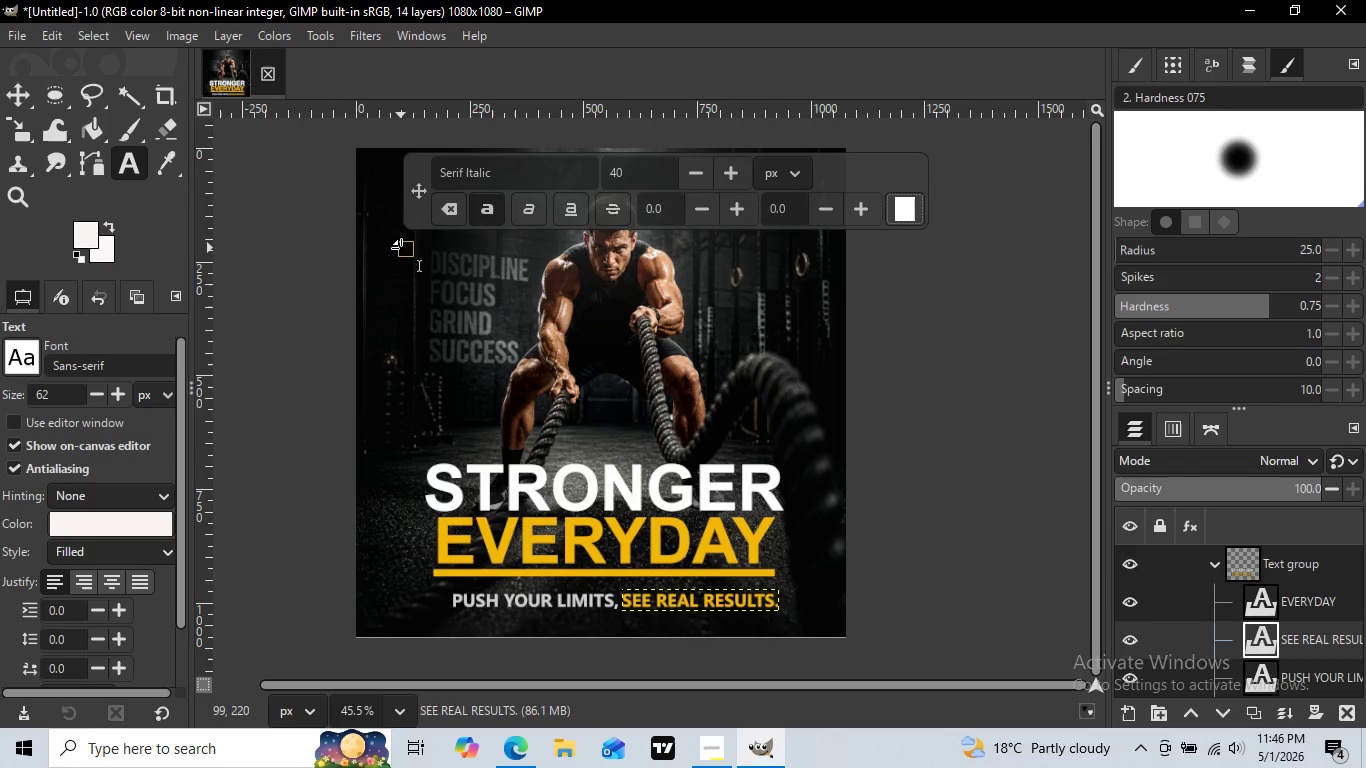 
wait(8.03)
 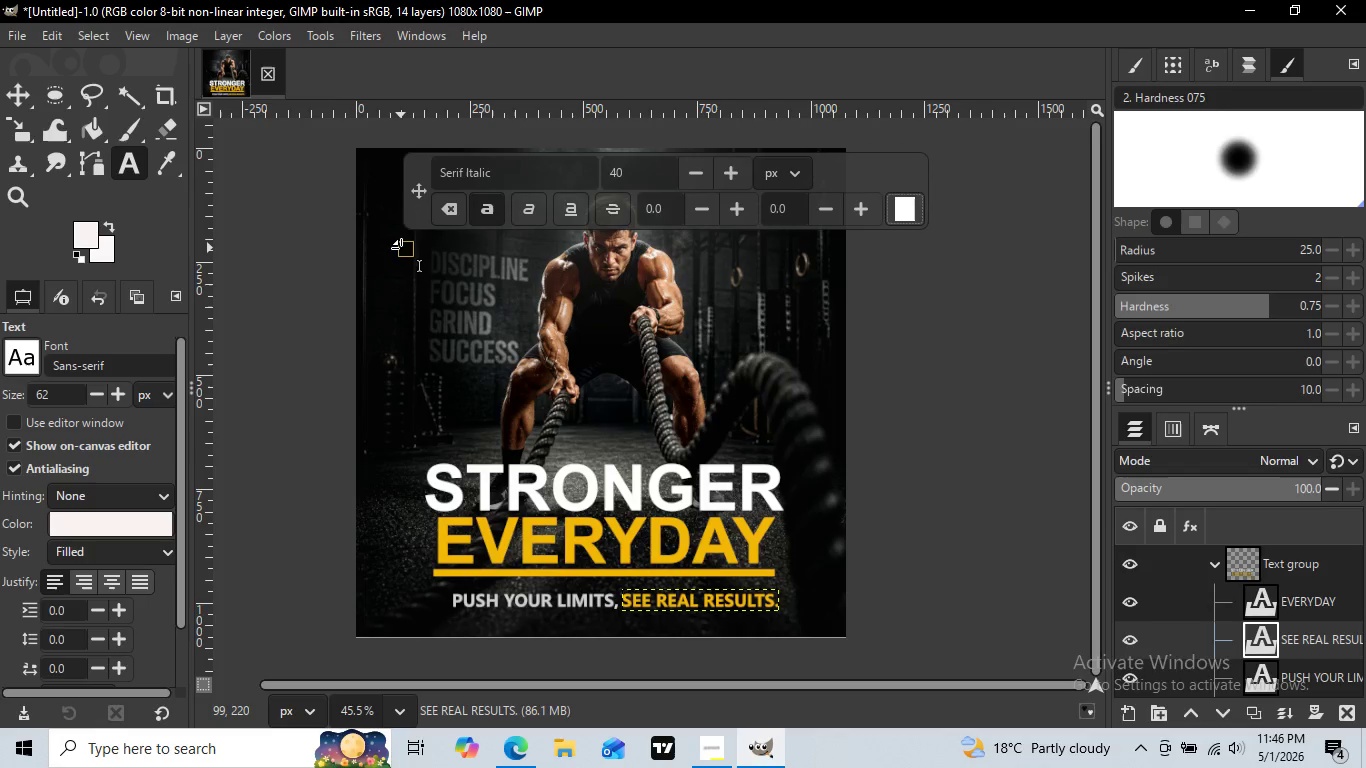 
double_click([399, 244])
 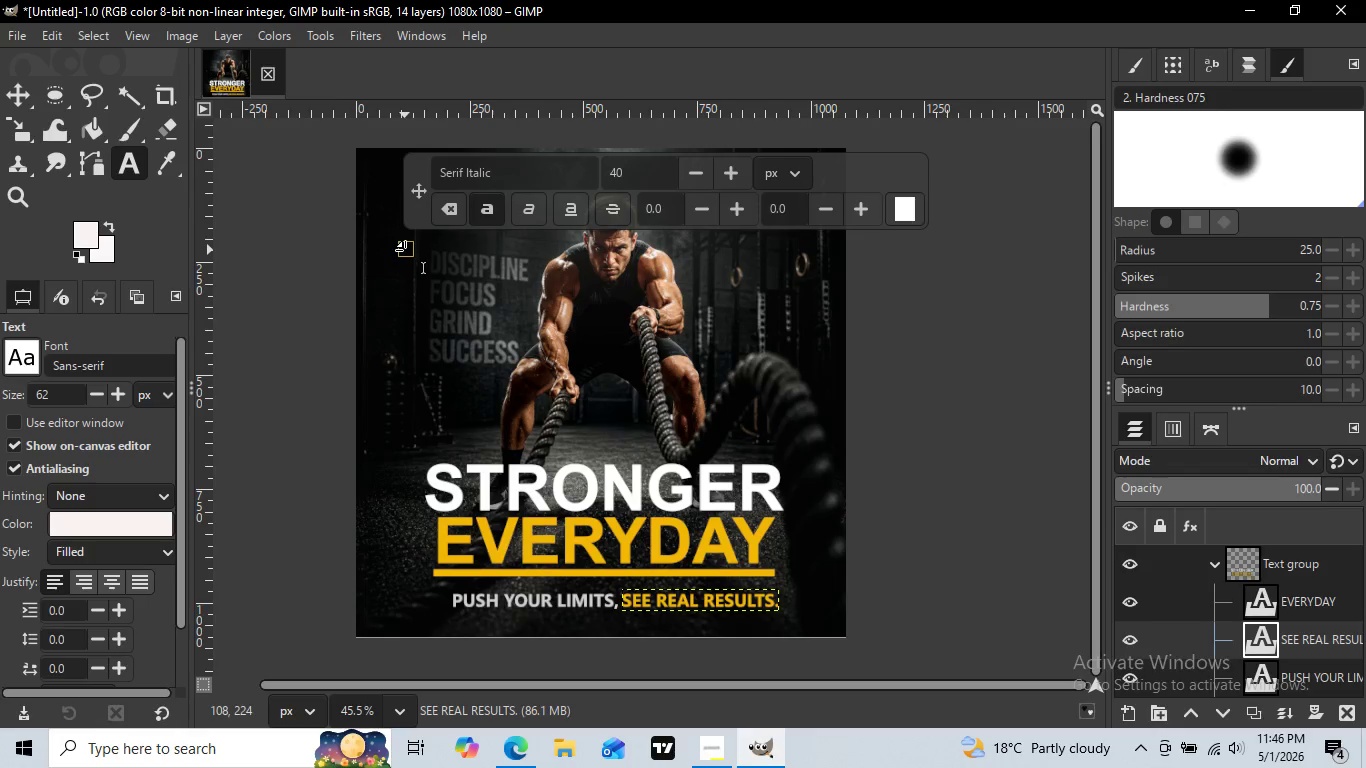 
left_click([401, 245])
 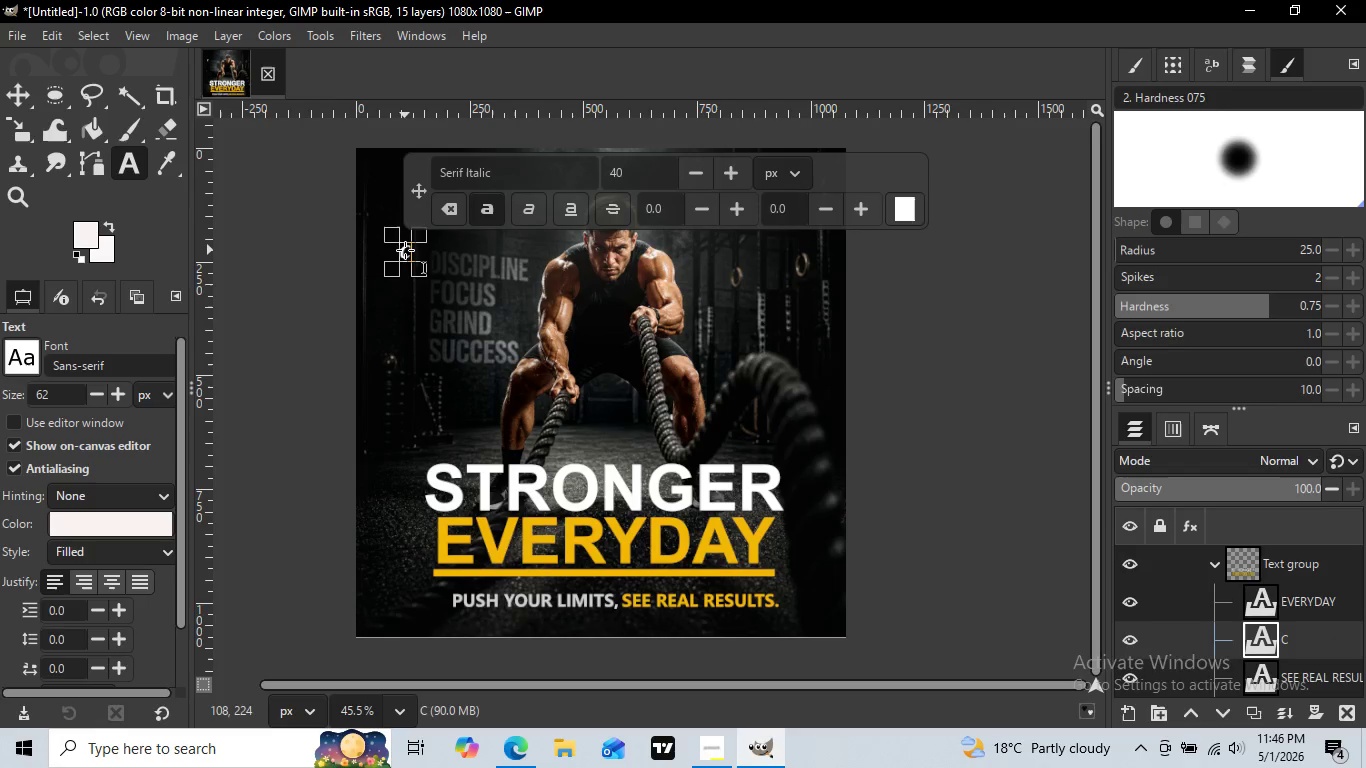 
key(CapsLock)
 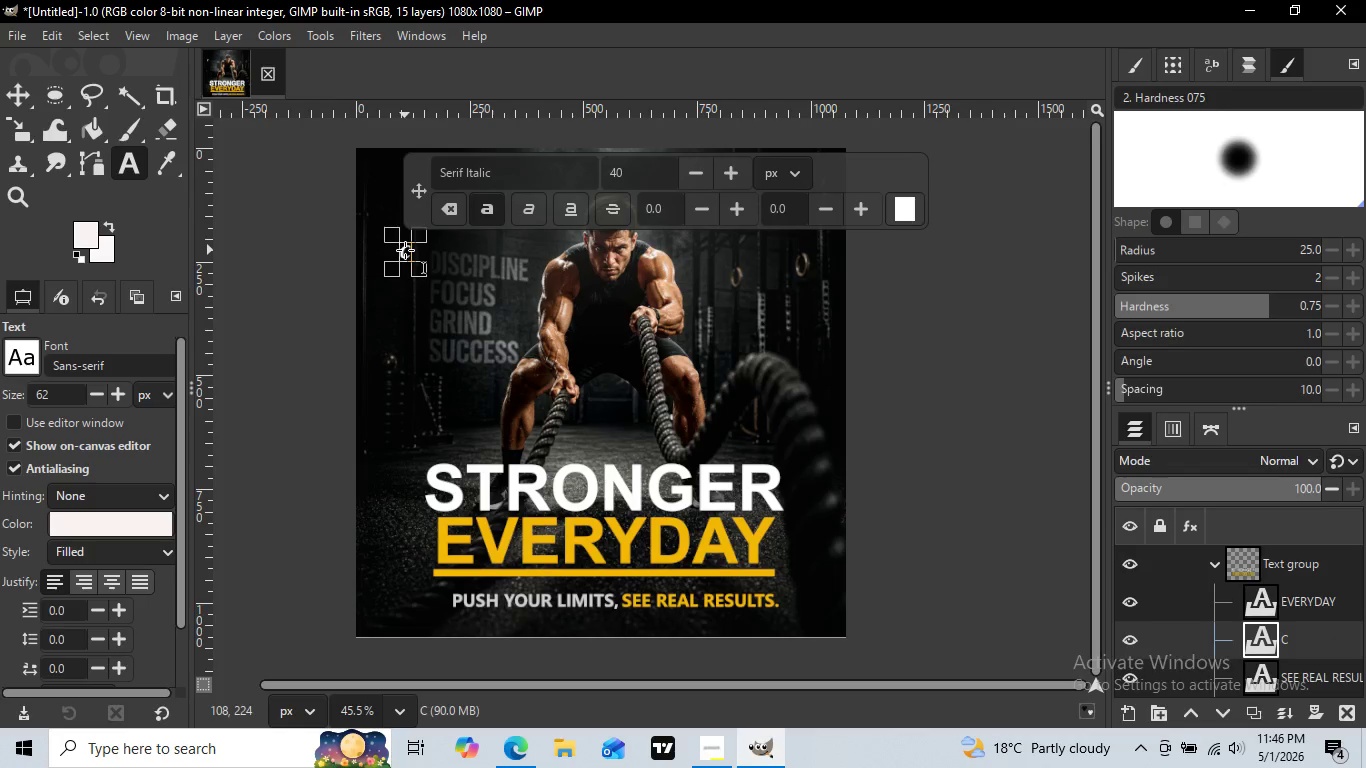 
key(C)
 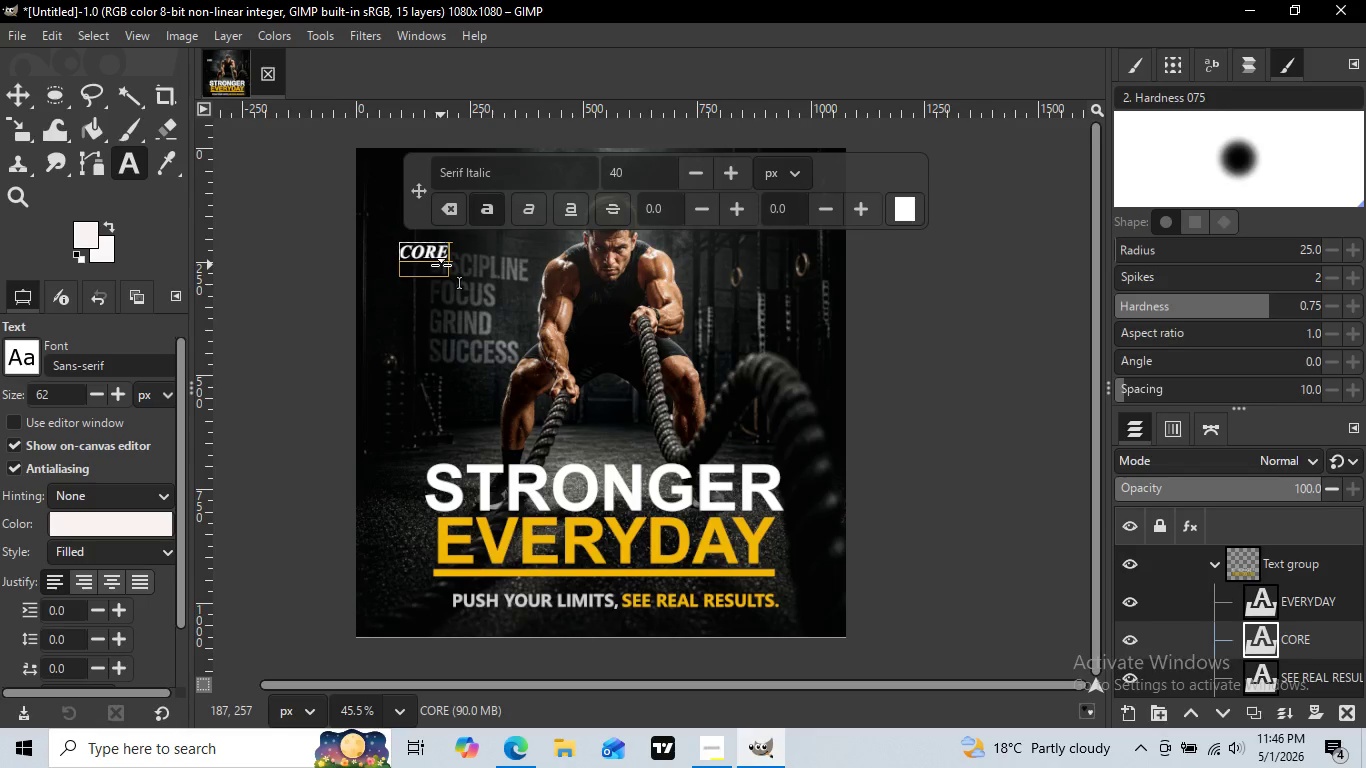 
type(ORE)
 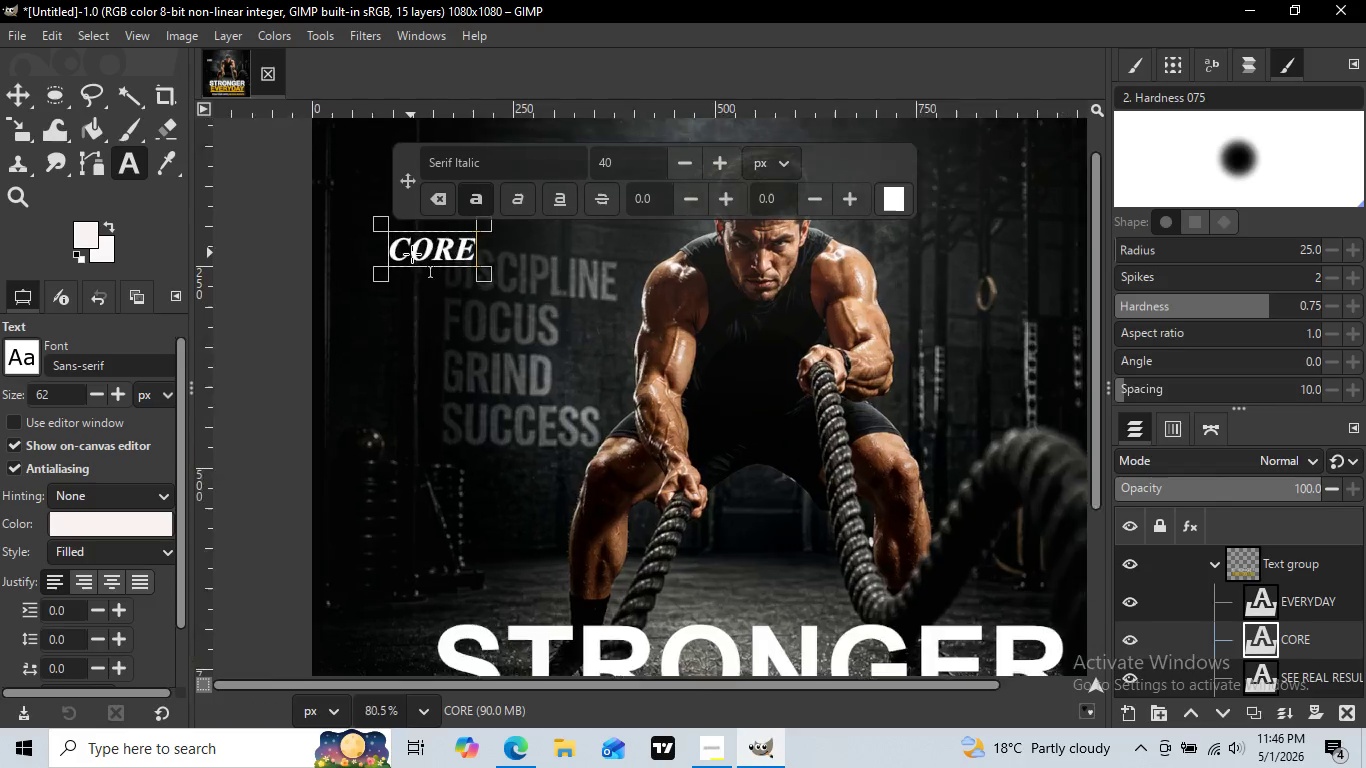 
hold_key(key=ControlLeft, duration=0.73)
scroll: coordinate [412, 254], scroll_direction: up, amount: 9.0
 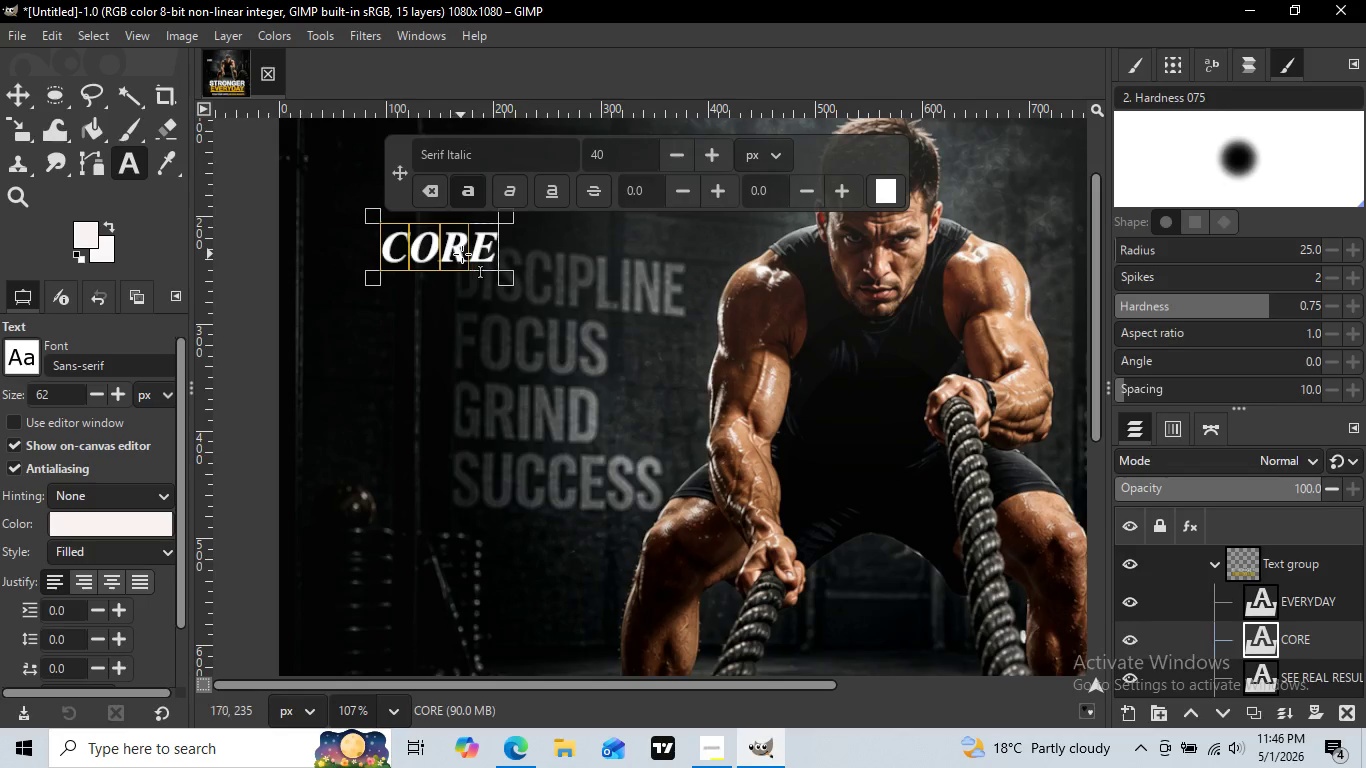 
left_click([385, 252])
 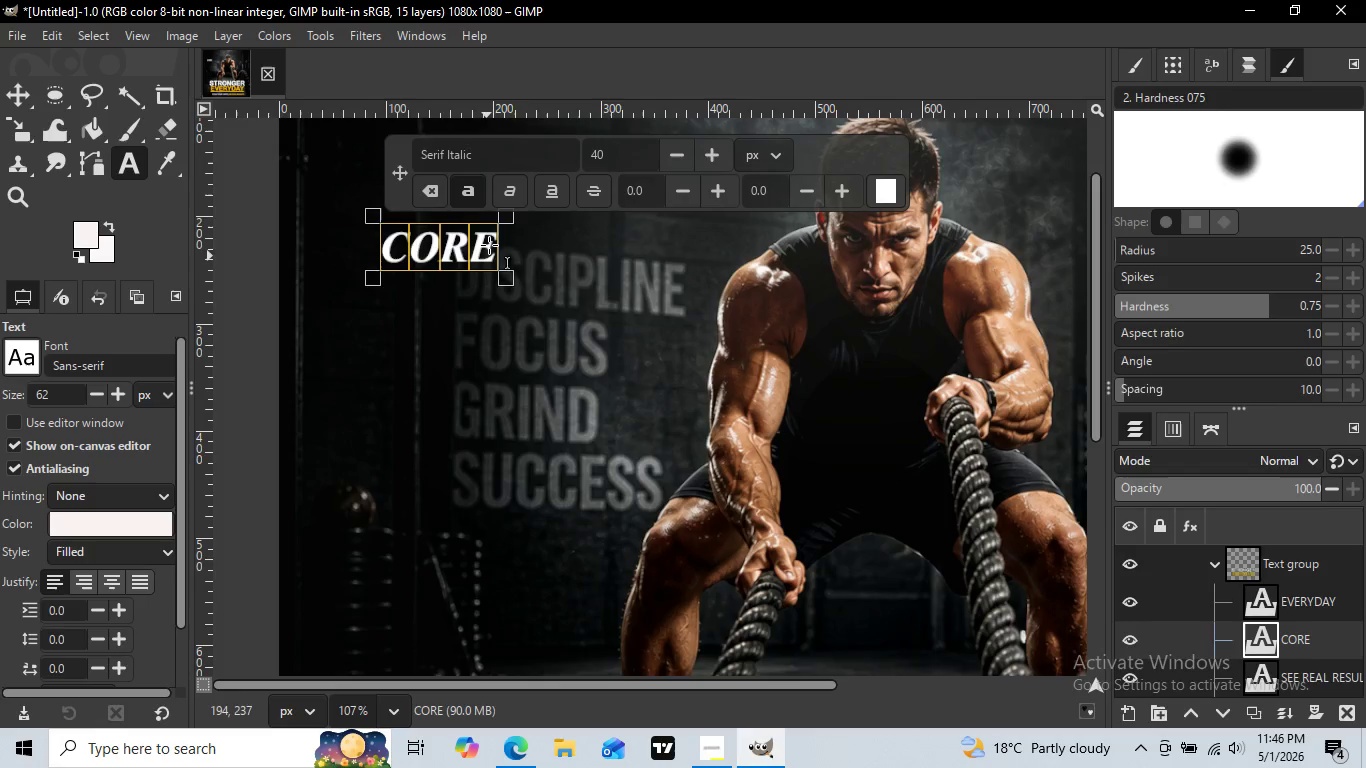 
left_click_drag(start_coordinate=[386, 250], to_coordinate=[488, 256])
 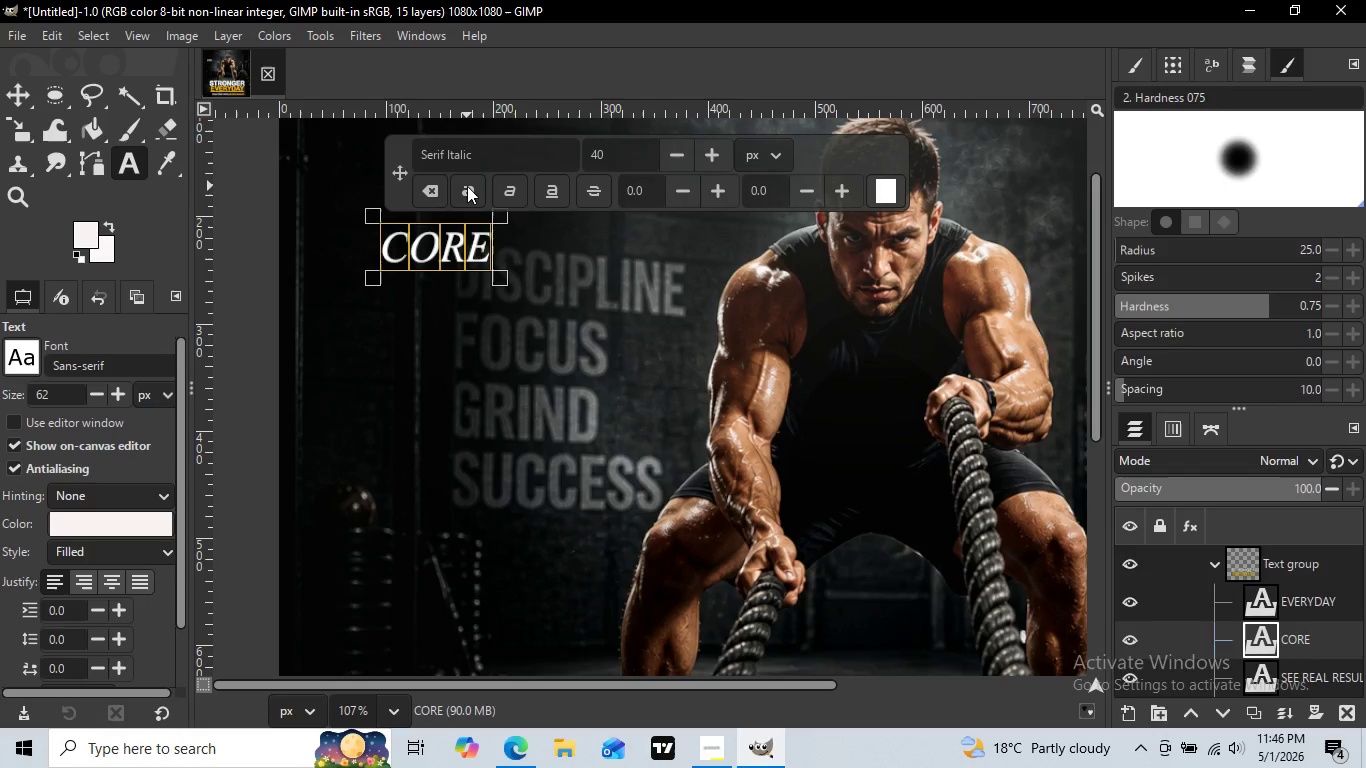 
left_click([467, 186])
 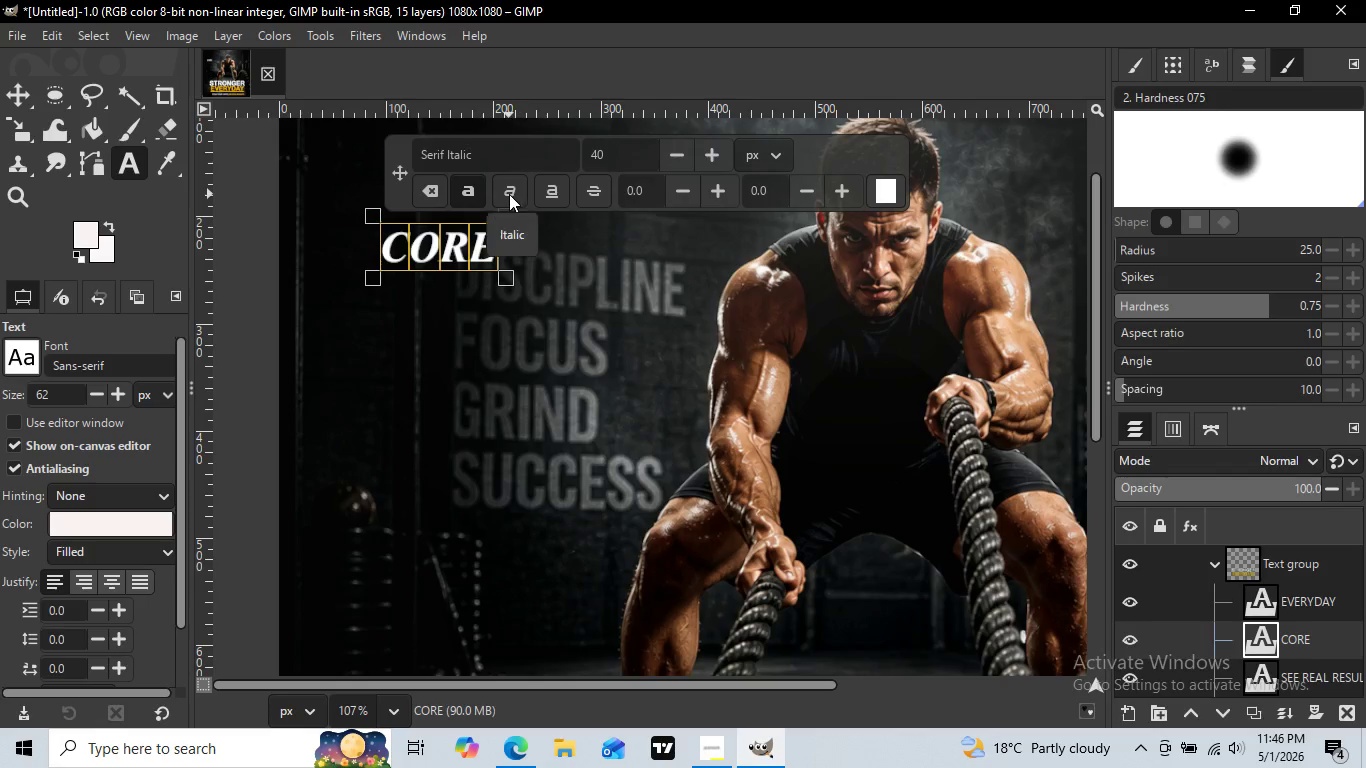 
left_click([467, 186])
 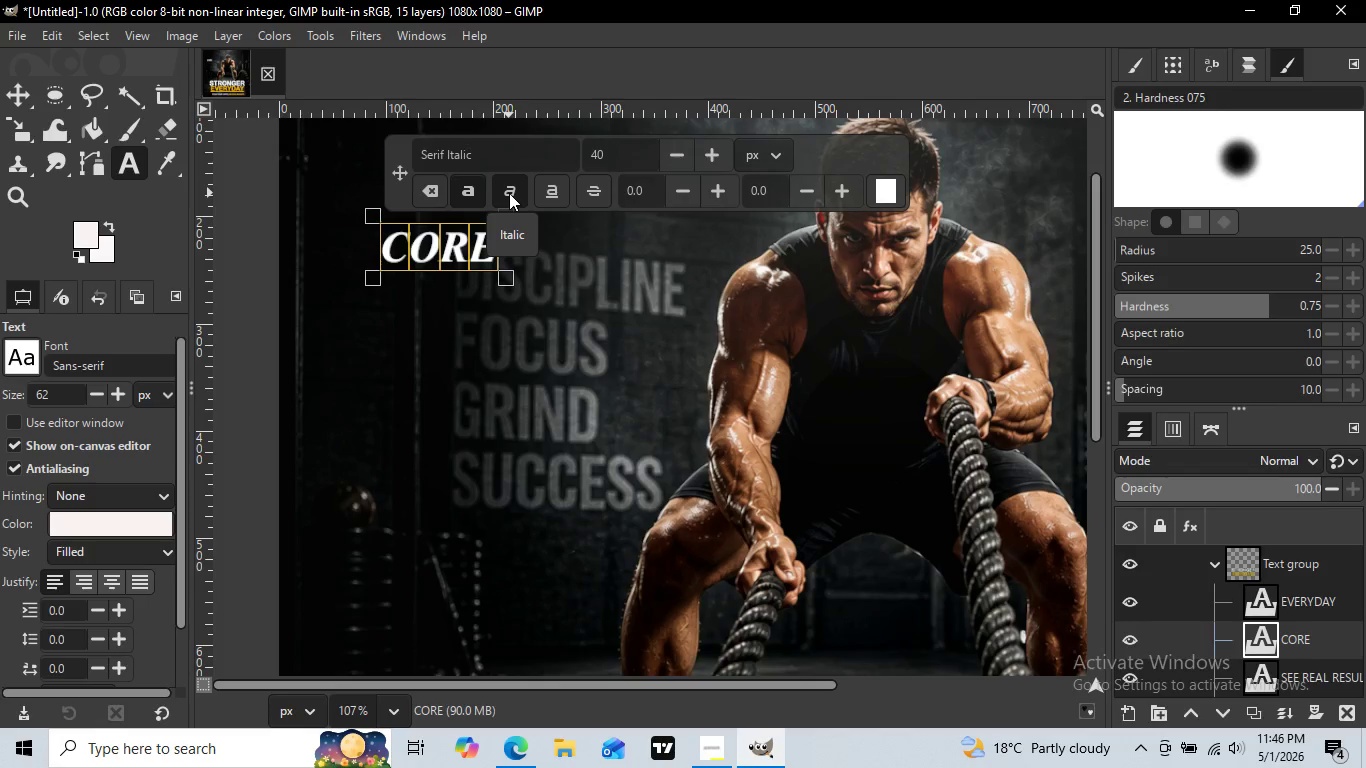 
left_click([509, 194])
 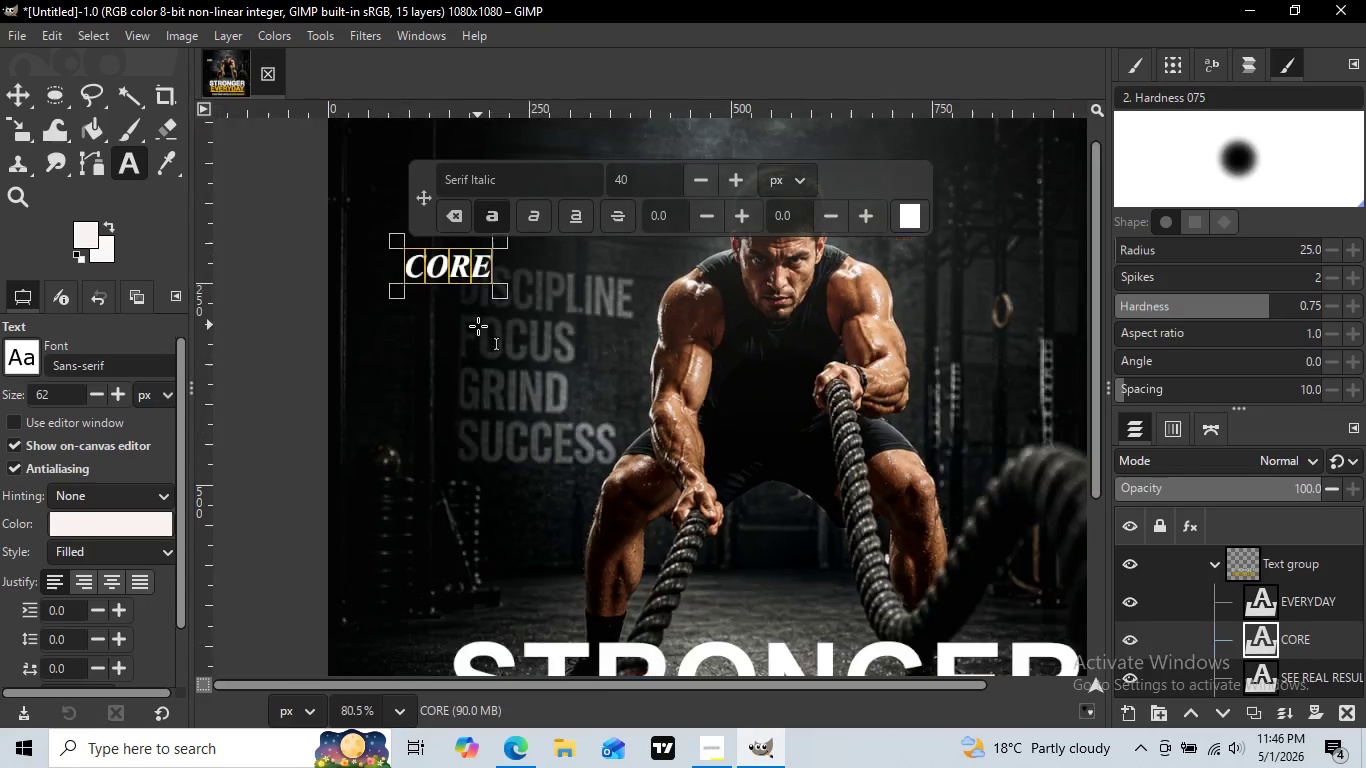 
left_click([507, 201])
 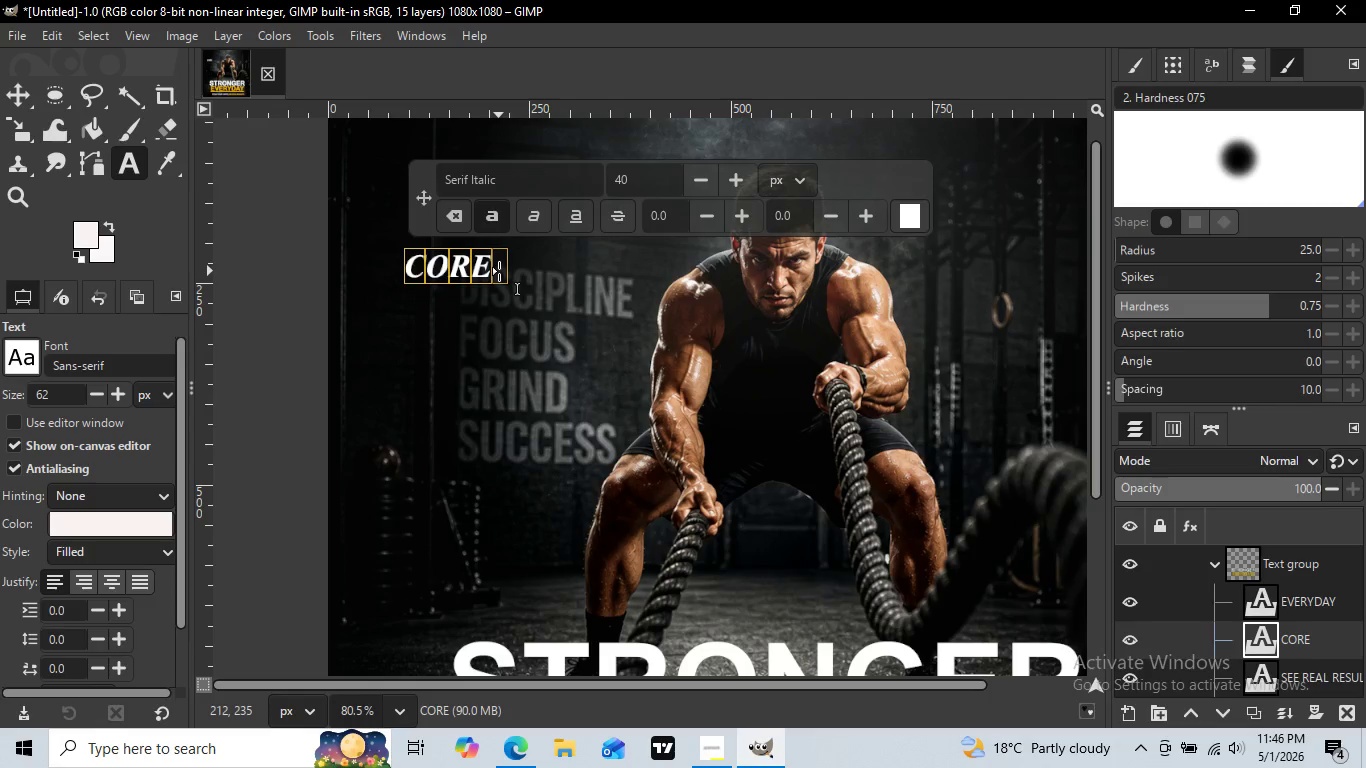 
hold_key(key=ControlLeft, duration=1.5)
scroll: coordinate [478, 326], scroll_direction: down, amount: 3.0
 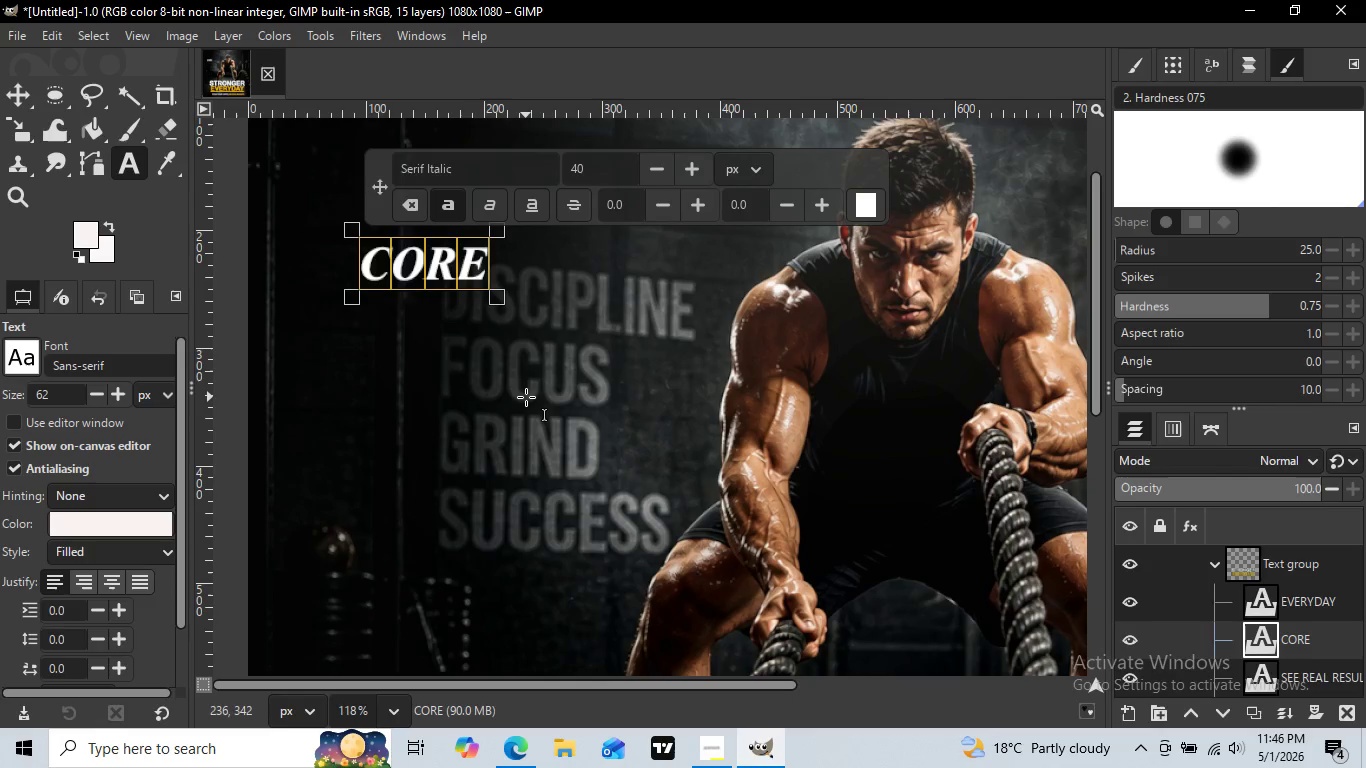 
key(Control+ControlLeft)
 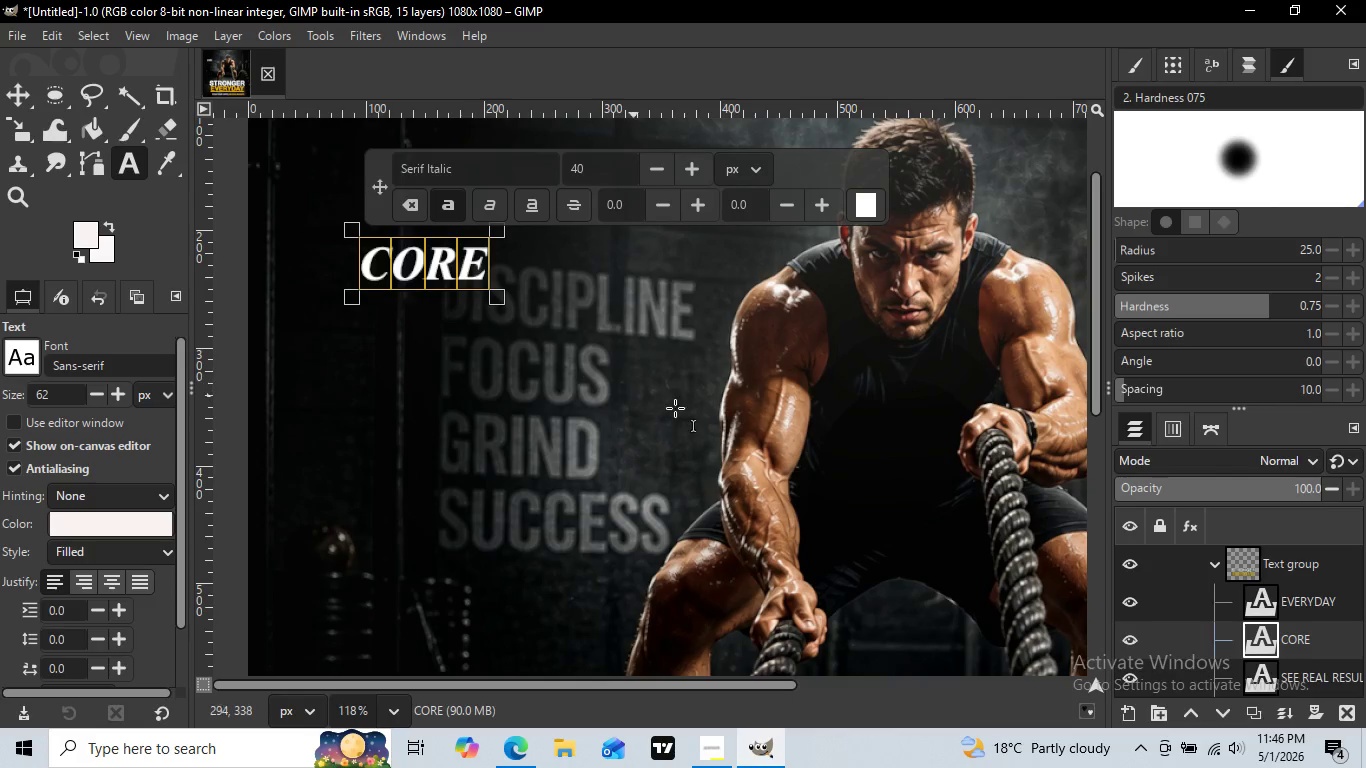 
key(Control+ControlLeft)
 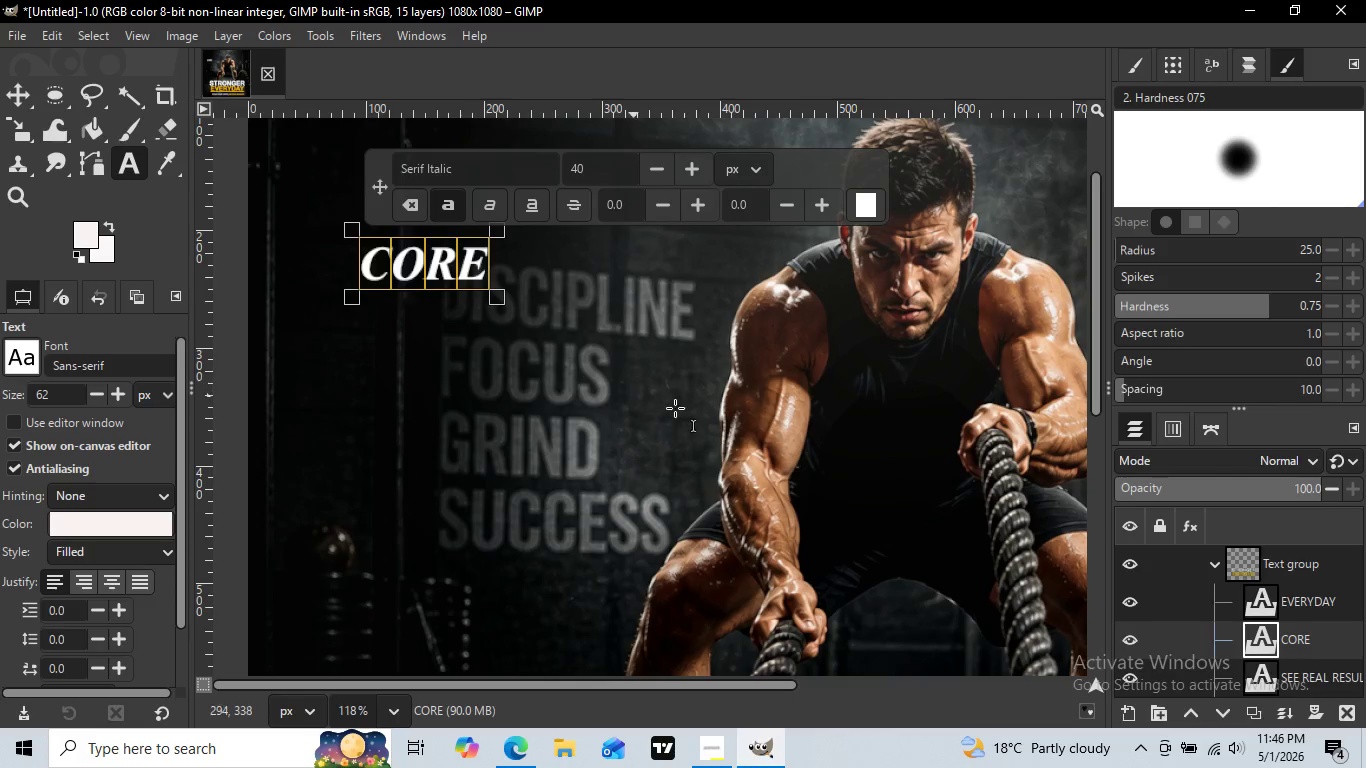 
key(Control+ControlLeft)
 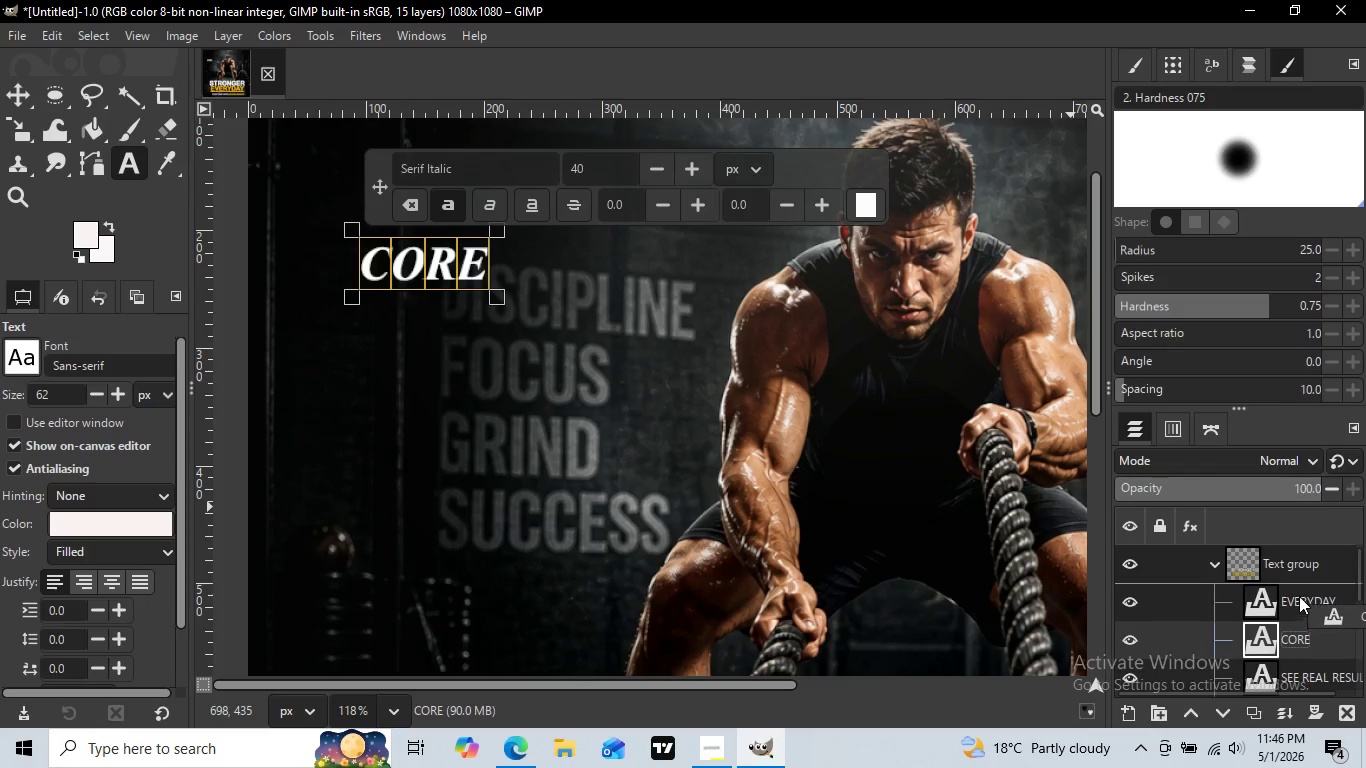 
scroll: coordinate [499, 271], scroll_direction: up, amount: 4.0
 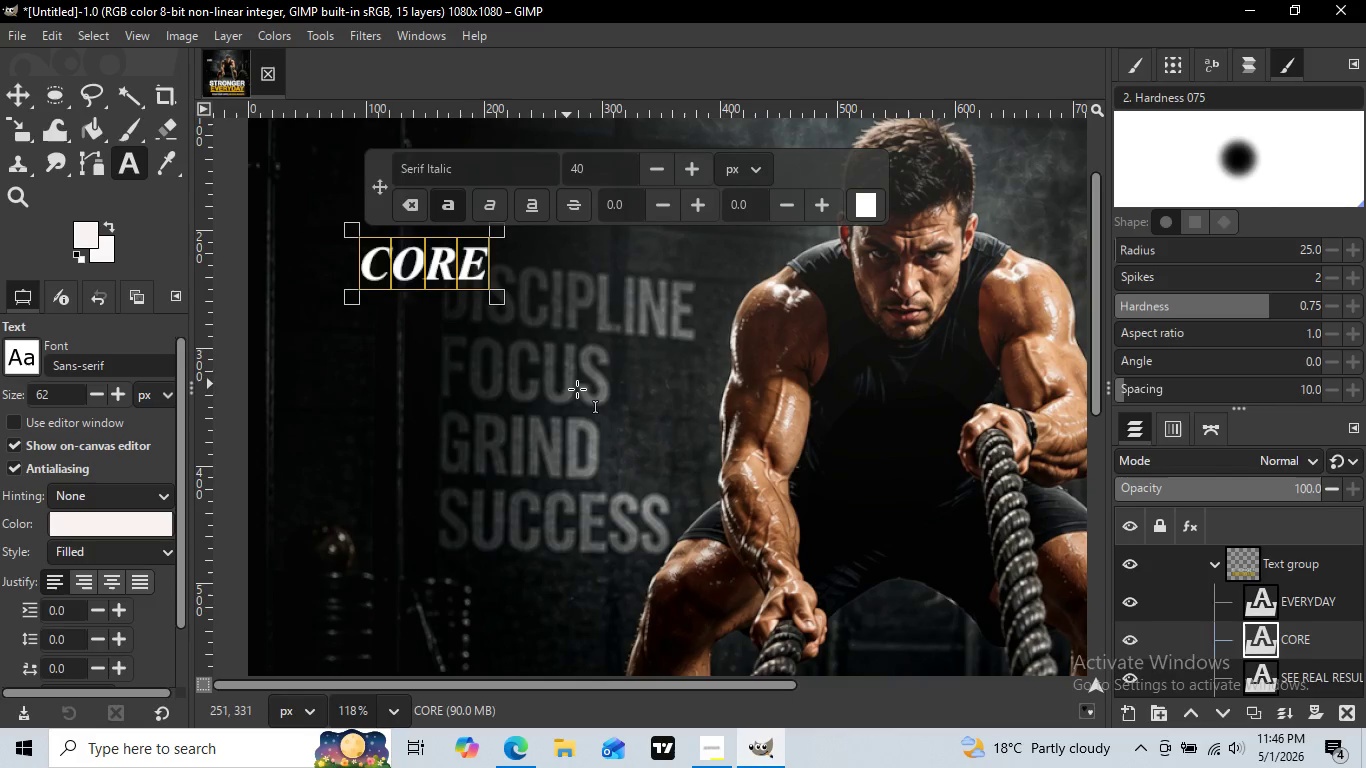 
left_click_drag(start_coordinate=[1303, 641], to_coordinate=[1297, 591])
 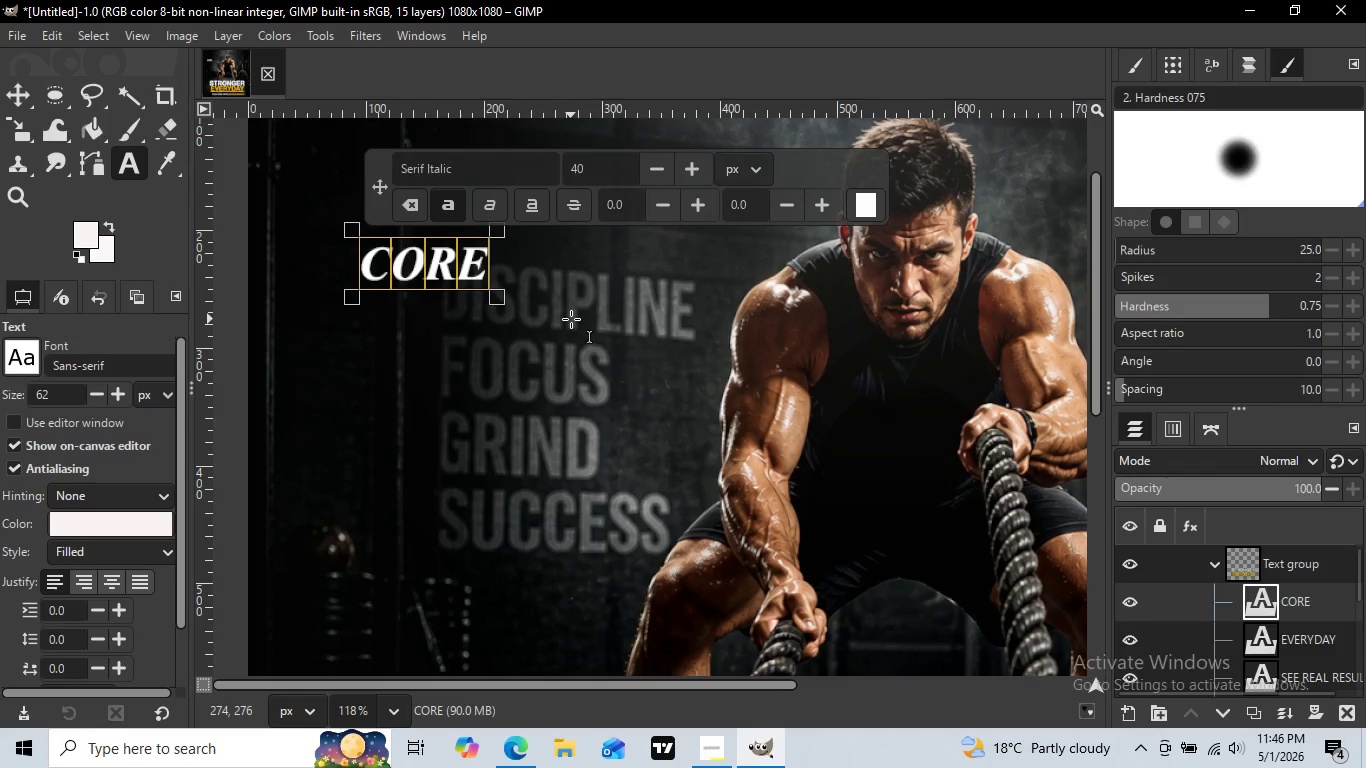 
key(Escape)
 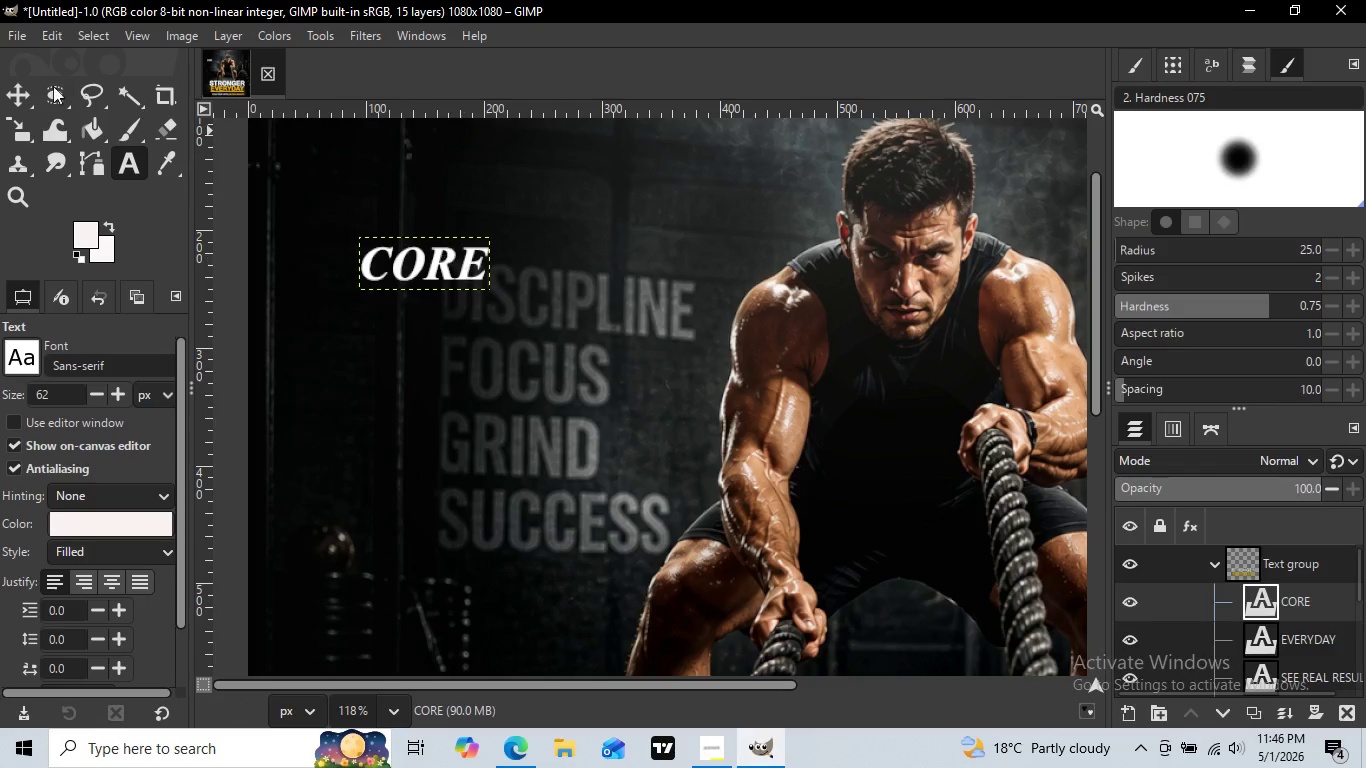 
key(Escape)
 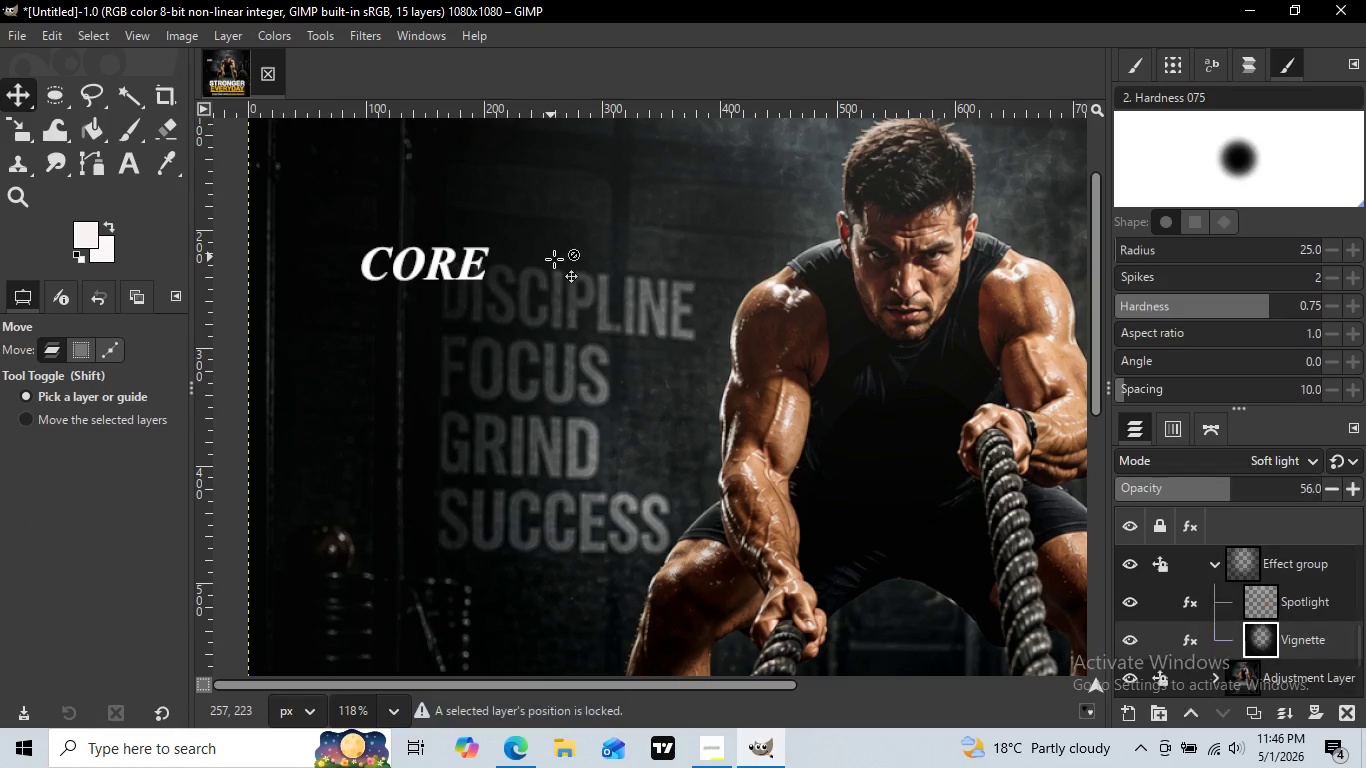 
left_click([8, 87])
 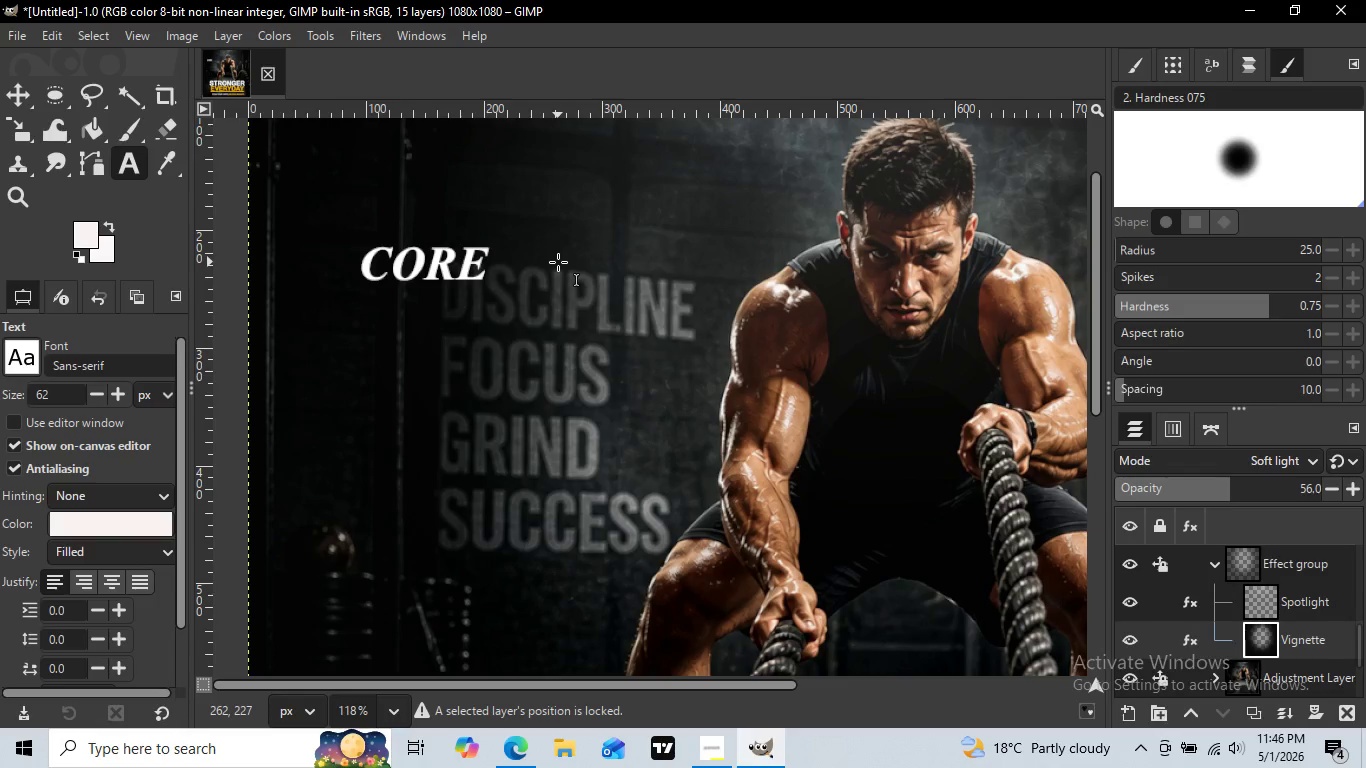 
left_click([552, 257])
 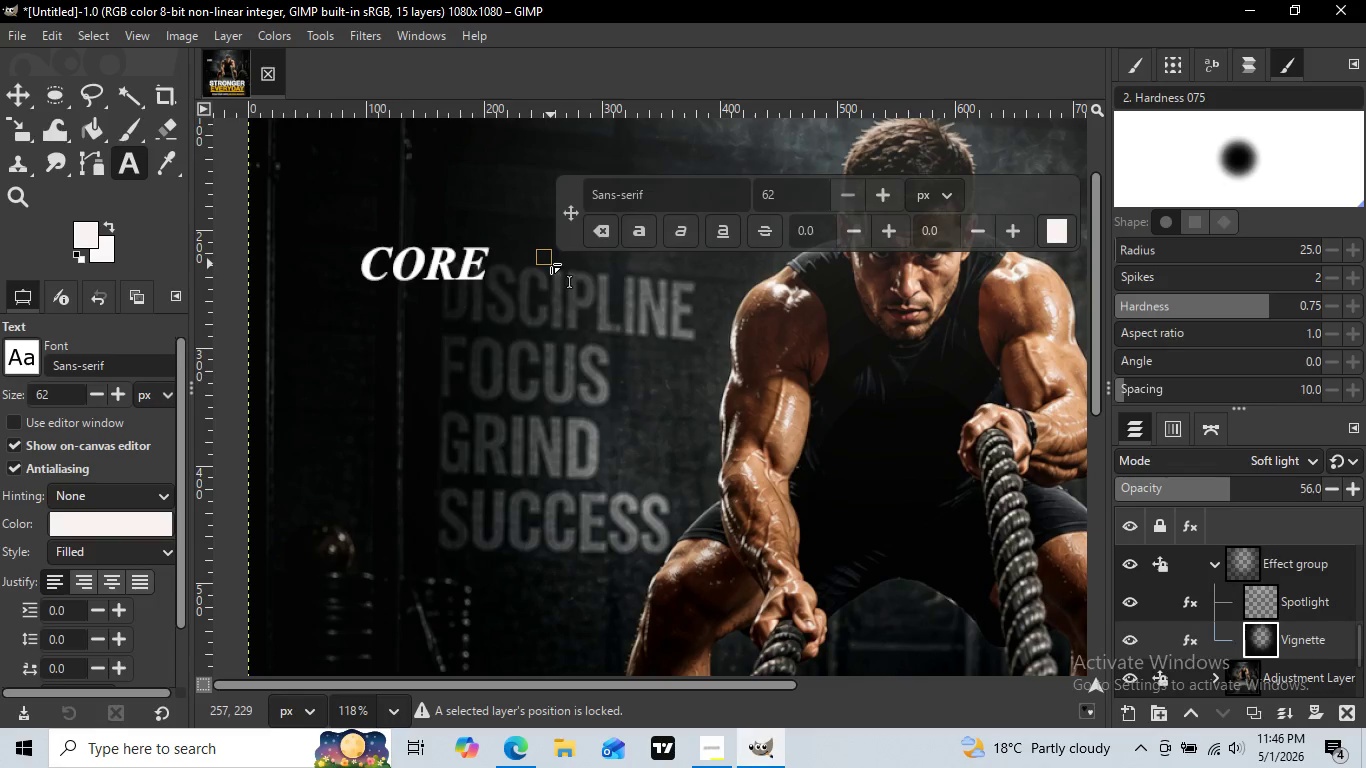 
key(T)
 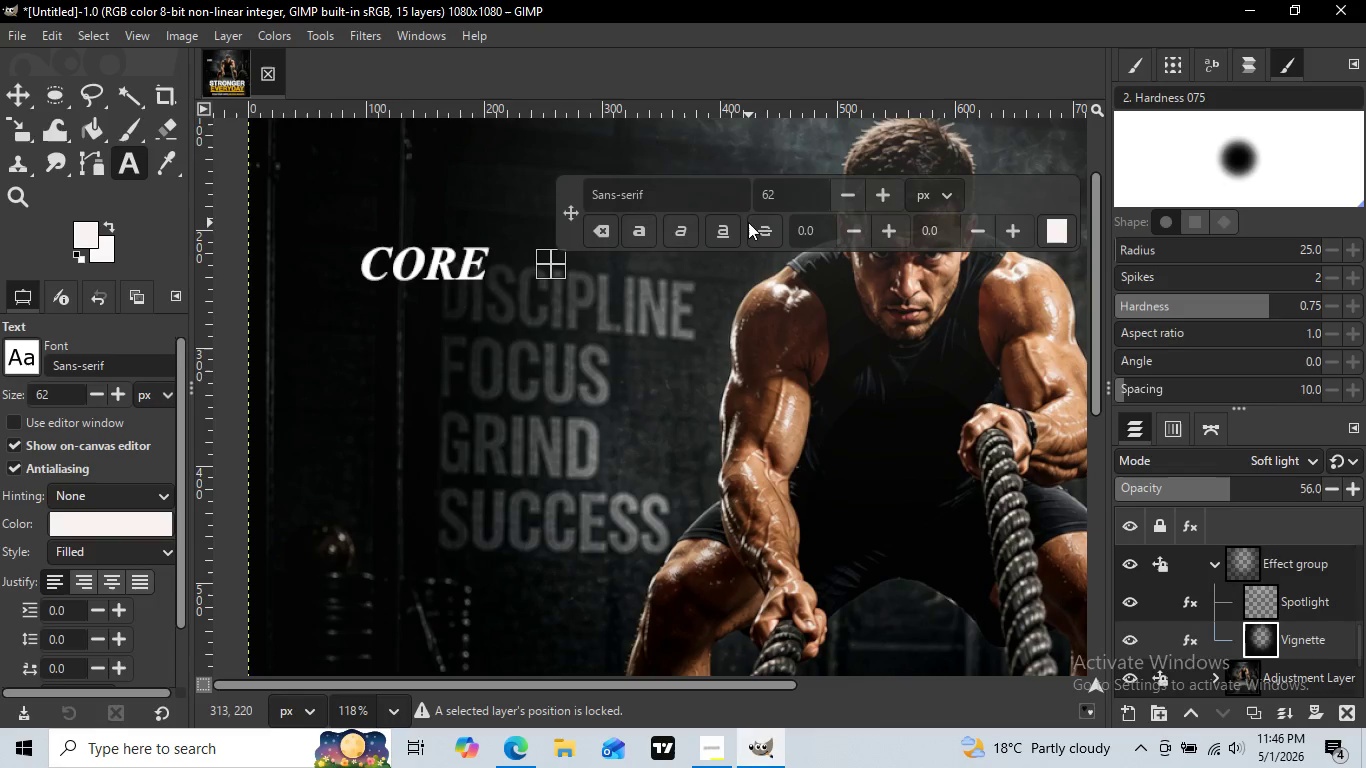 
left_click([551, 264])
 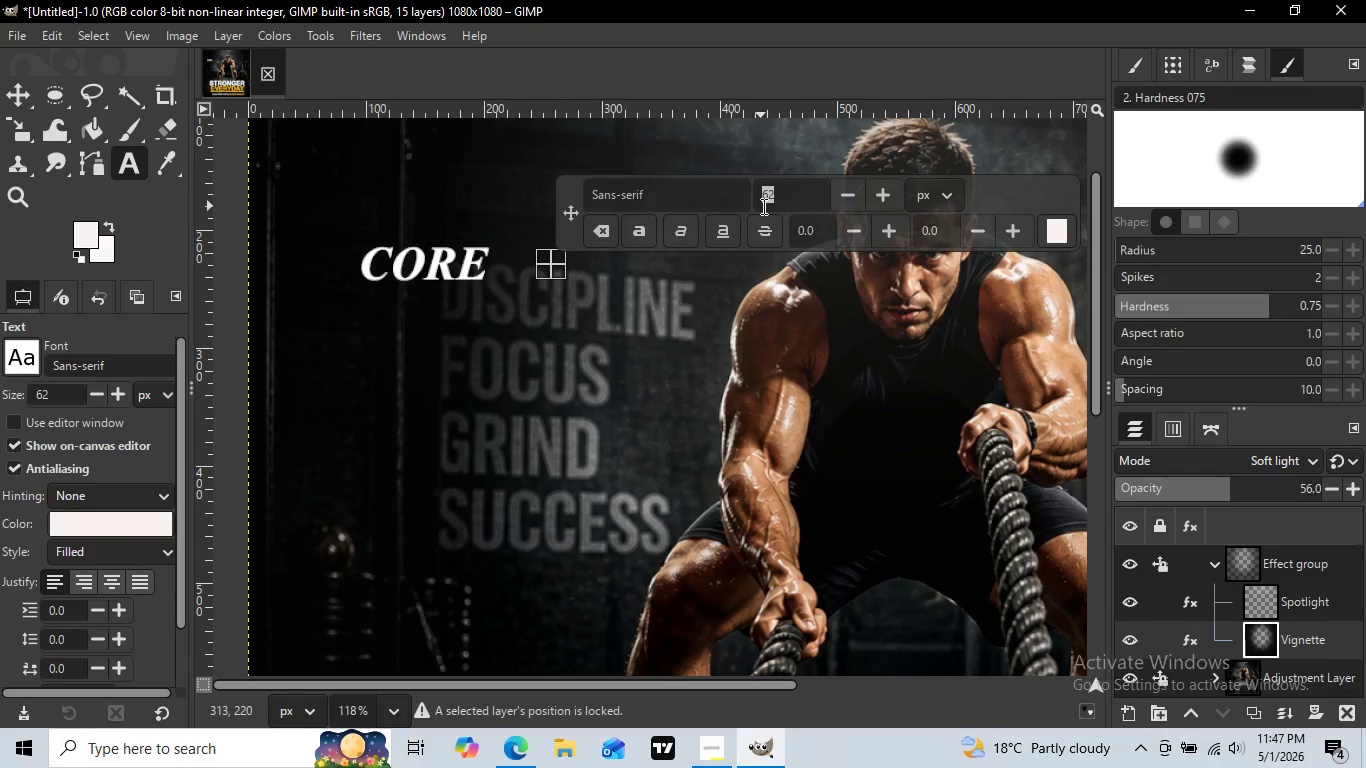 
left_click_drag(start_coordinate=[784, 186], to_coordinate=[760, 205])
 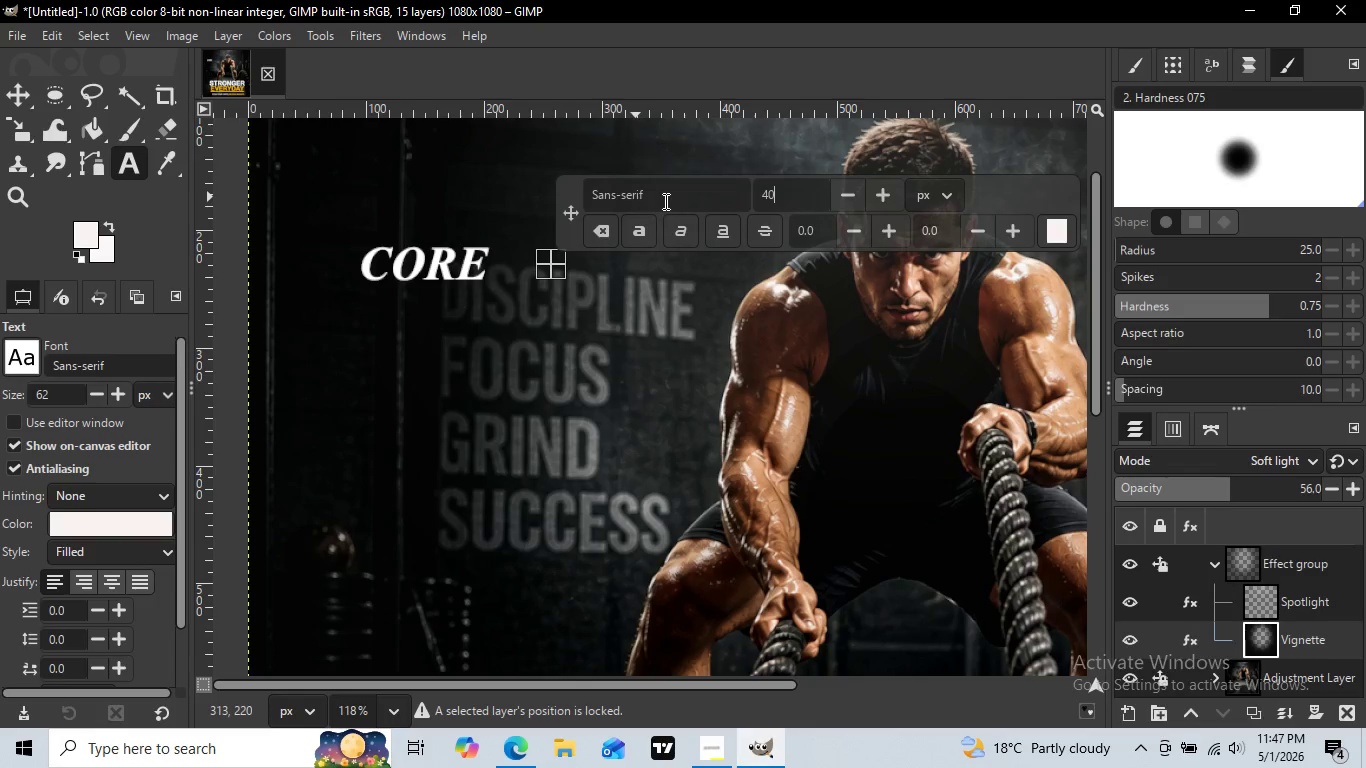 
key(Numpad4)
 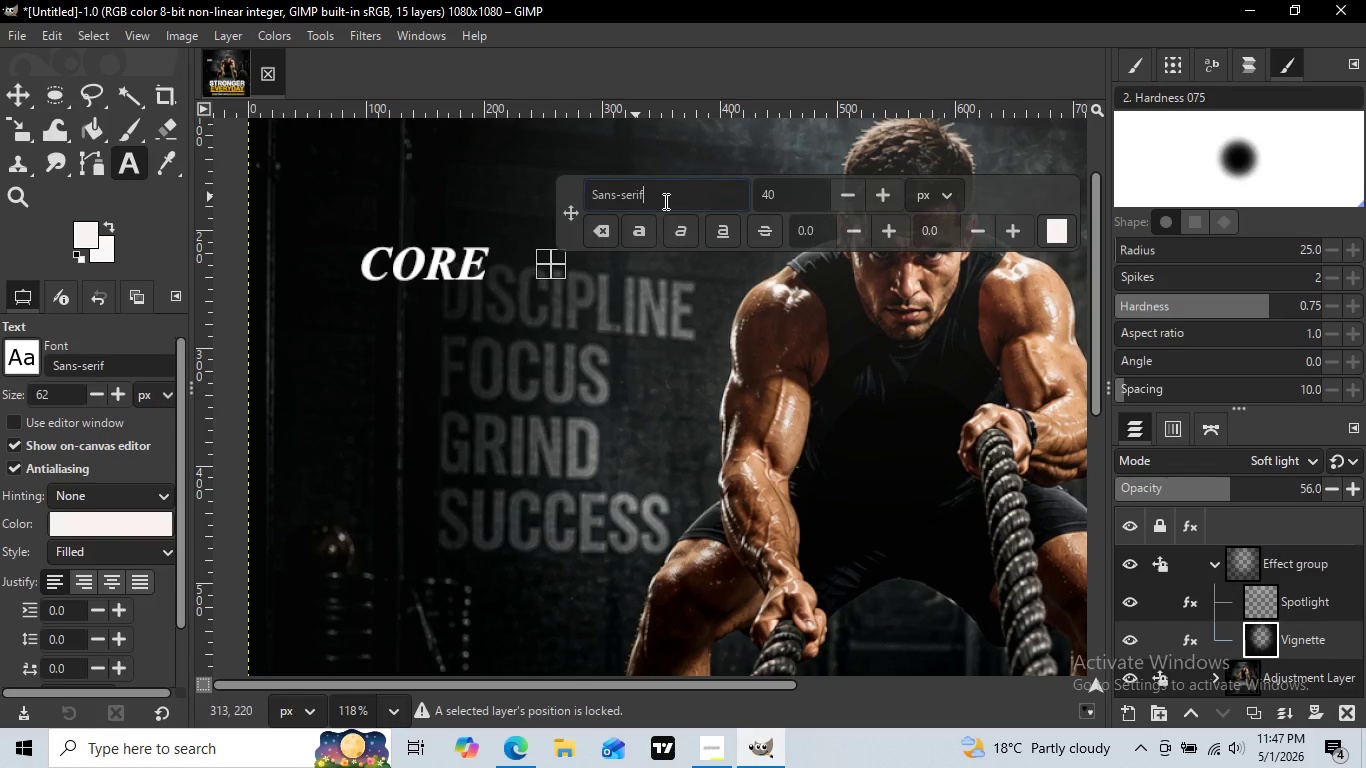 
key(Numpad0)
 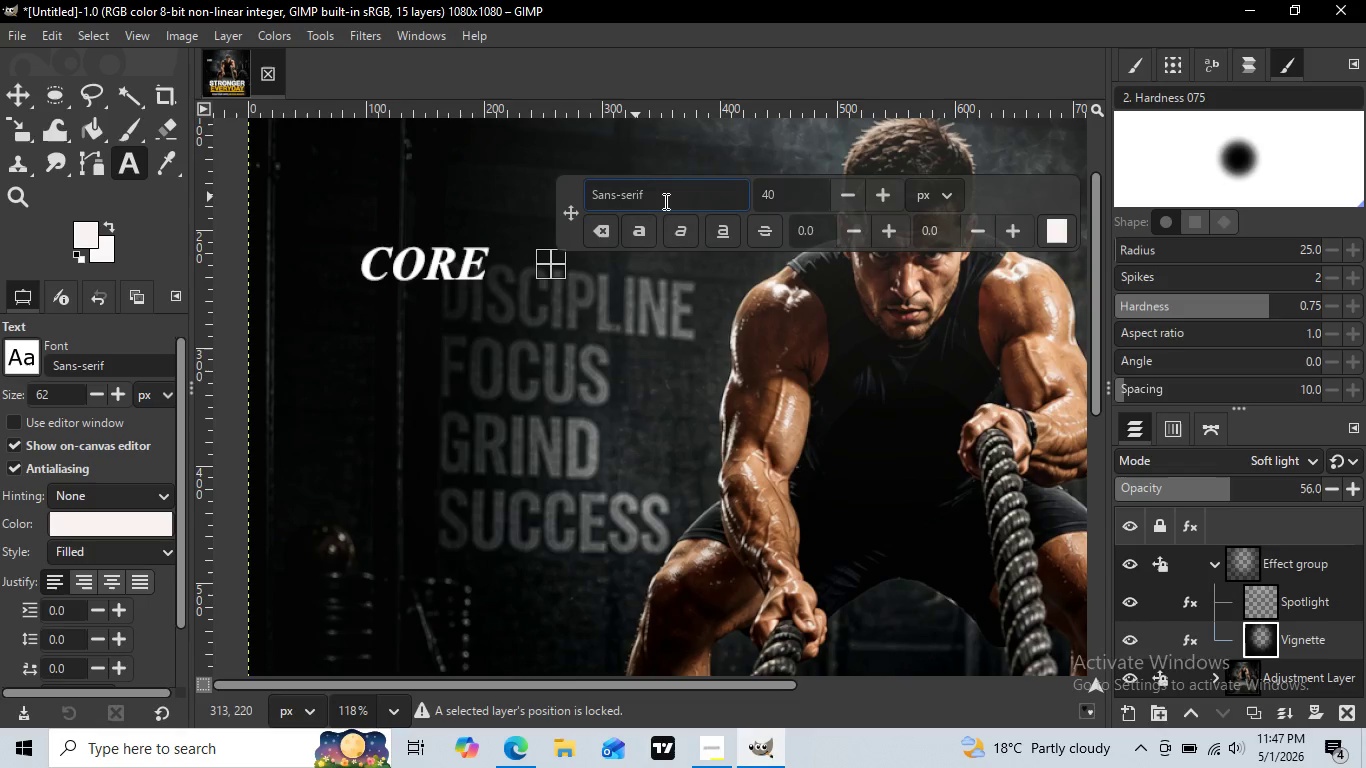 
left_click([664, 201])
 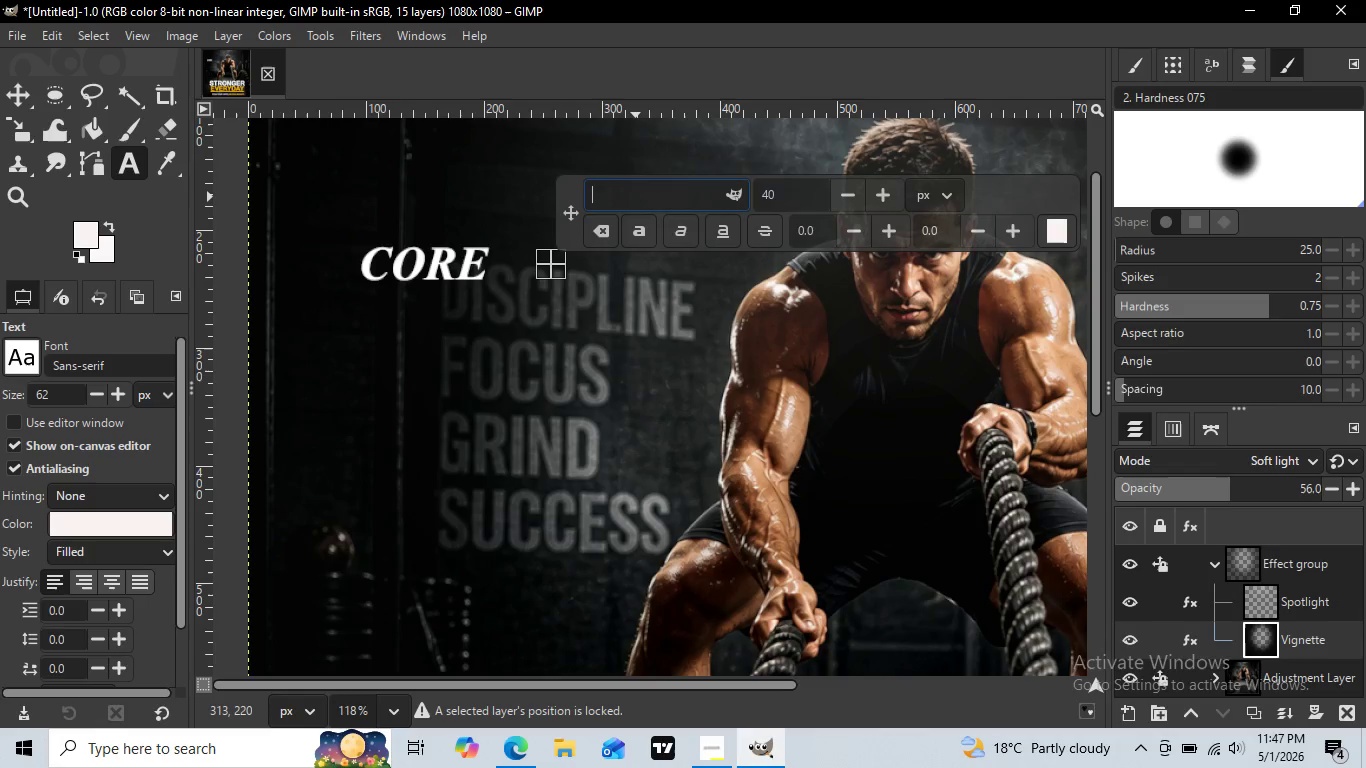 
hold_key(key=Backspace, duration=1.05)
 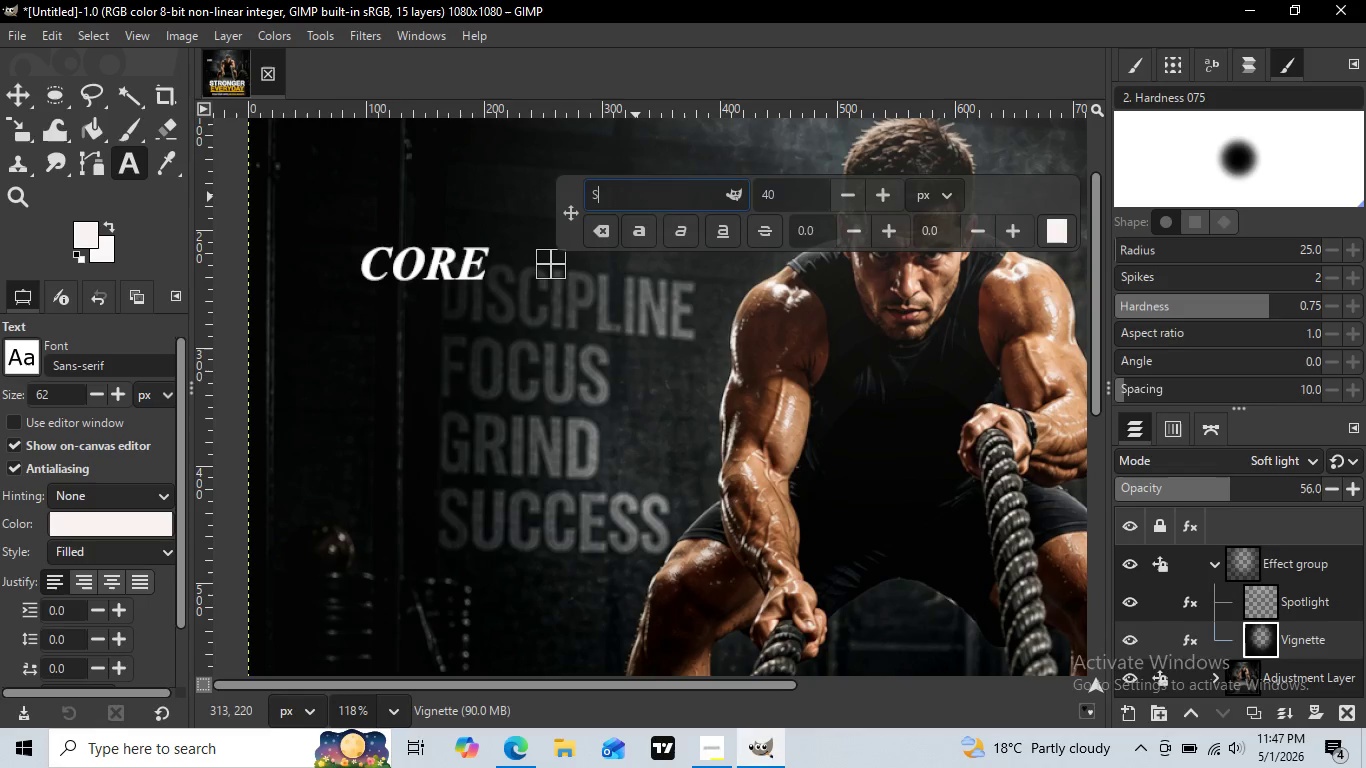 
type(D)
key(Backspace)
type(SER)
 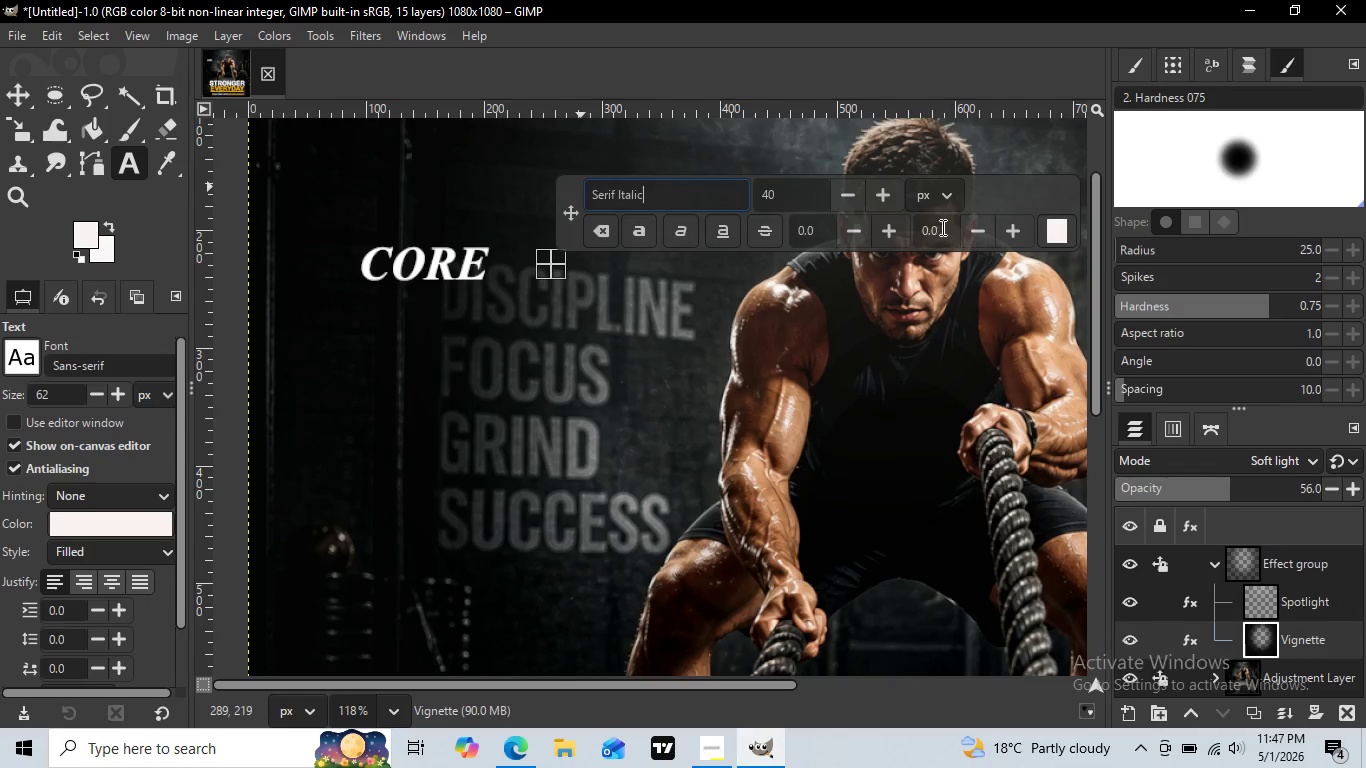 
left_click([673, 314])
 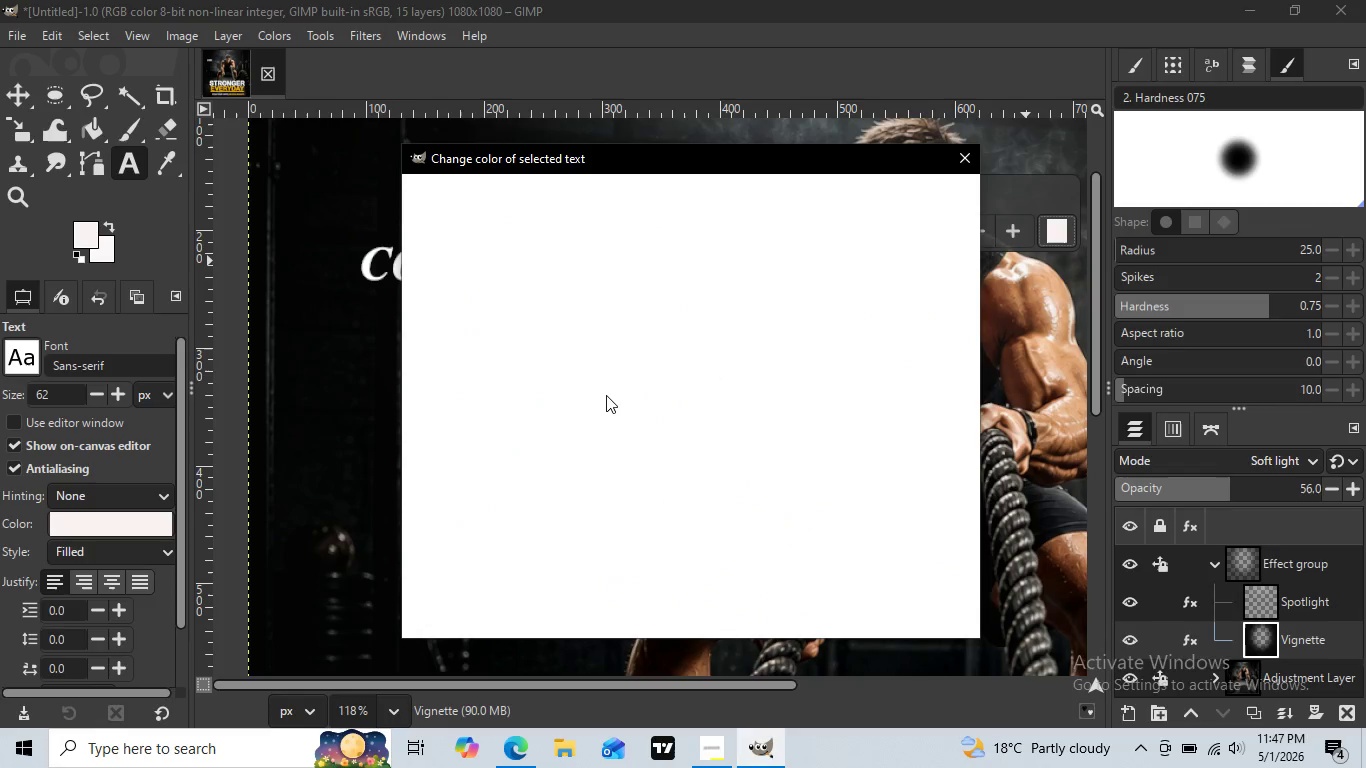 
left_click([1055, 234])
 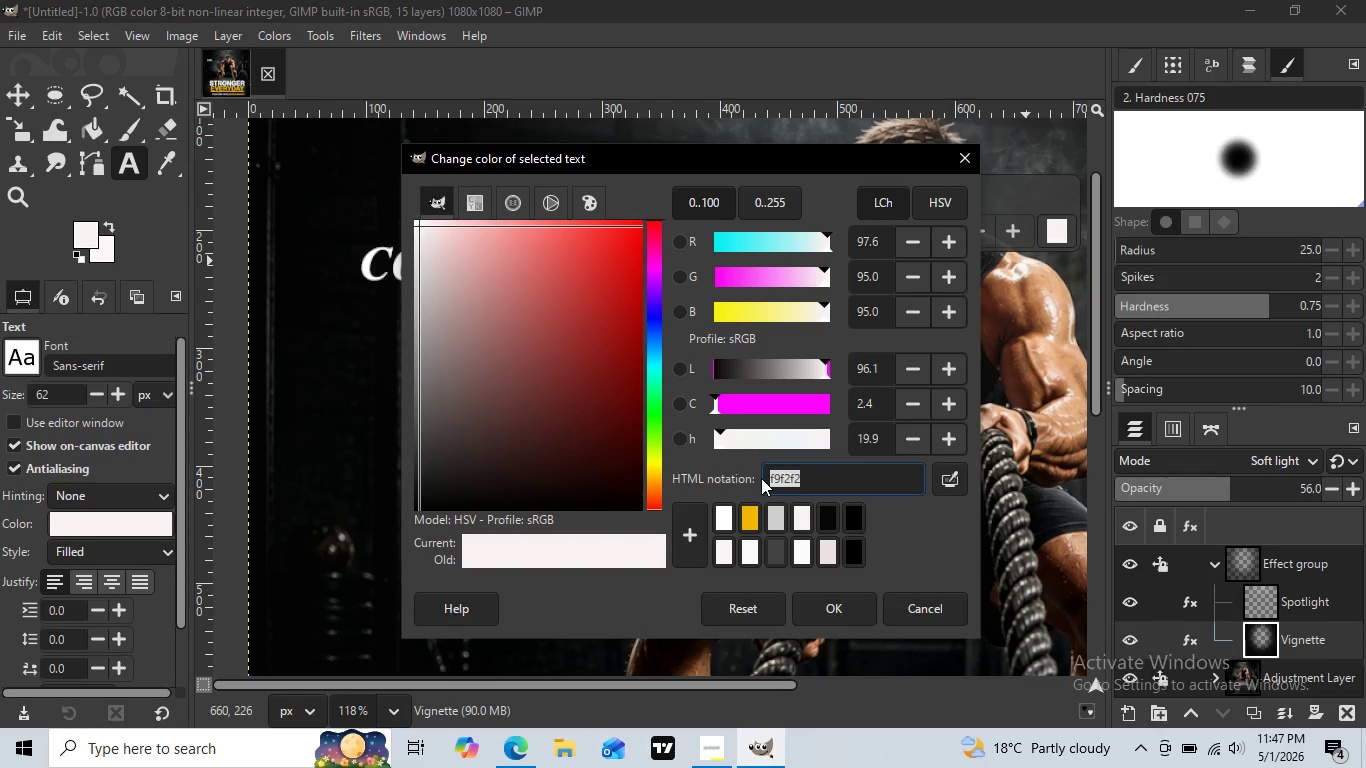 
left_click_drag(start_coordinate=[813, 473], to_coordinate=[761, 478])
 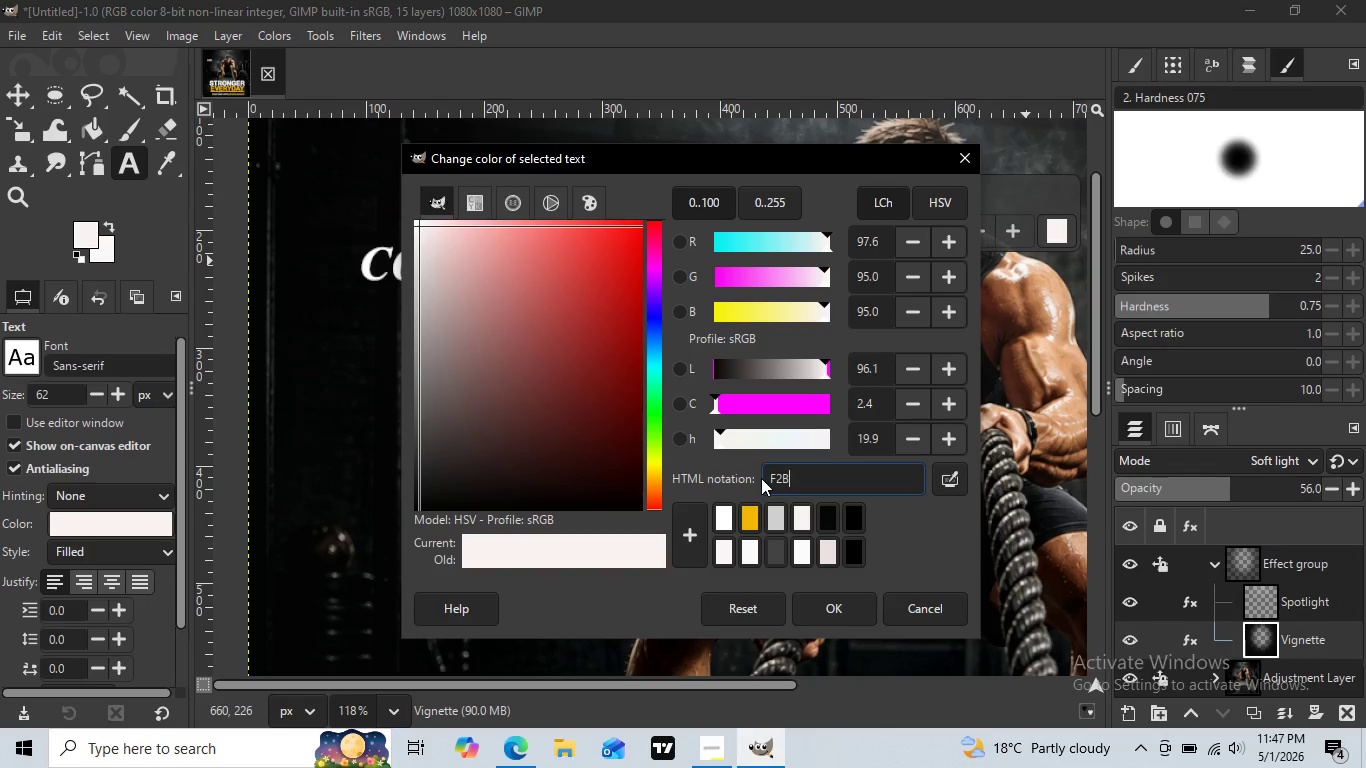 
type(F2B705)
 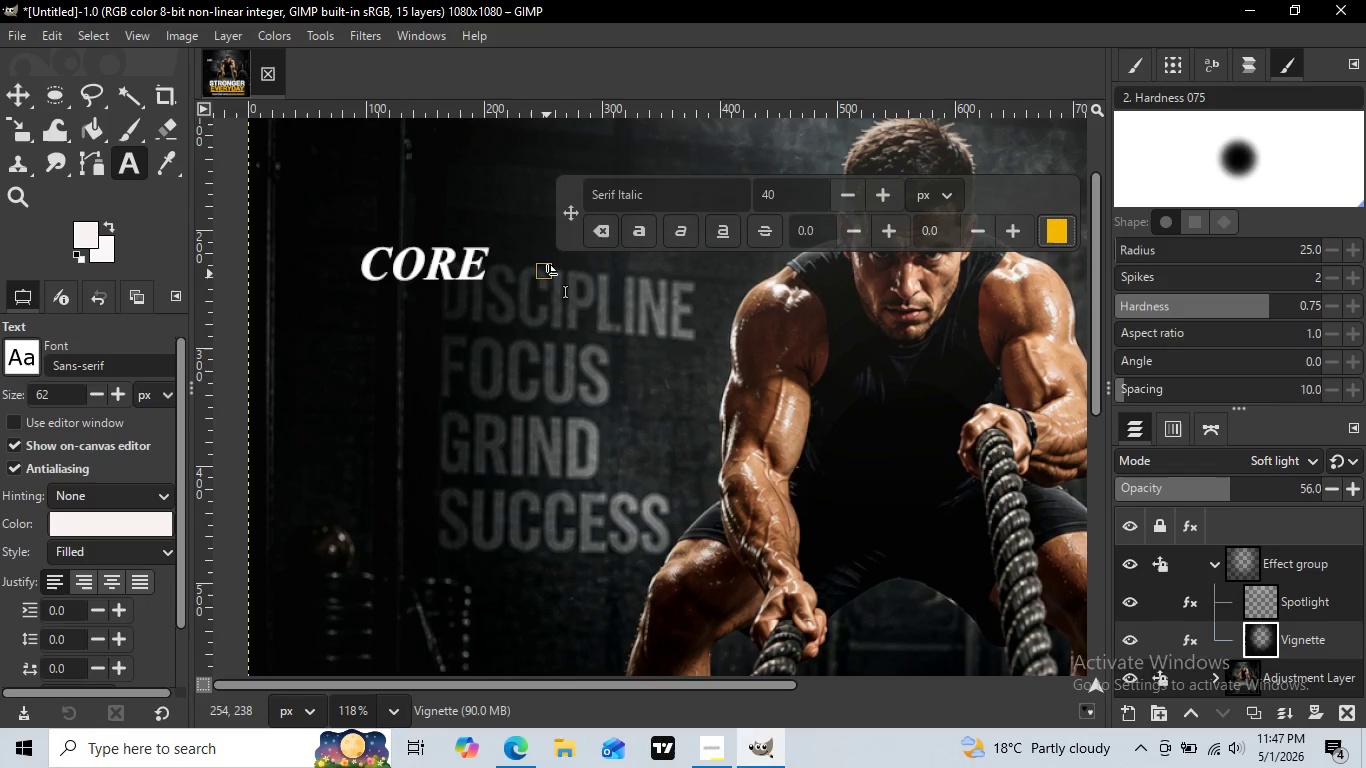 
left_click([852, 598])
 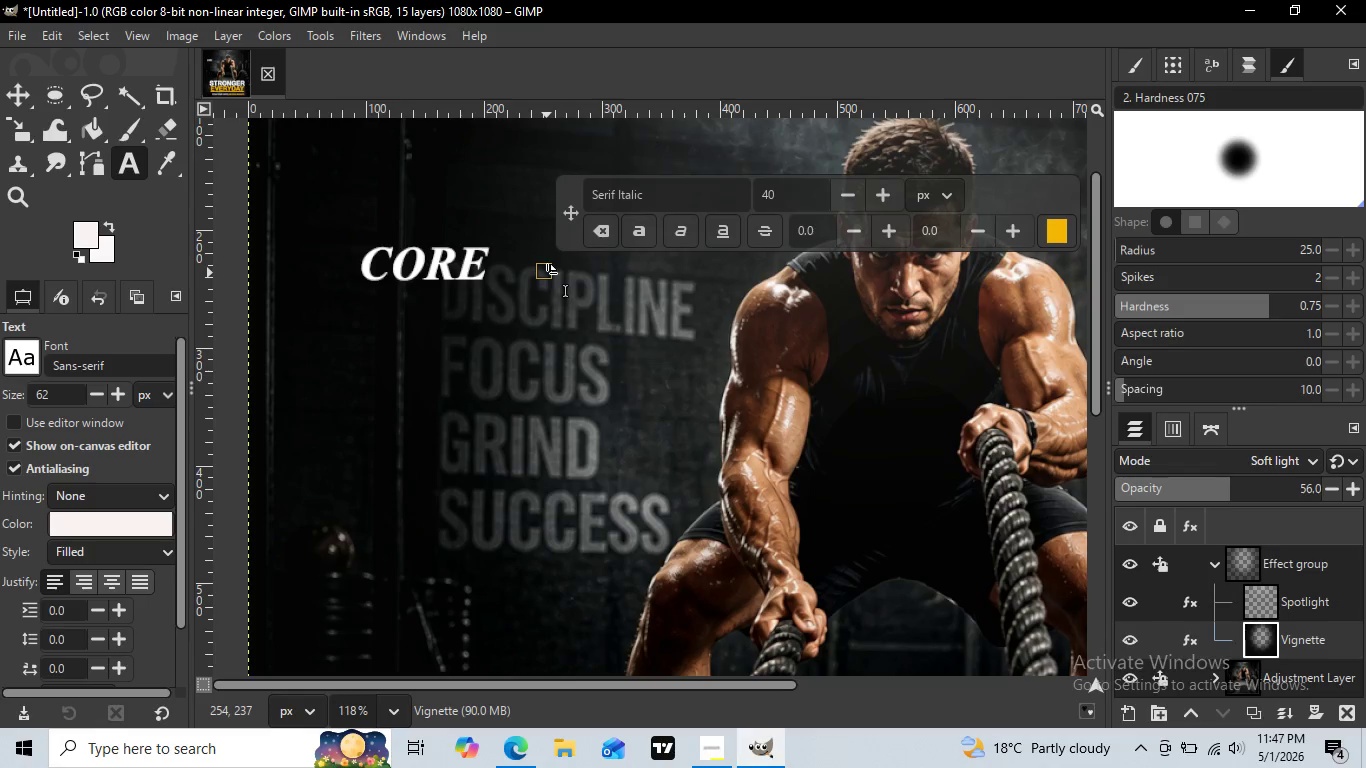 
left_click([547, 273])
 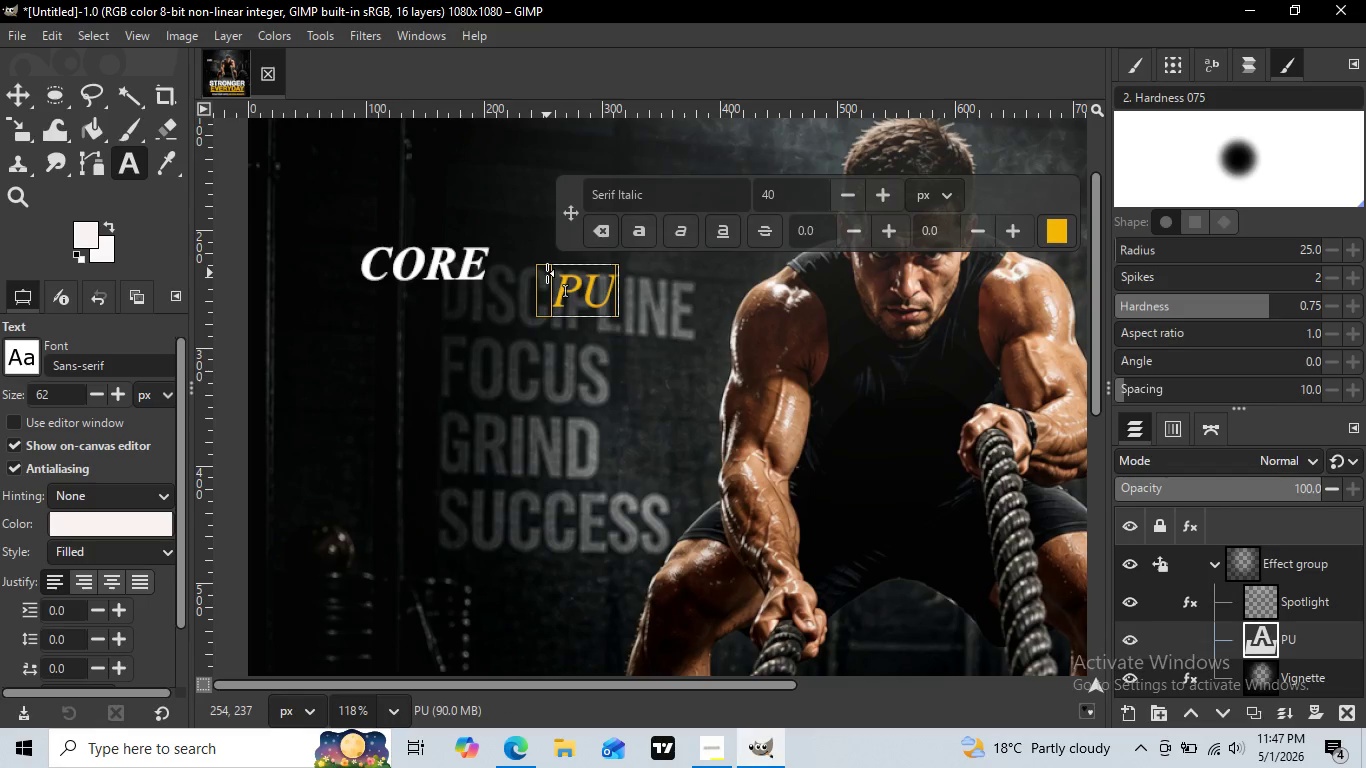 
type(PULSE)
 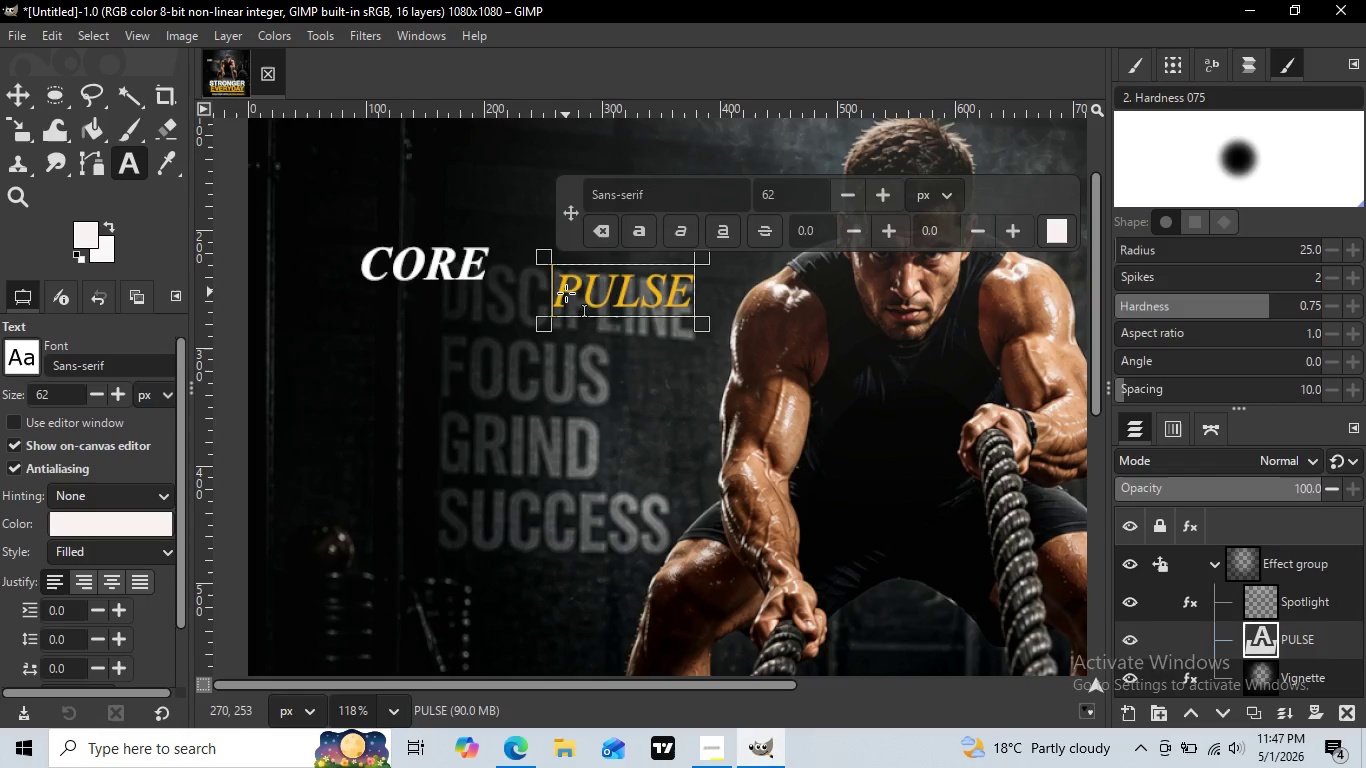 
left_click([569, 297])
 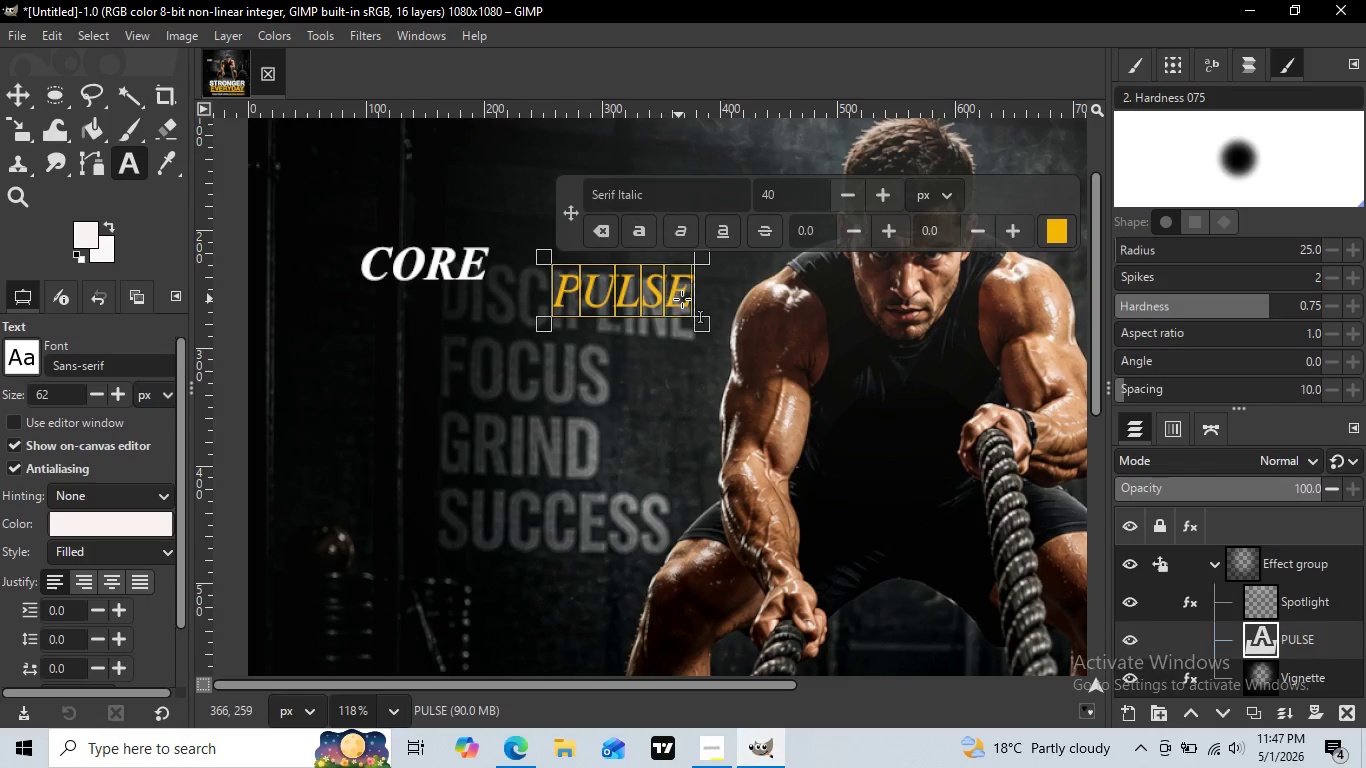 
left_click_drag(start_coordinate=[562, 292], to_coordinate=[683, 298])
 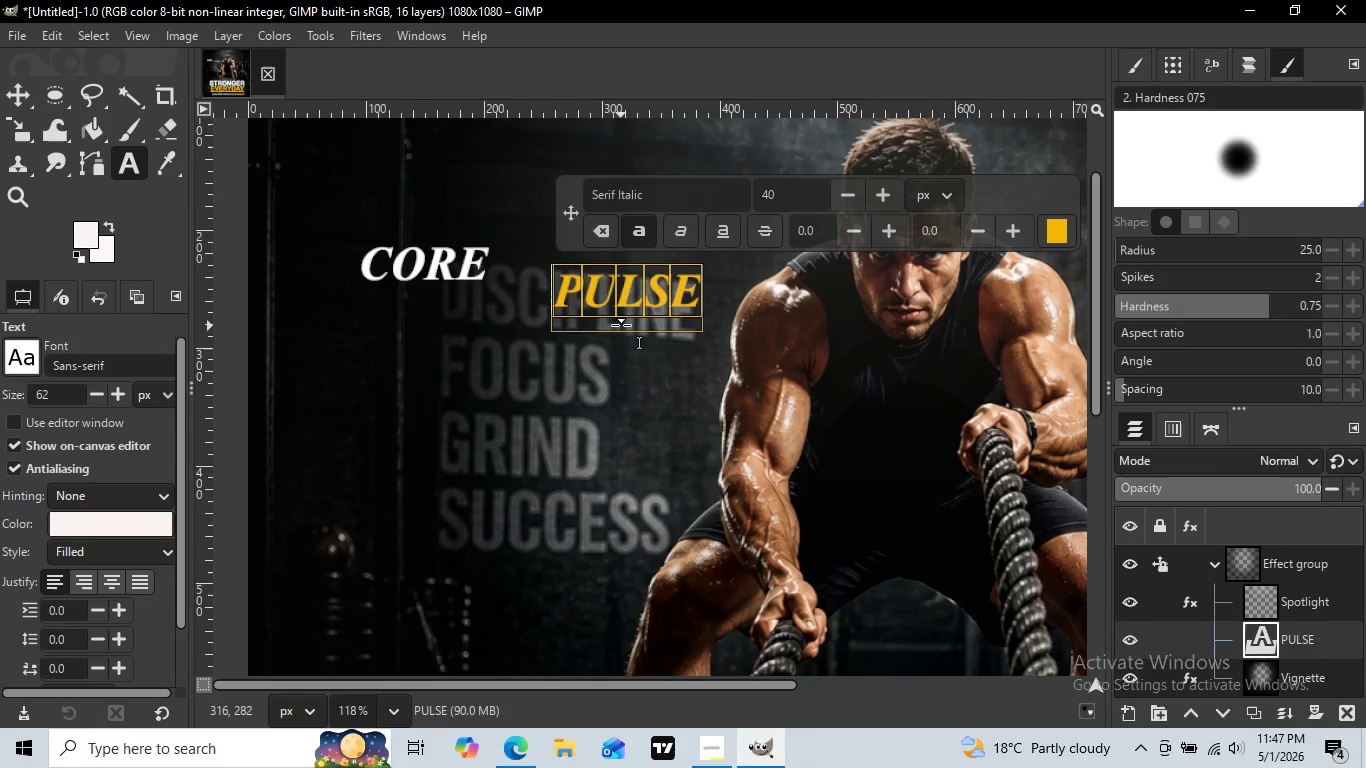 
left_click([646, 232])
 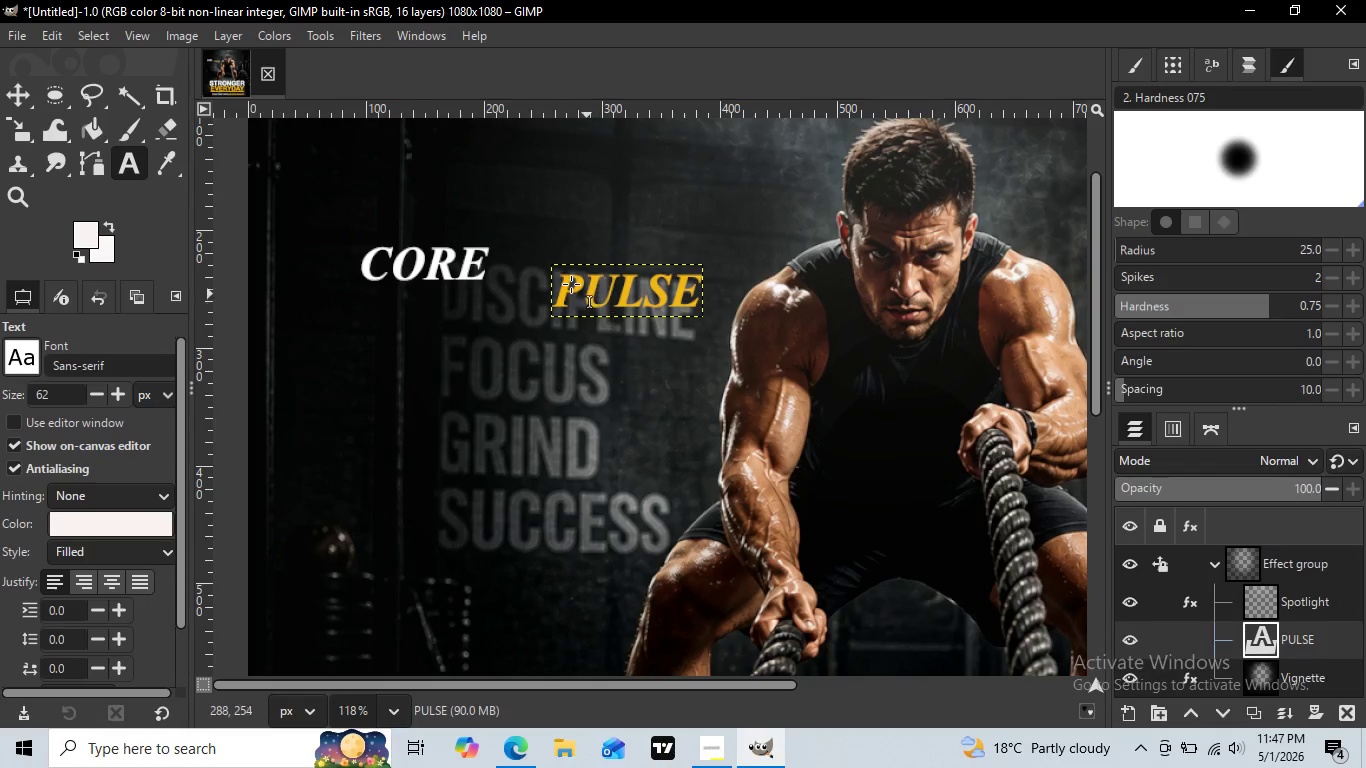 
key(Escape)
 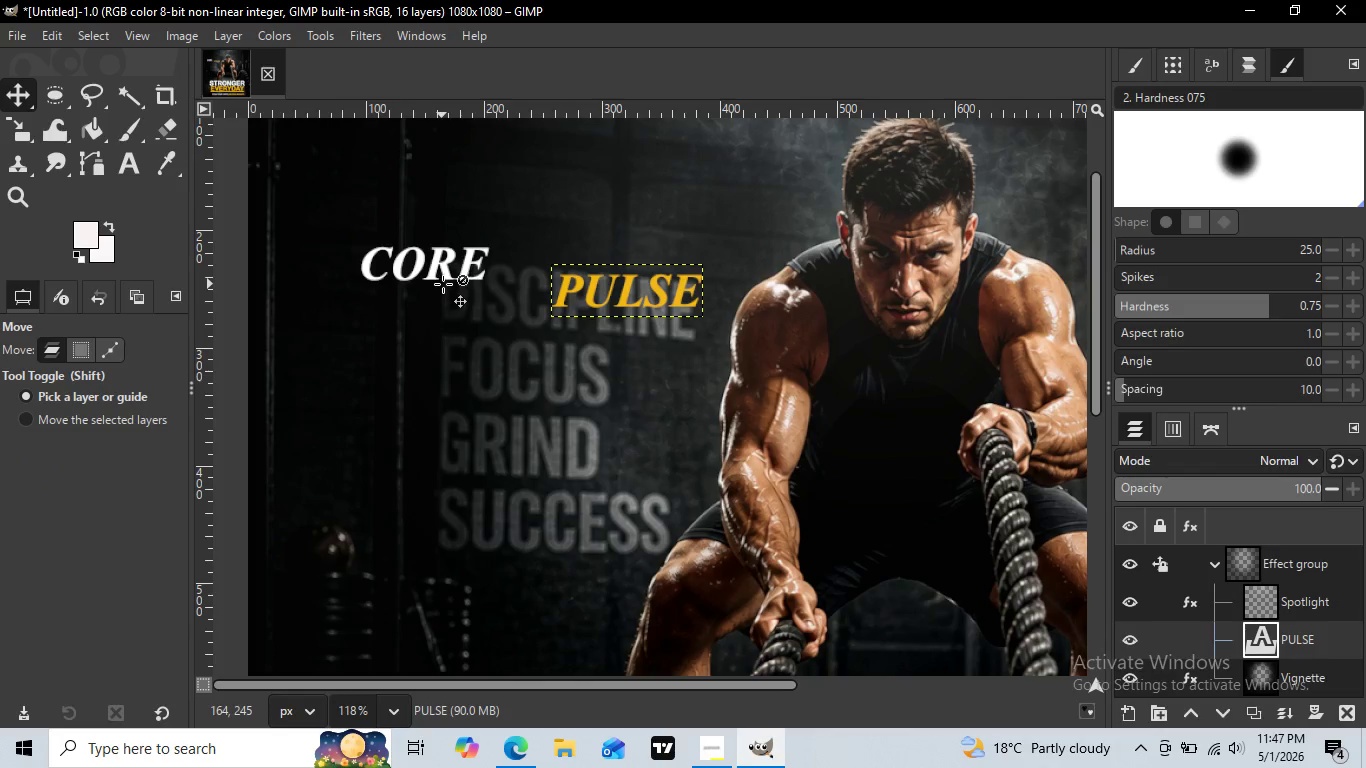 
left_click([24, 92])
 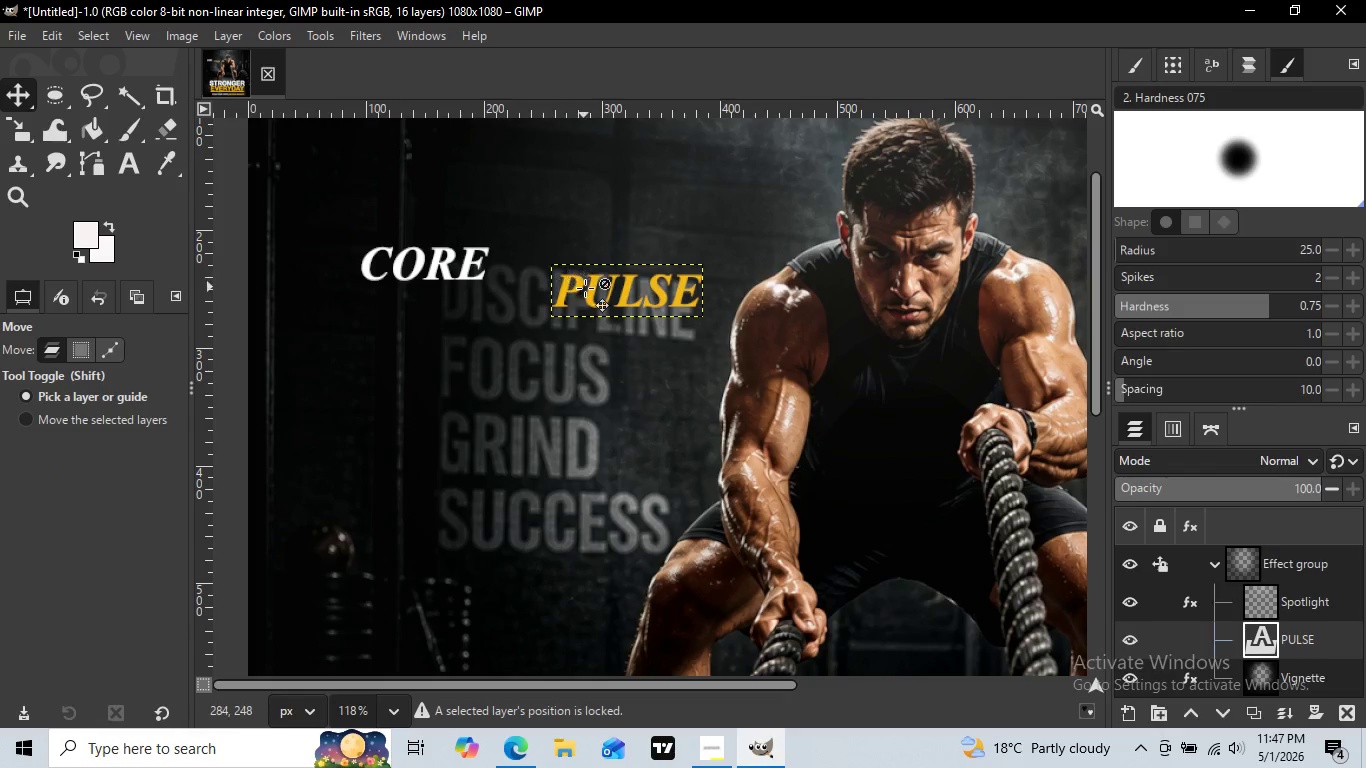 
left_click_drag(start_coordinate=[565, 292], to_coordinate=[529, 266])
 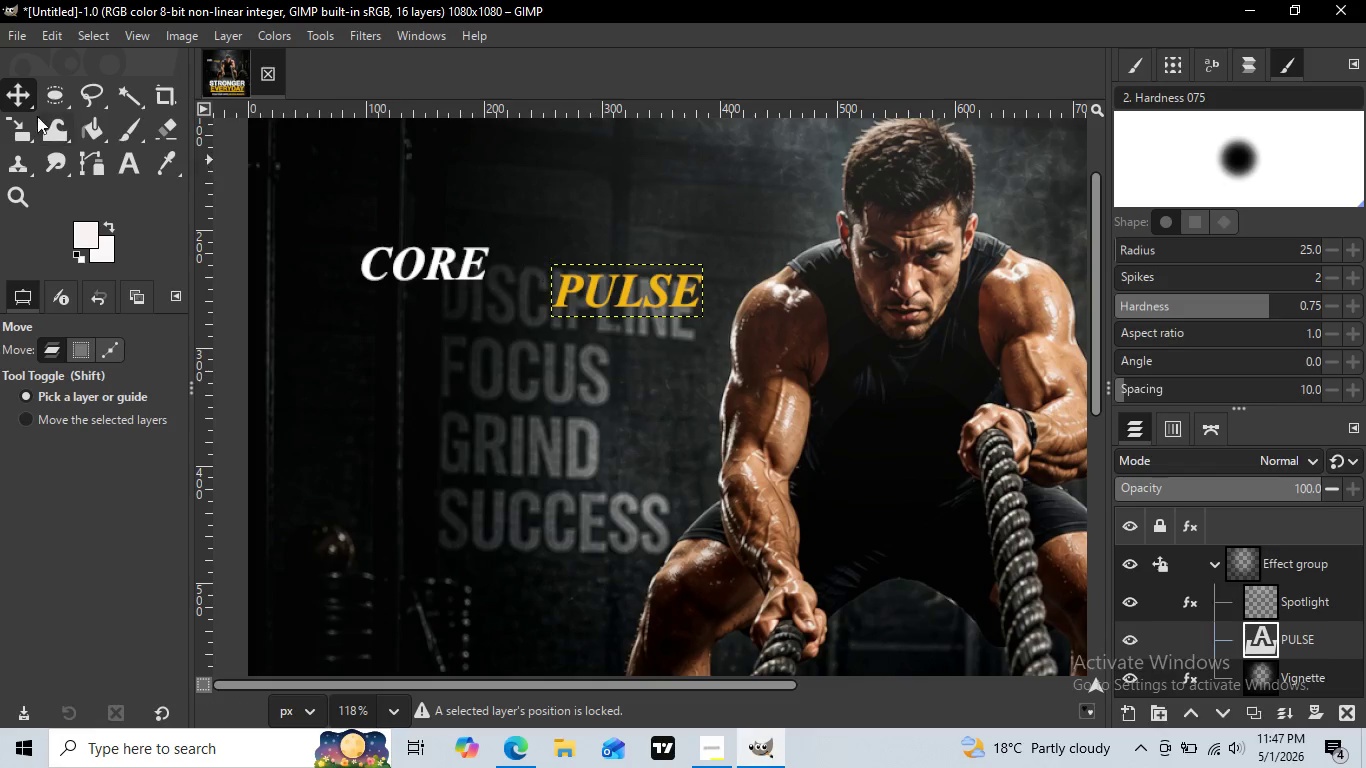 
left_click_drag(start_coordinate=[593, 293], to_coordinate=[590, 265])
 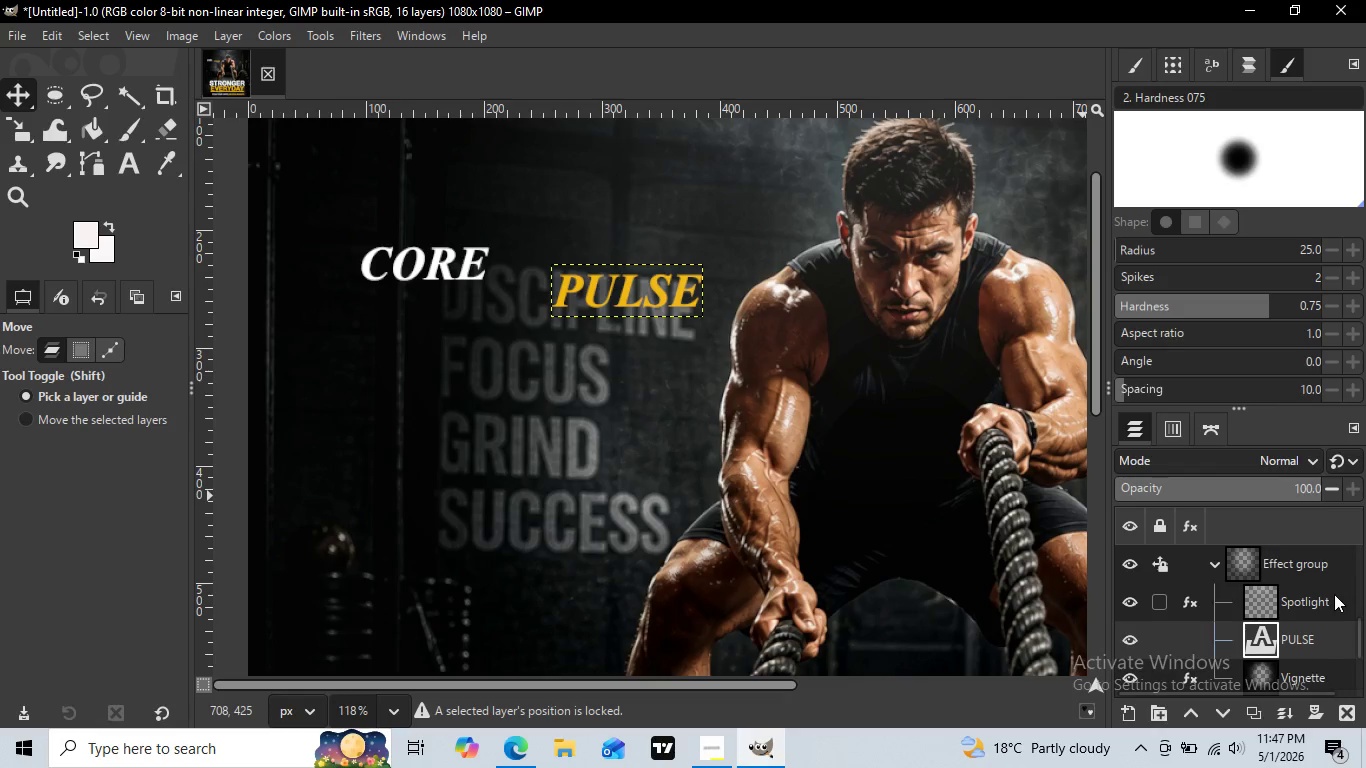 
left_click([13, 89])
 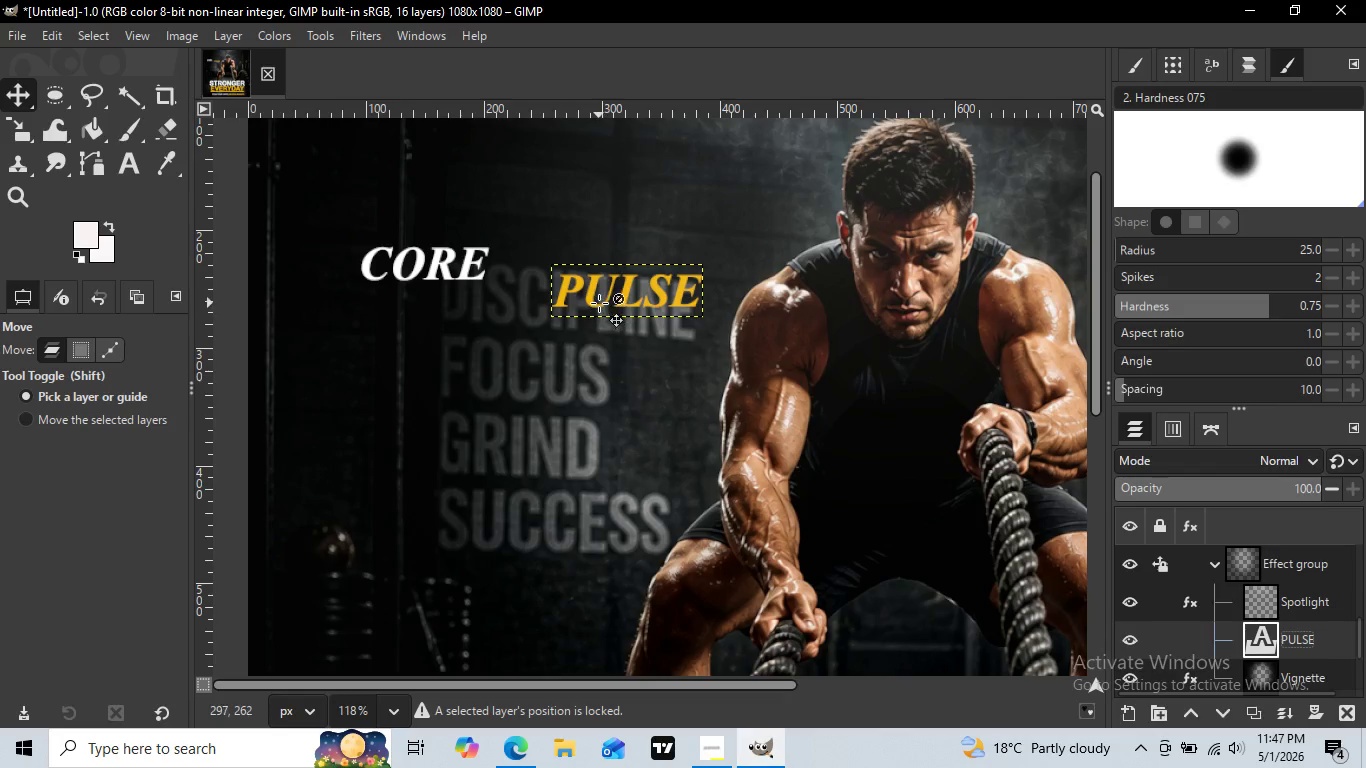 
left_click([1304, 644])
 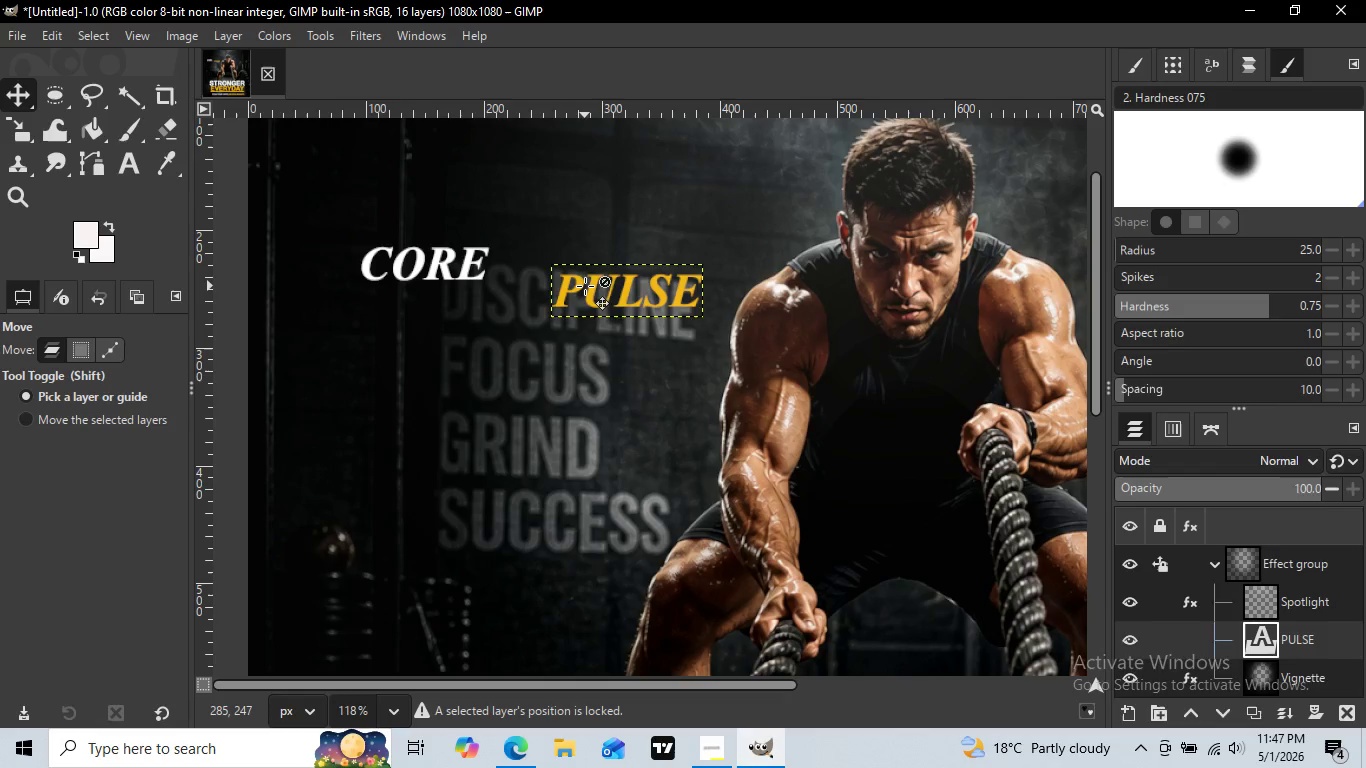 
left_click_drag(start_coordinate=[591, 298], to_coordinate=[602, 322])
 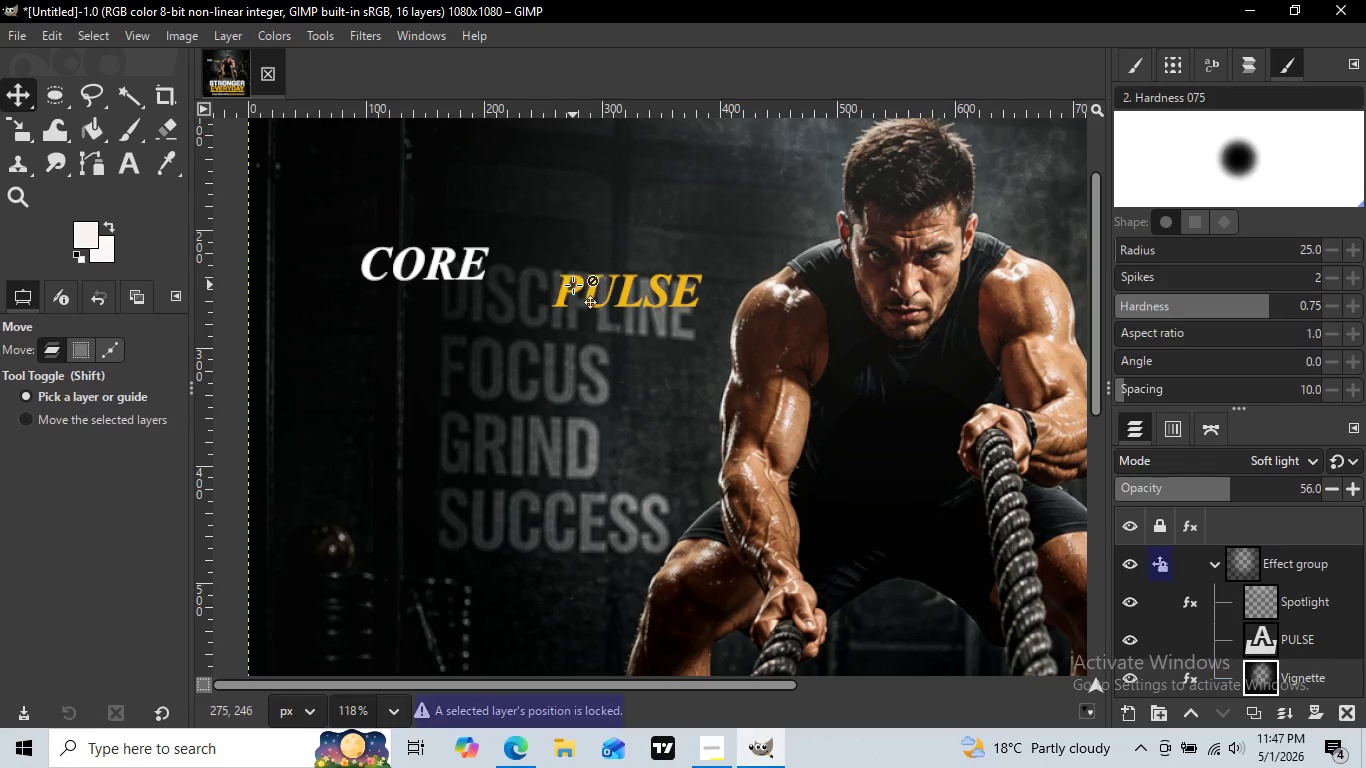 
left_click_drag(start_coordinate=[585, 286], to_coordinate=[589, 263])
 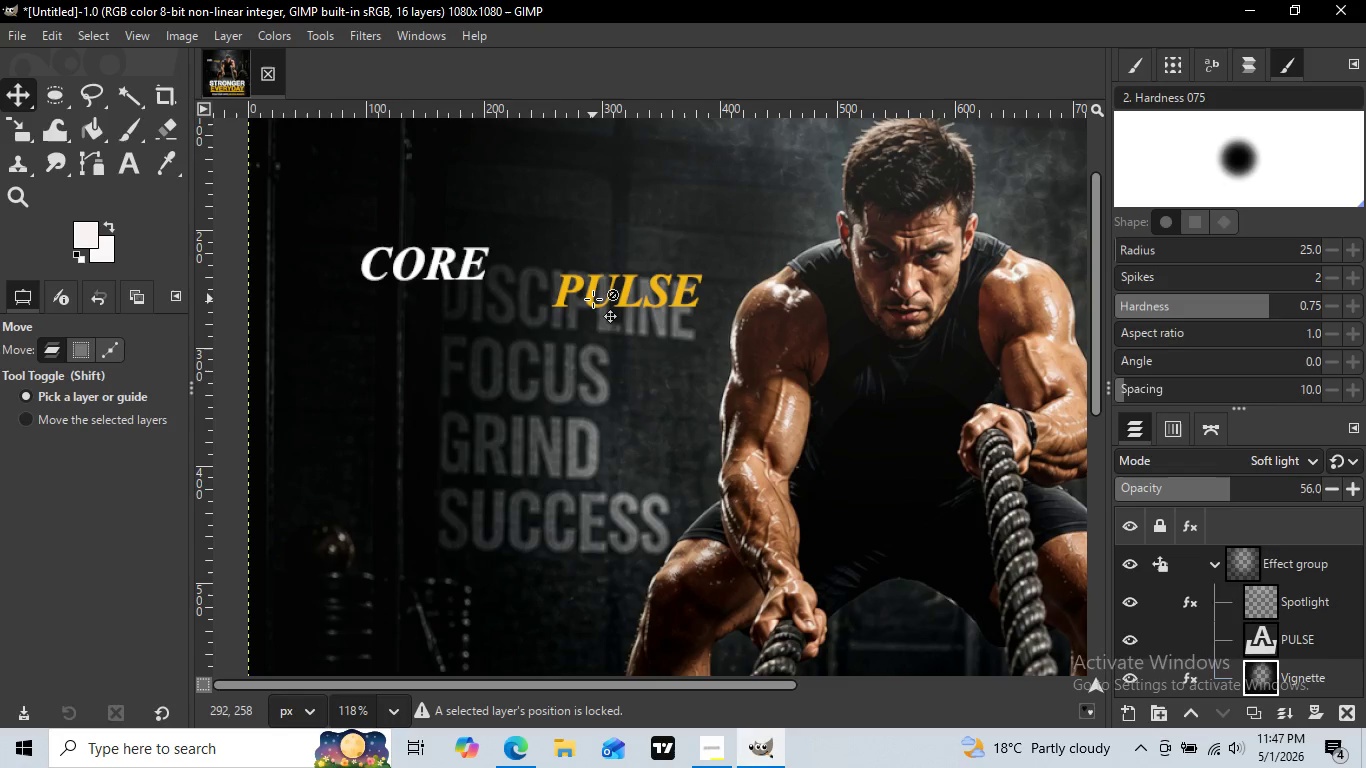 
left_click([573, 285])
 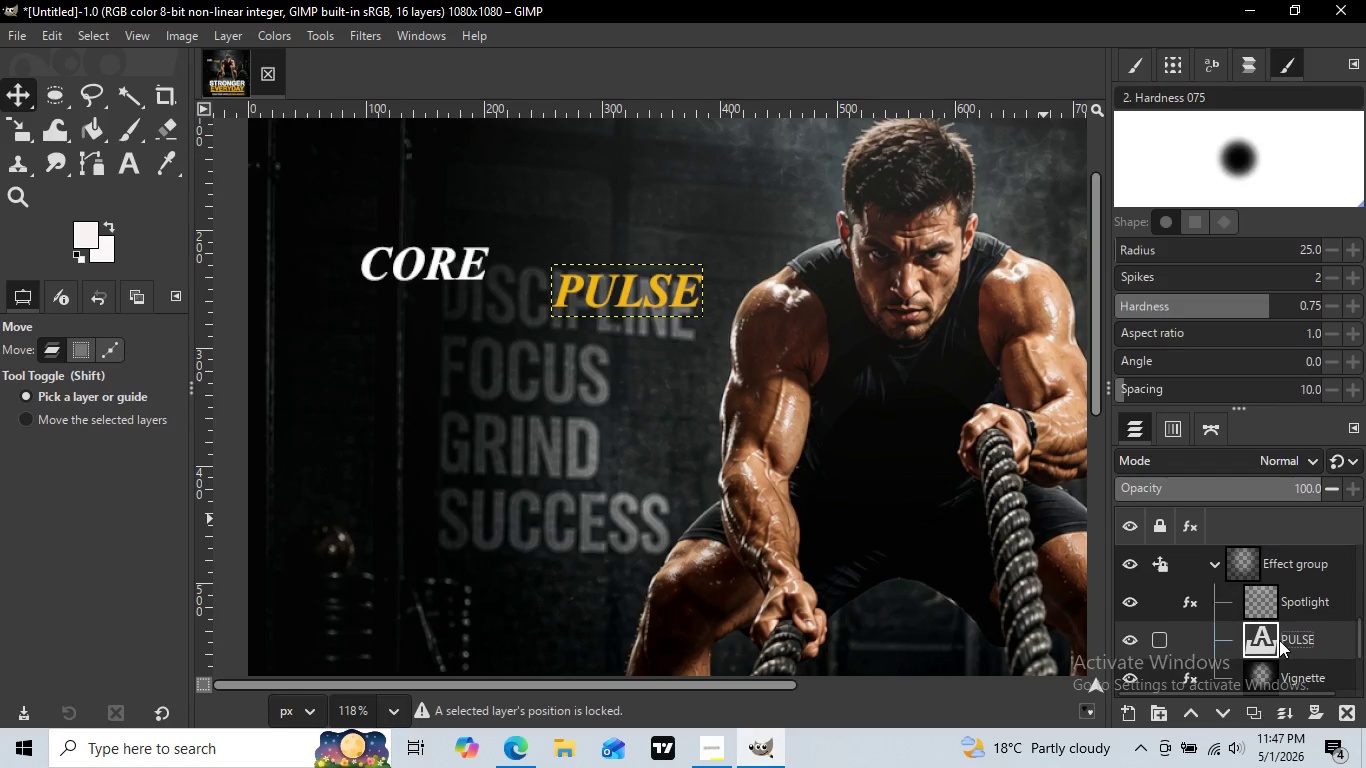 
left_click([1279, 640])
 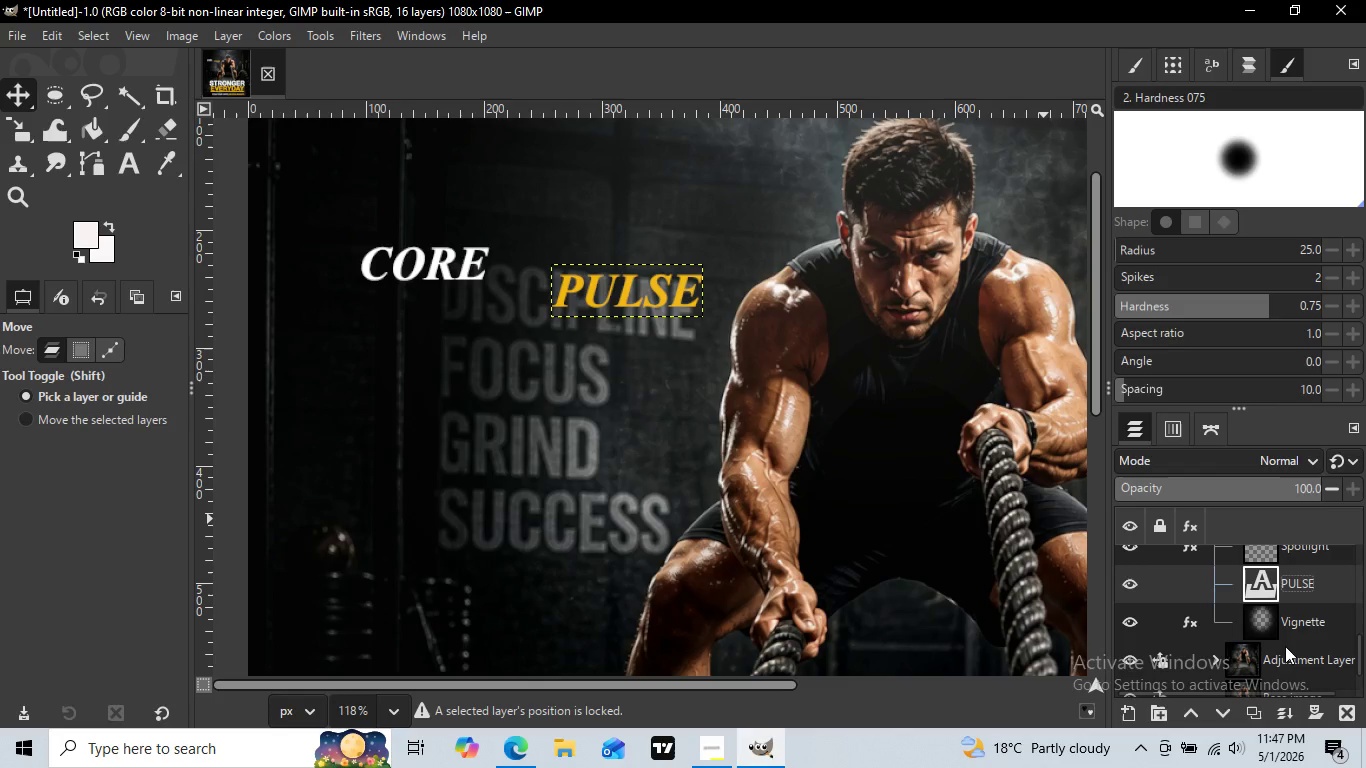 
scroll: coordinate [1284, 643], scroll_direction: down, amount: 3.0
 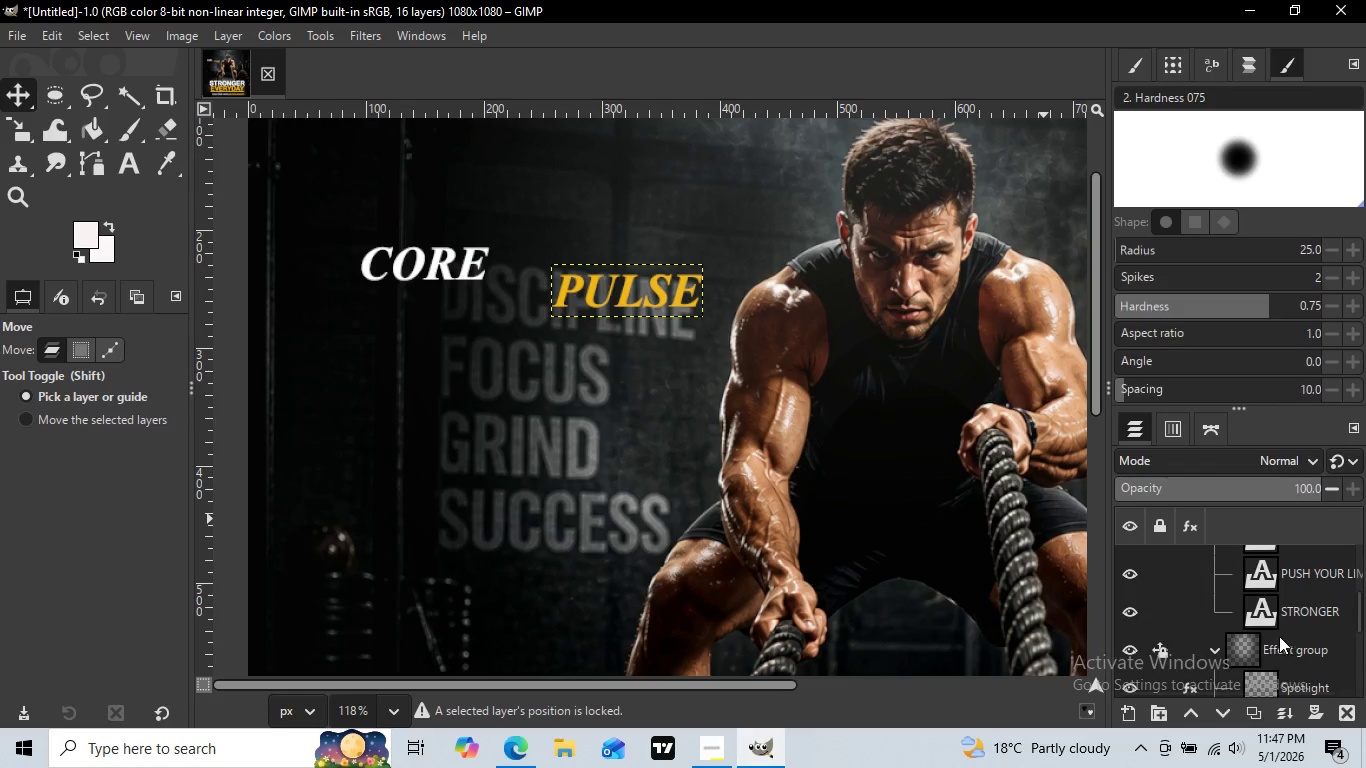 
scroll: coordinate [1279, 637], scroll_direction: up, amount: 6.0
 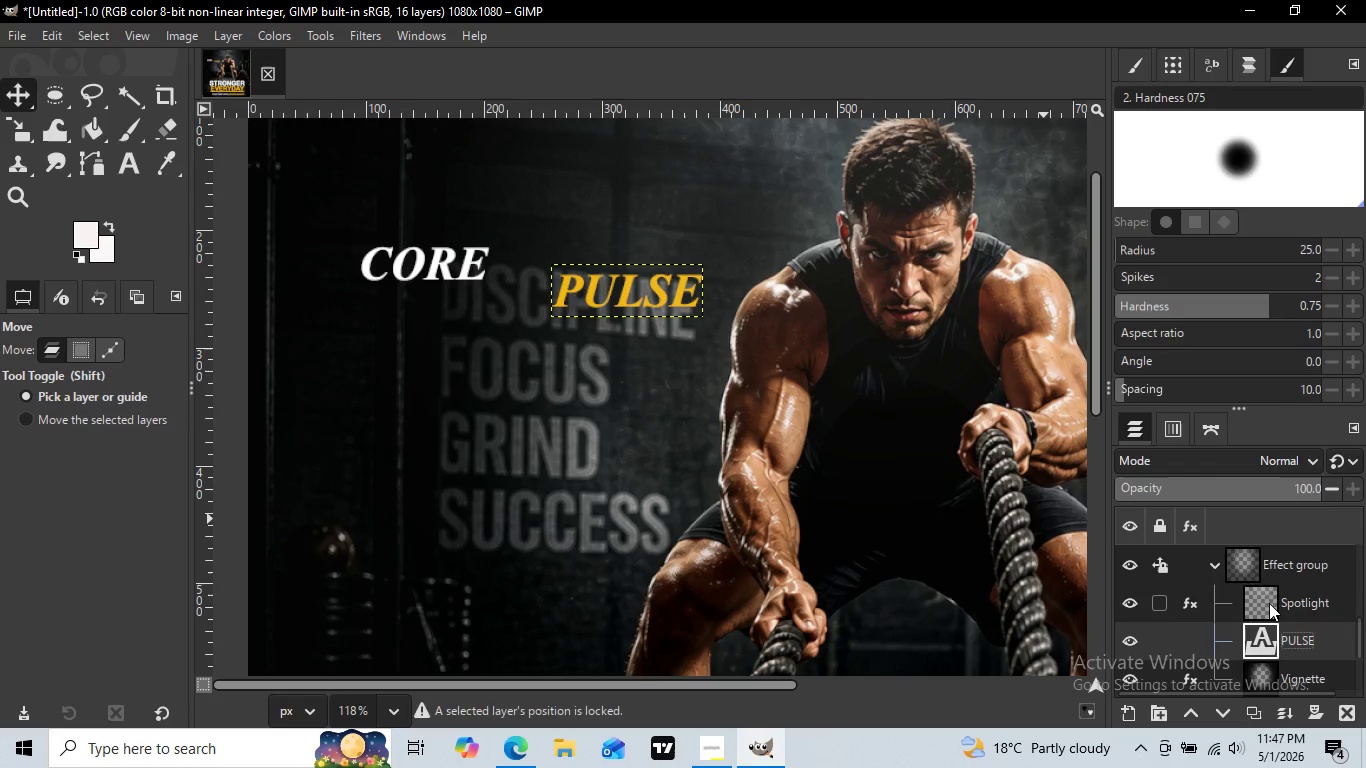 
scroll: coordinate [1269, 603], scroll_direction: down, amount: 3.0
 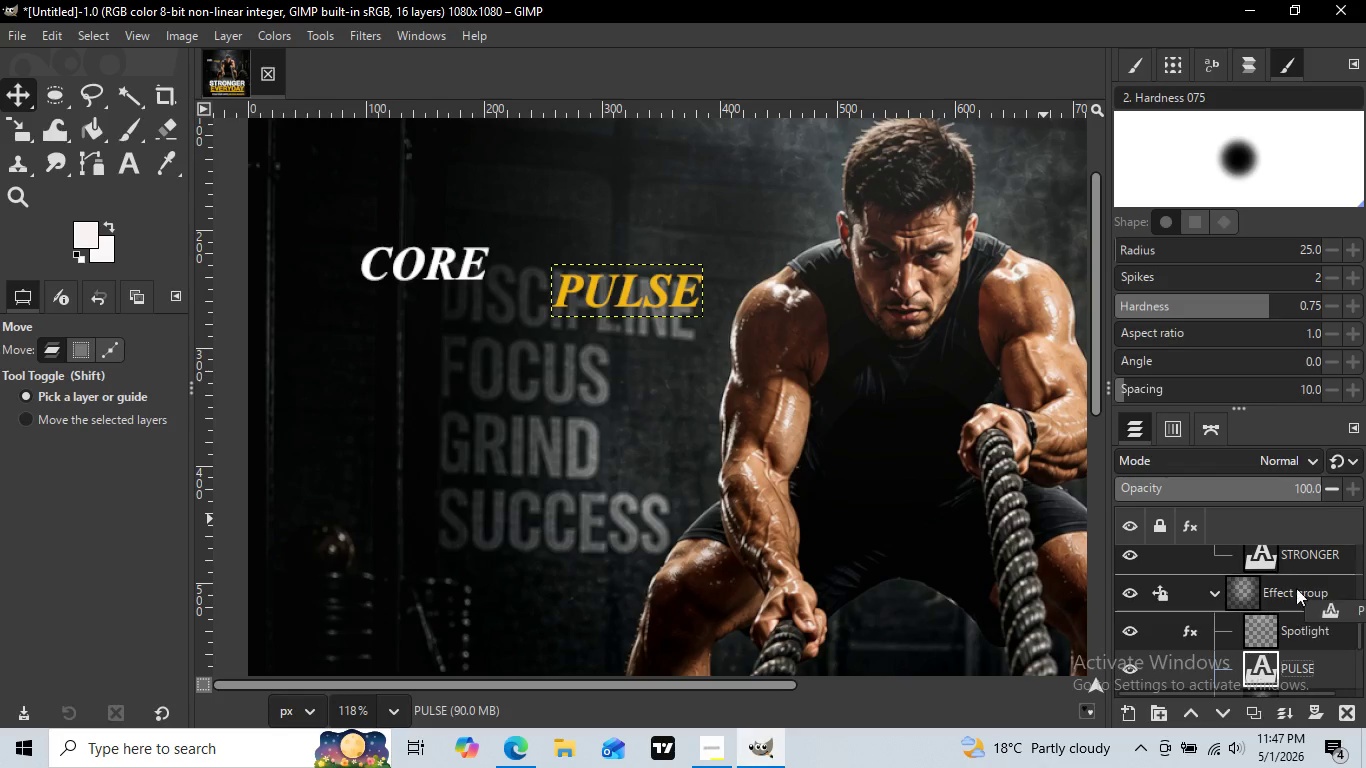 
scroll: coordinate [1293, 639], scroll_direction: up, amount: 1.0
 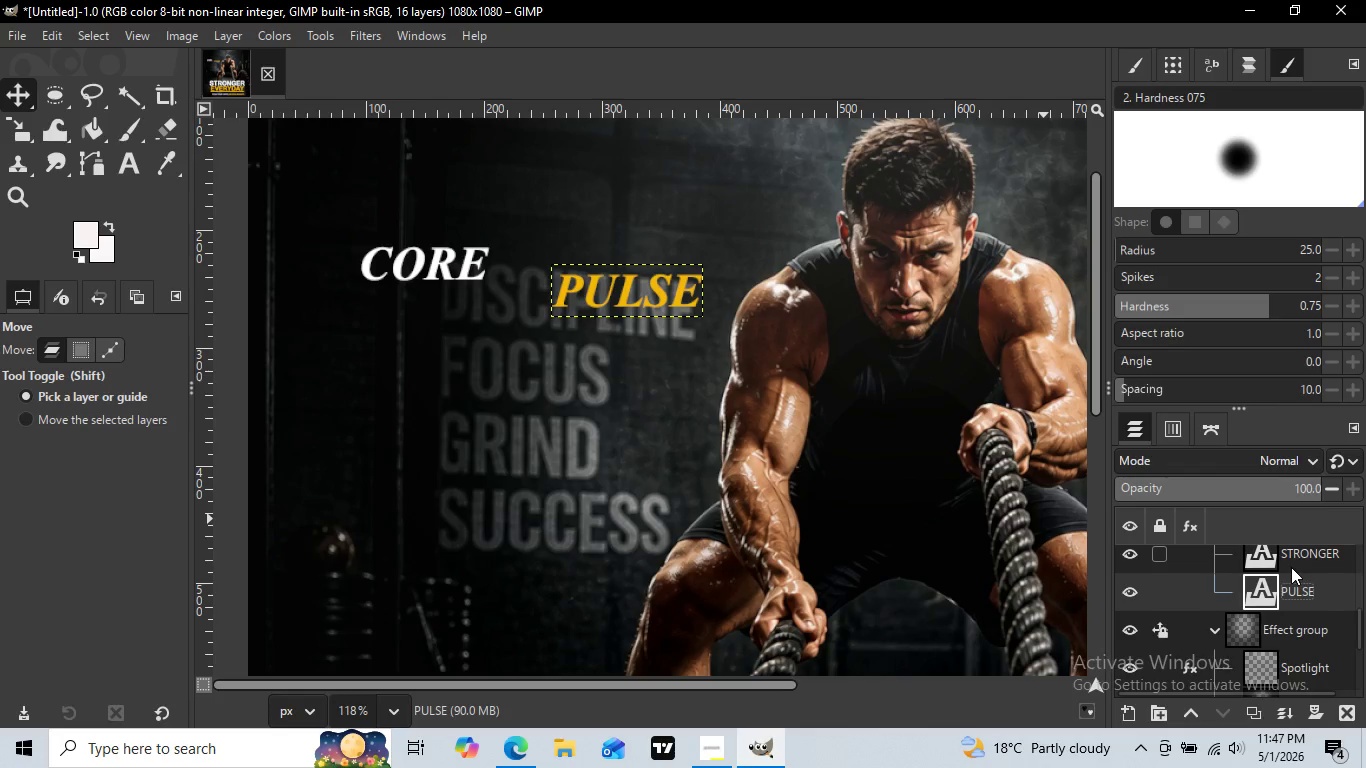 
left_click_drag(start_coordinate=[1300, 665], to_coordinate=[1292, 567])
 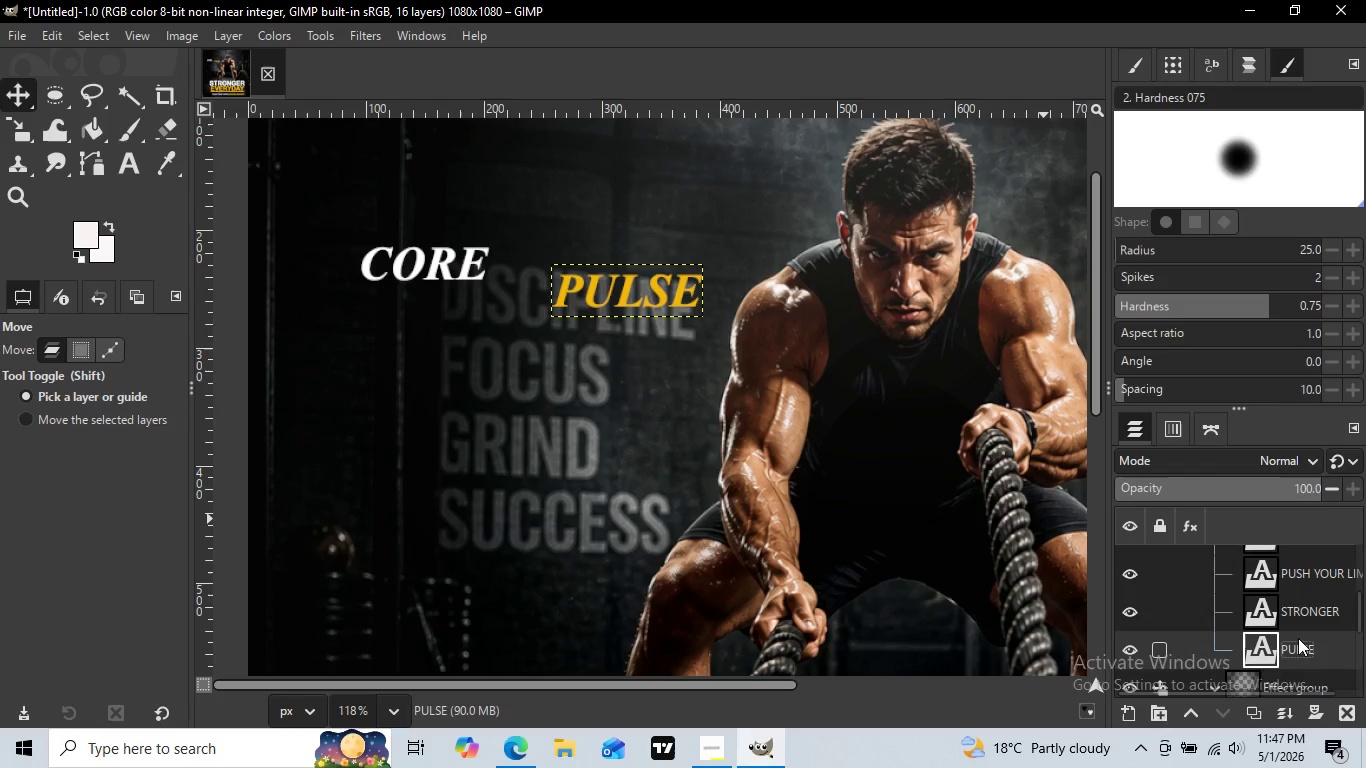 
scroll: coordinate [1298, 593], scroll_direction: up, amount: 4.0
 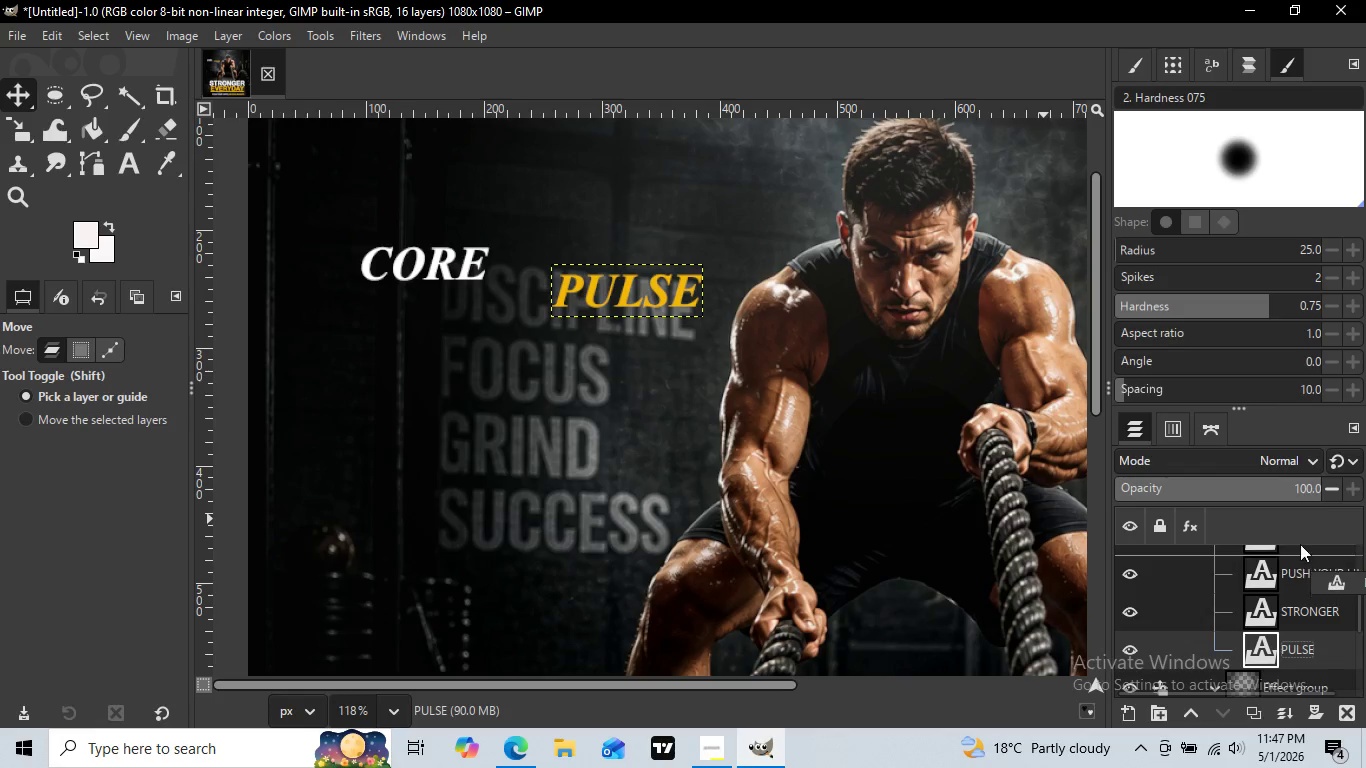 
scroll: coordinate [1298, 638], scroll_direction: down, amount: 2.0
 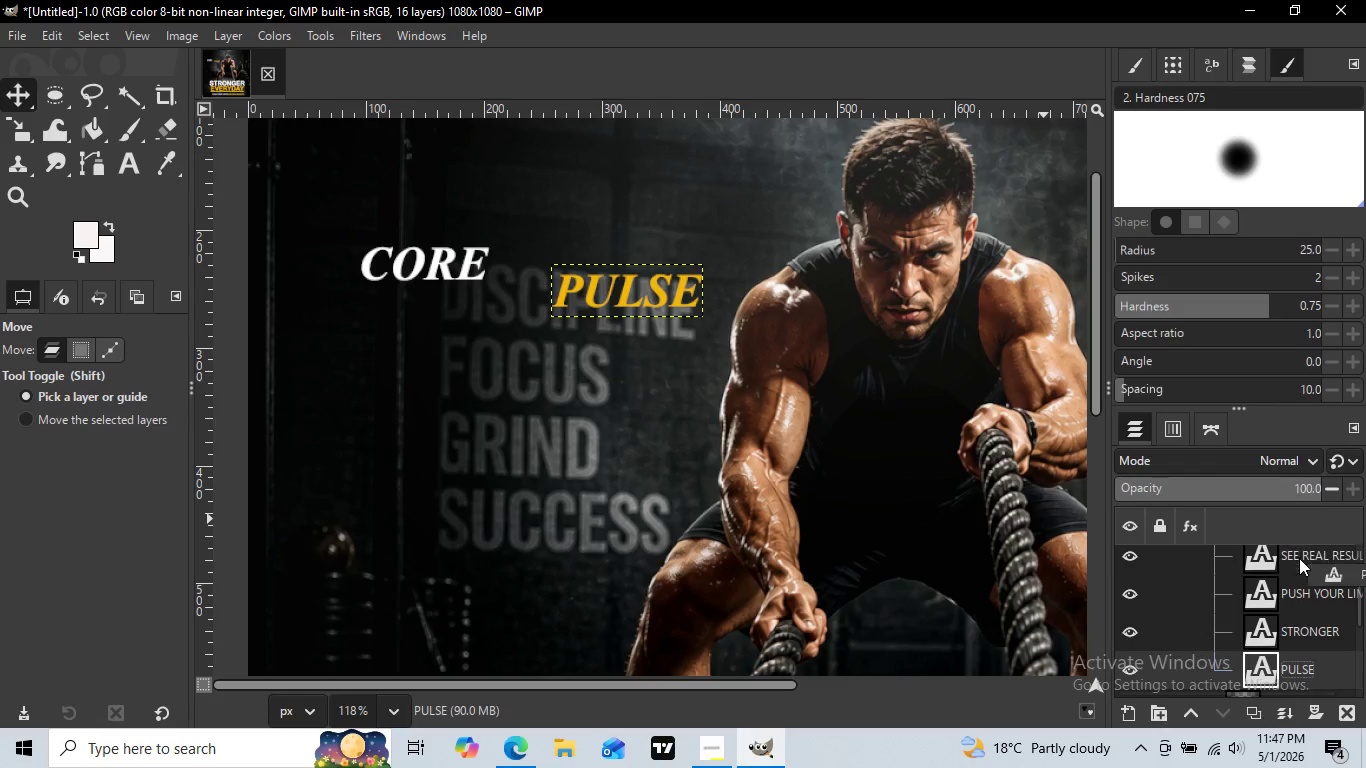 
left_click_drag(start_coordinate=[1307, 648], to_coordinate=[1301, 568])
 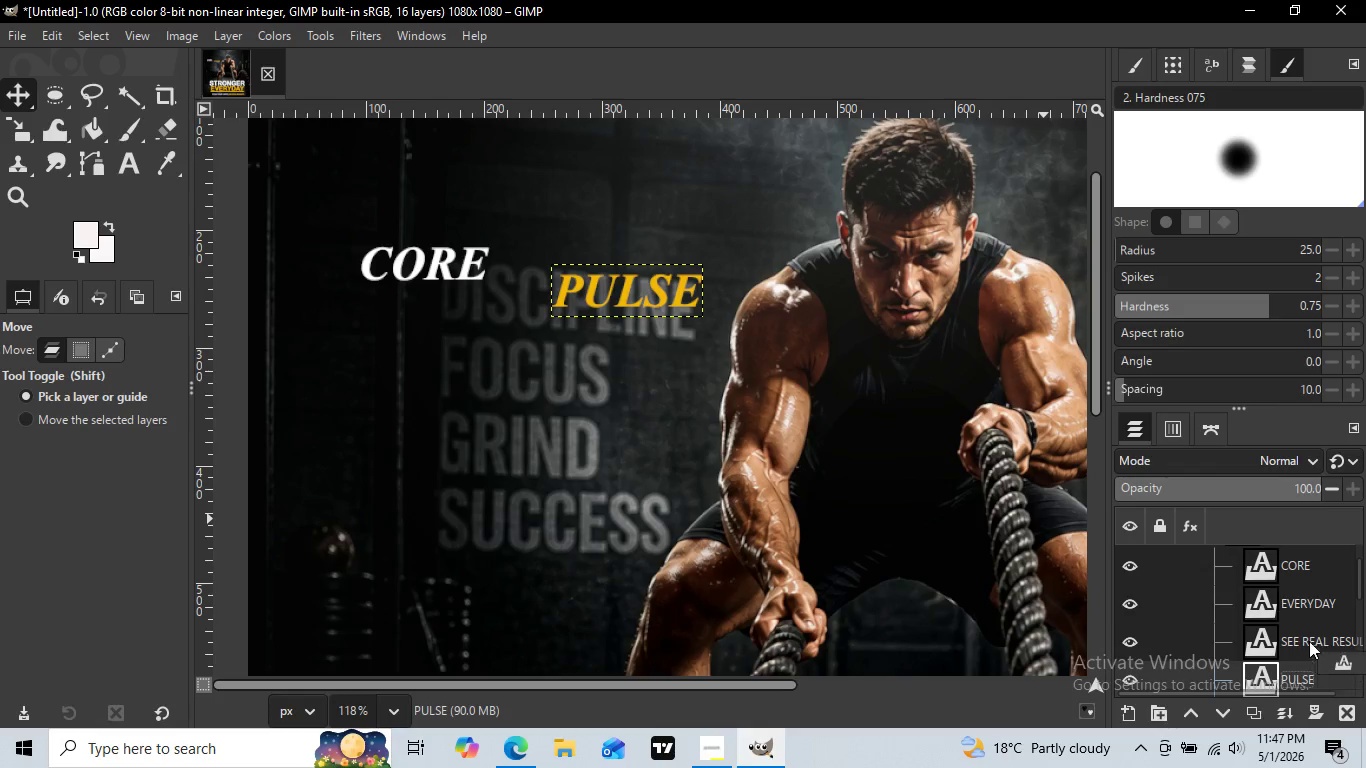 
scroll: coordinate [1298, 570], scroll_direction: up, amount: 3.0
 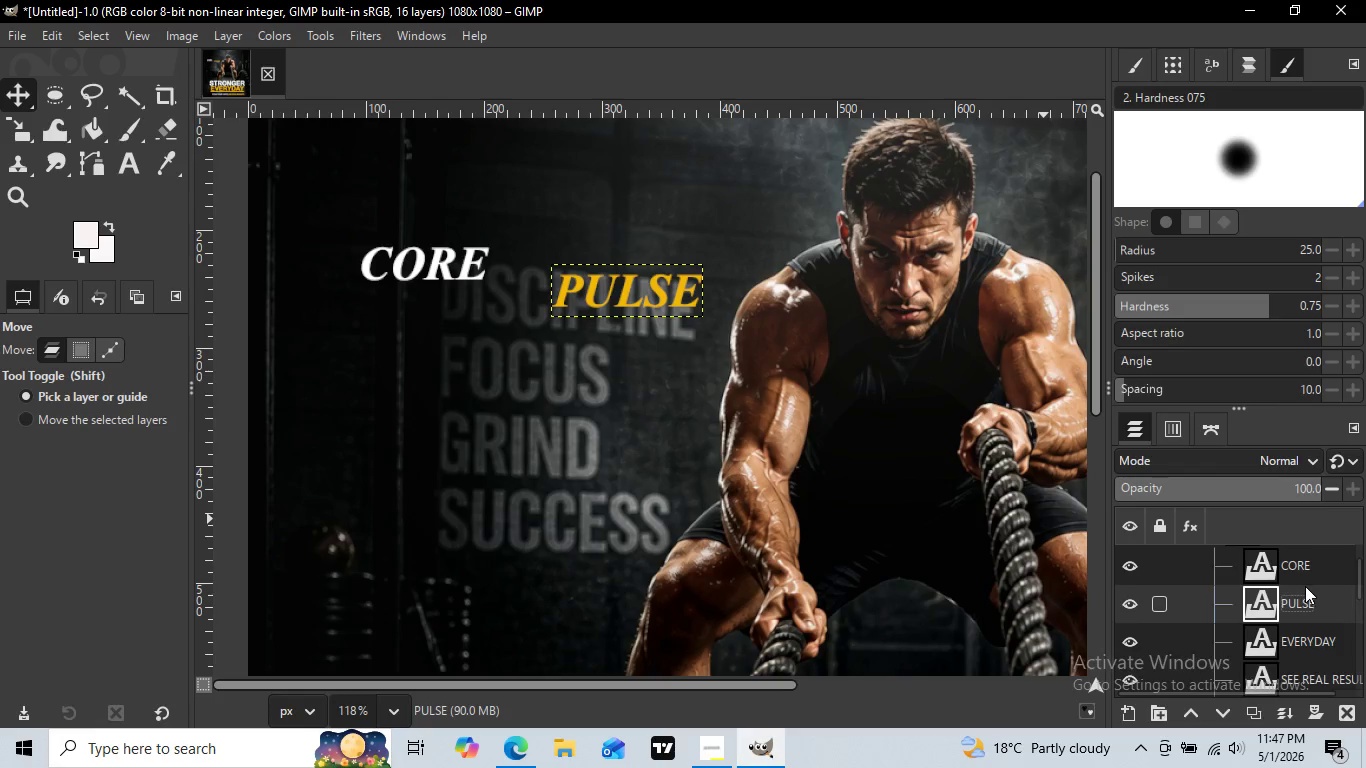 
left_click_drag(start_coordinate=[1310, 678], to_coordinate=[1306, 582])
 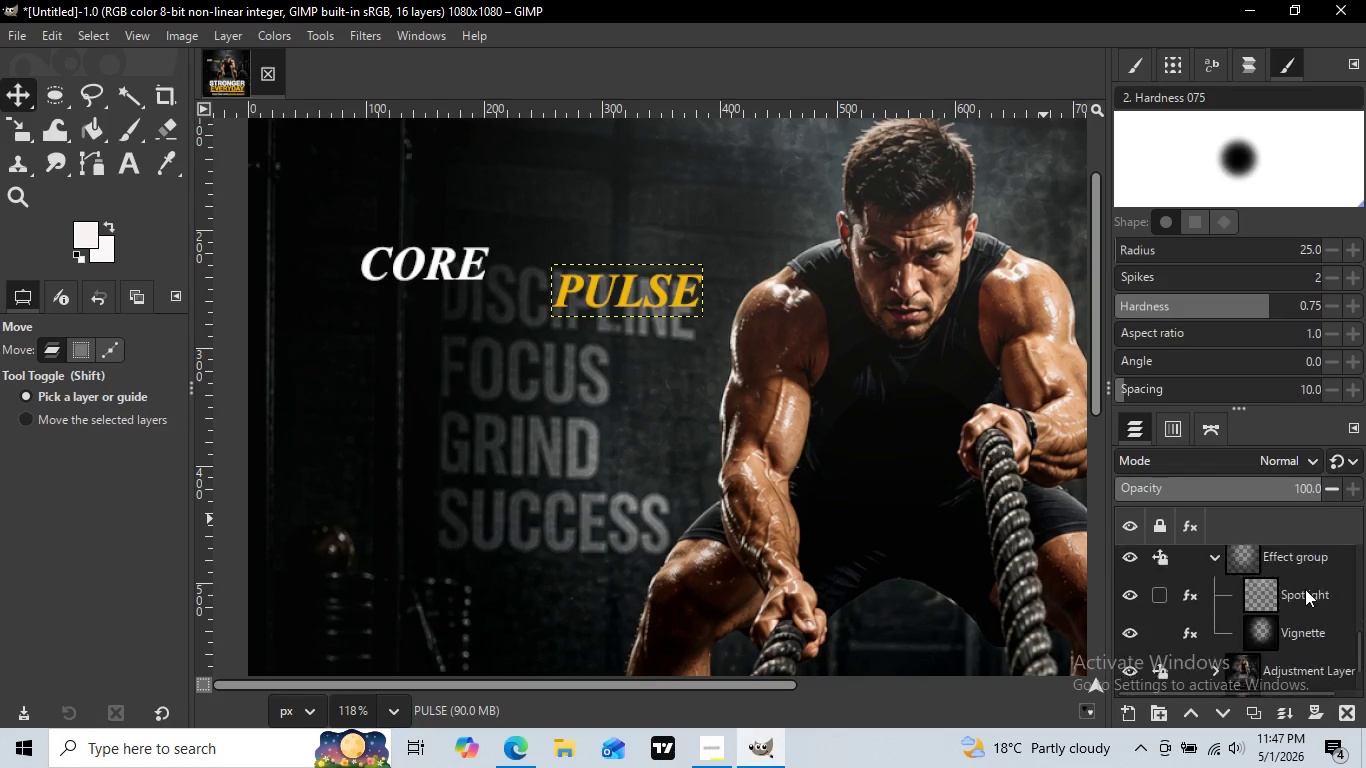 
scroll: coordinate [1305, 589], scroll_direction: down, amount: 6.0
 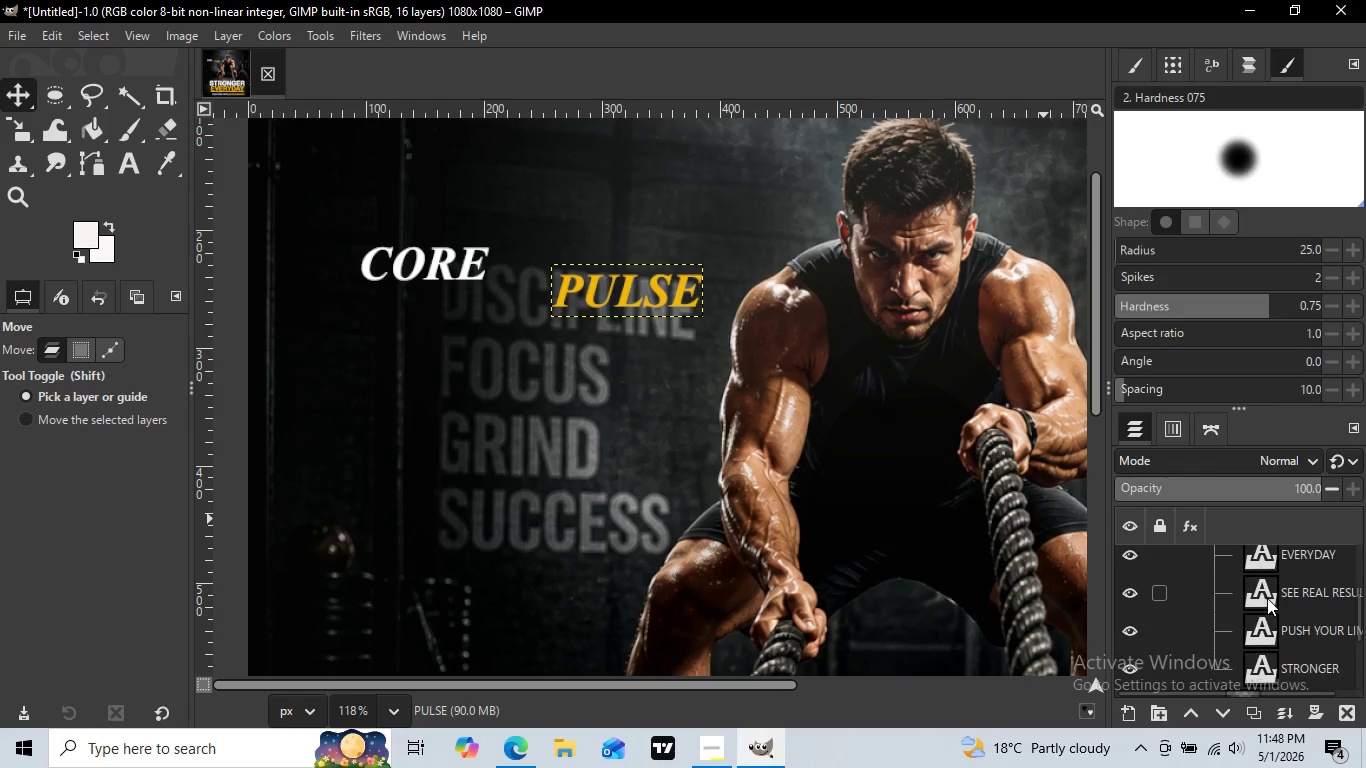 
left_click([1212, 561])
 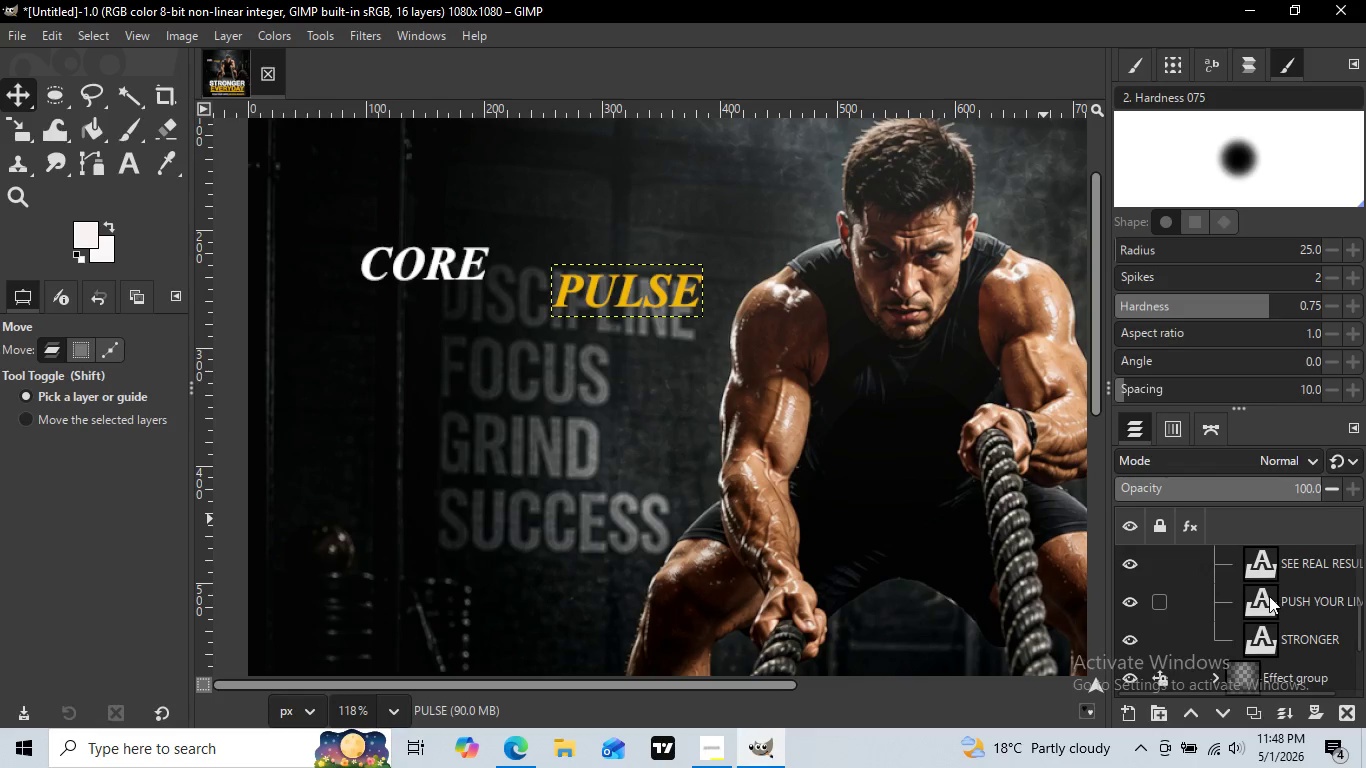 
scroll: coordinate [1272, 595], scroll_direction: up, amount: 13.0
 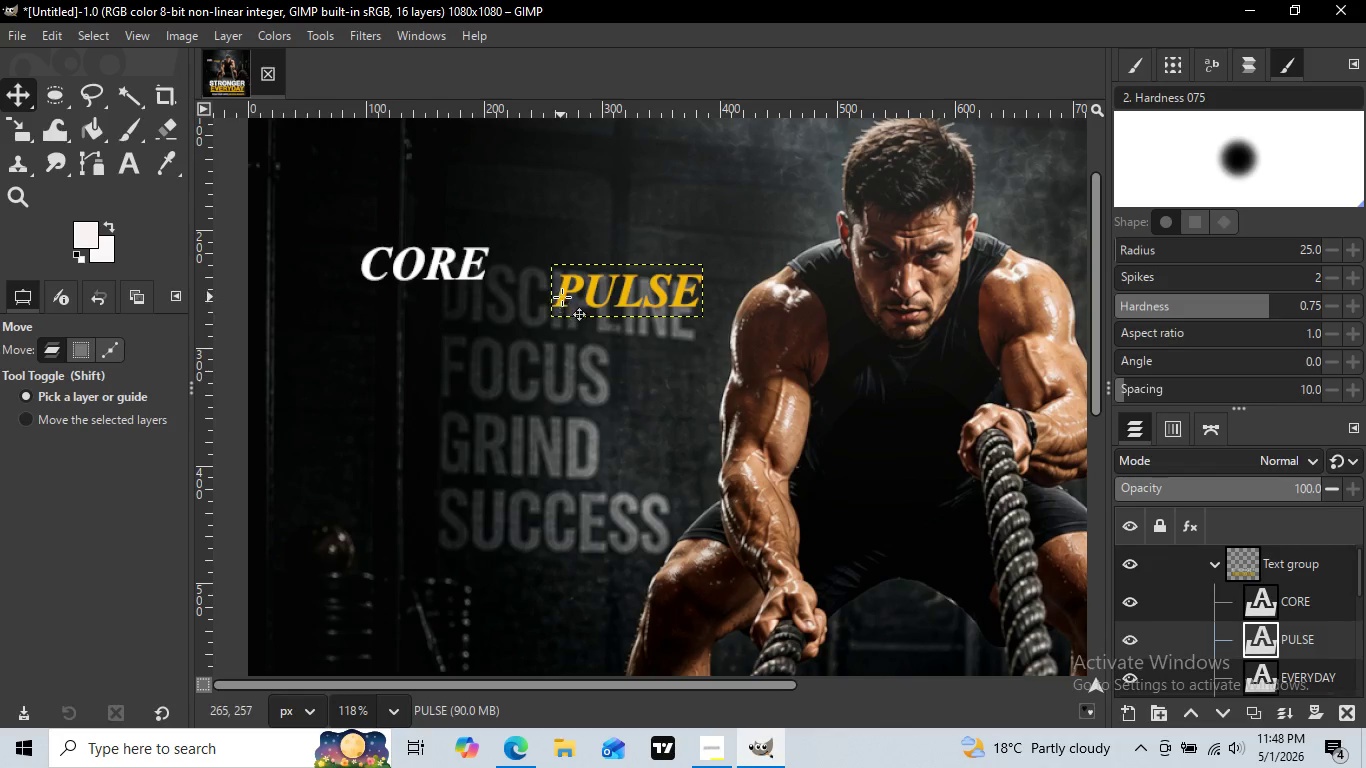 
left_click([1299, 636])
 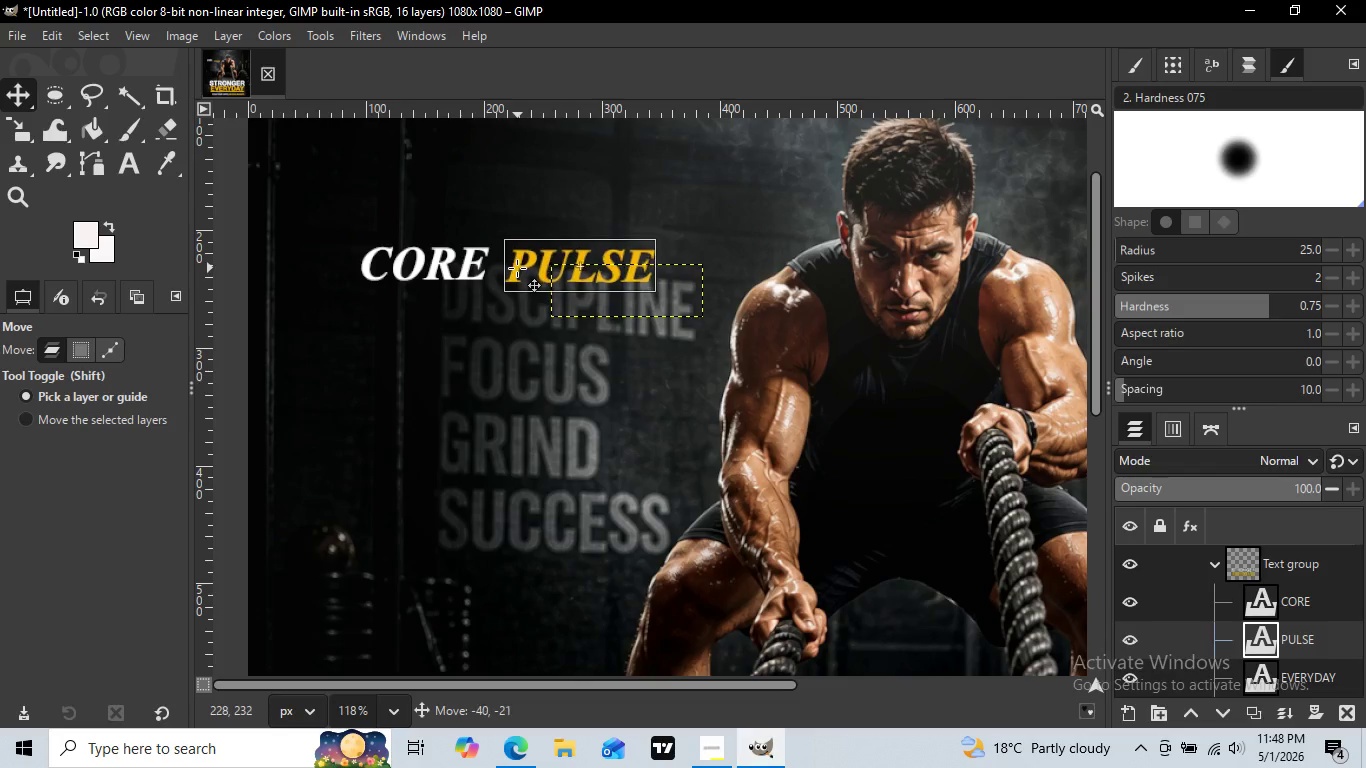 
left_click_drag(start_coordinate=[564, 293], to_coordinate=[510, 266])
 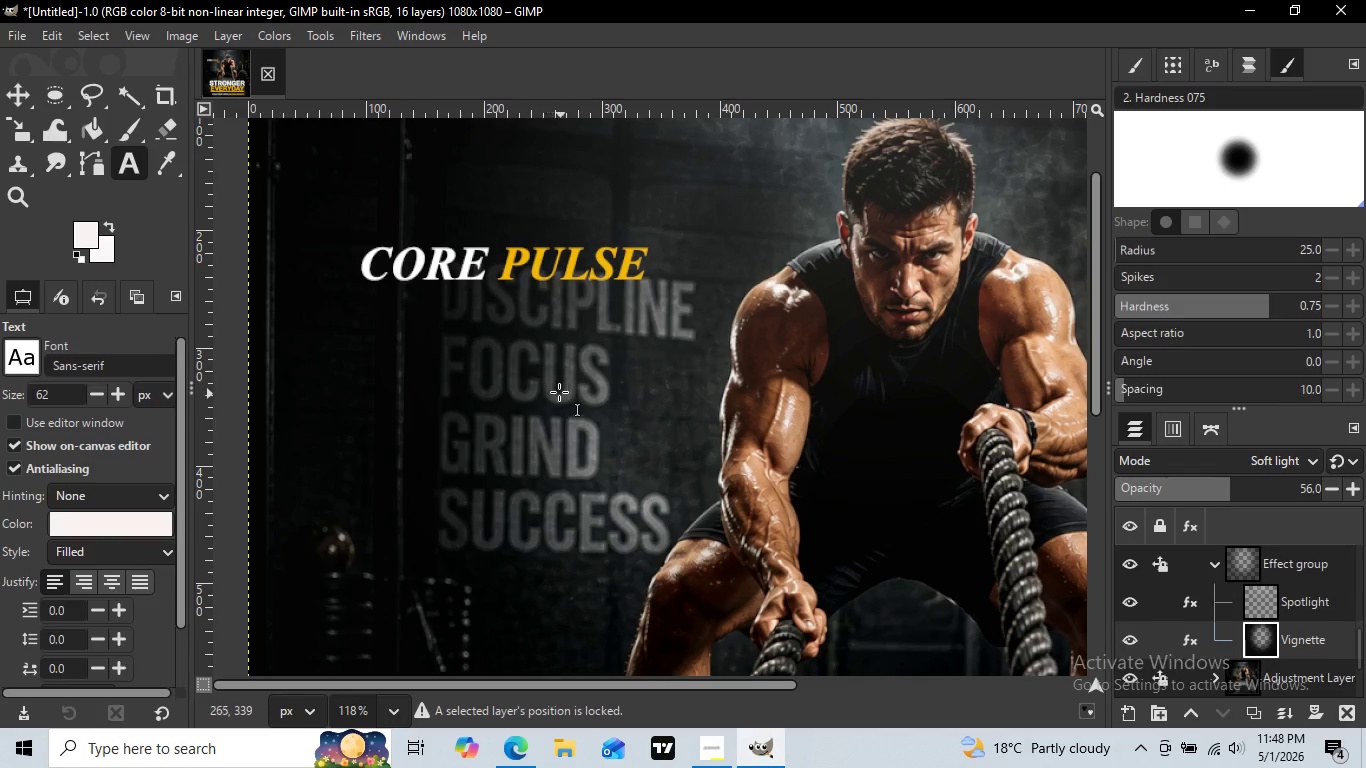 
left_click([562, 386])
 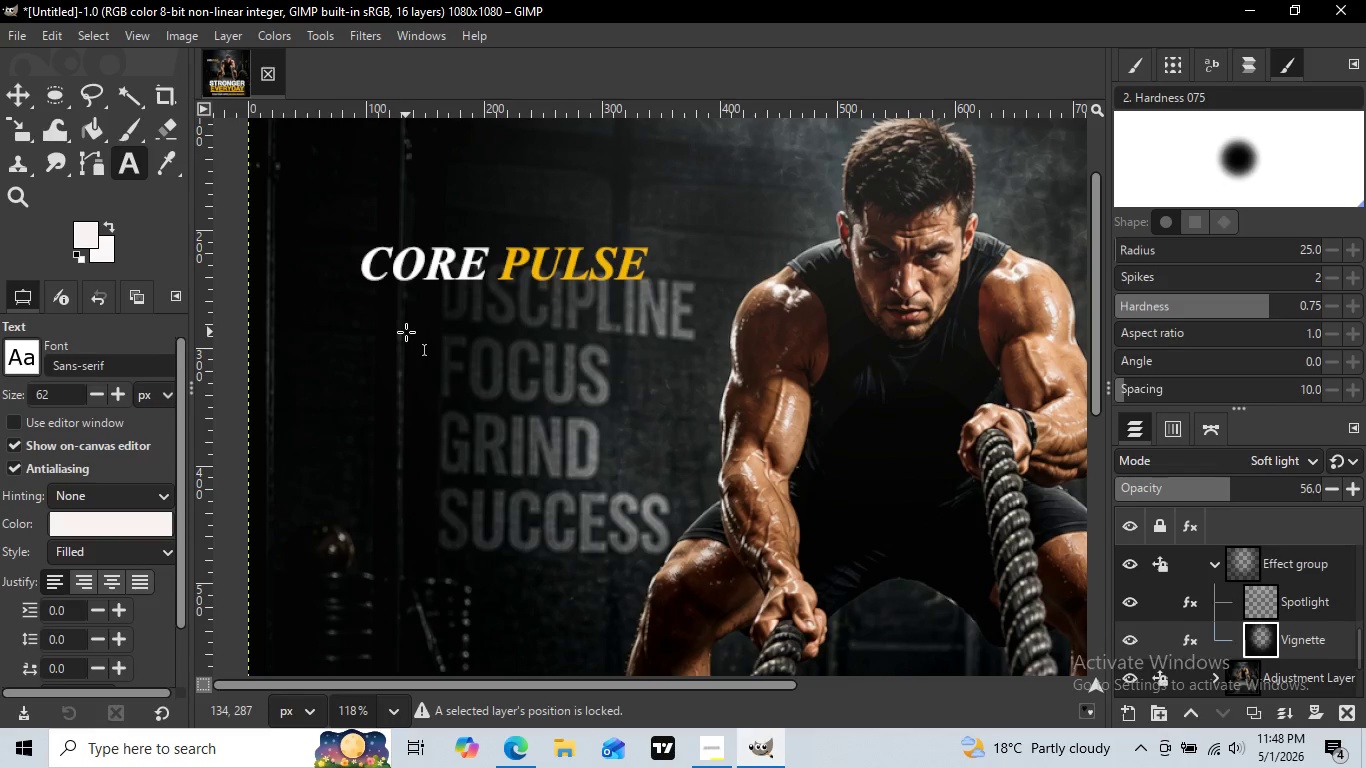 
key(T)
 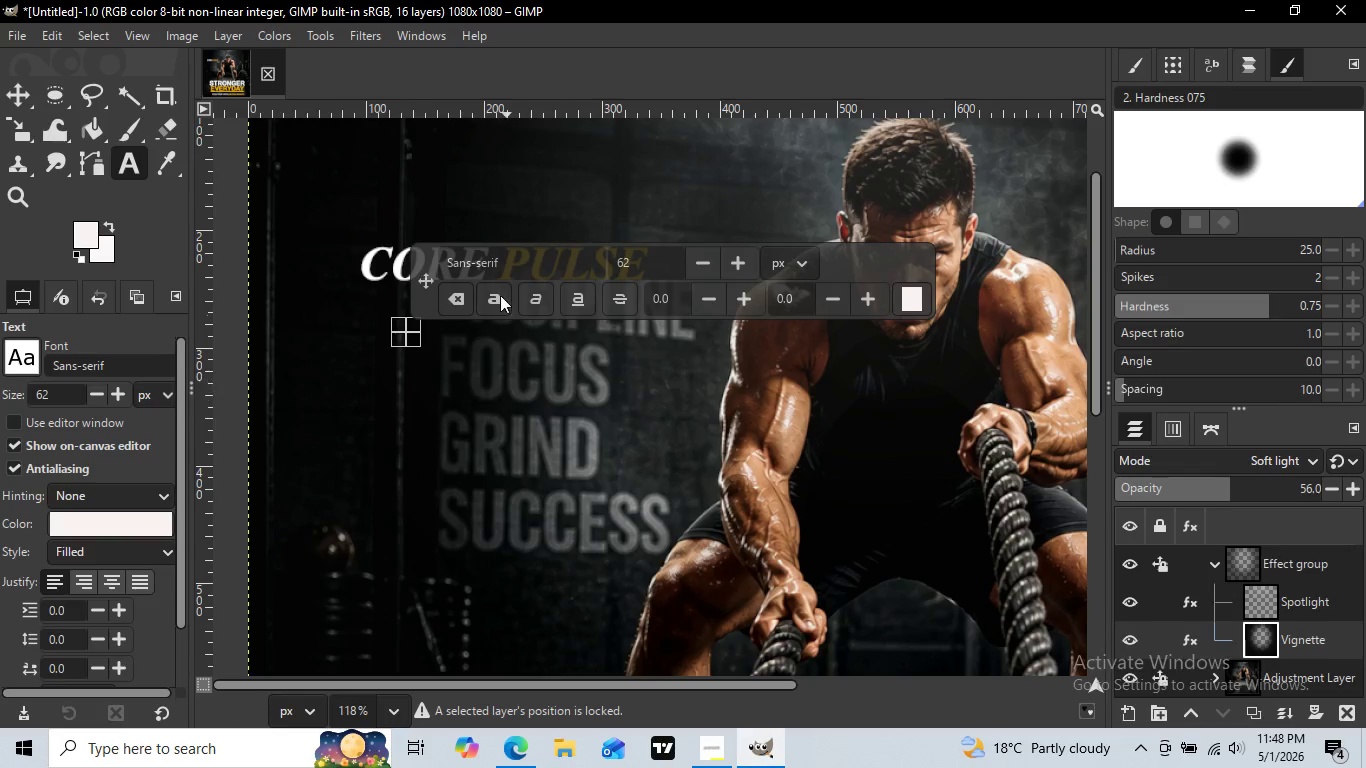 
left_click([406, 332])
 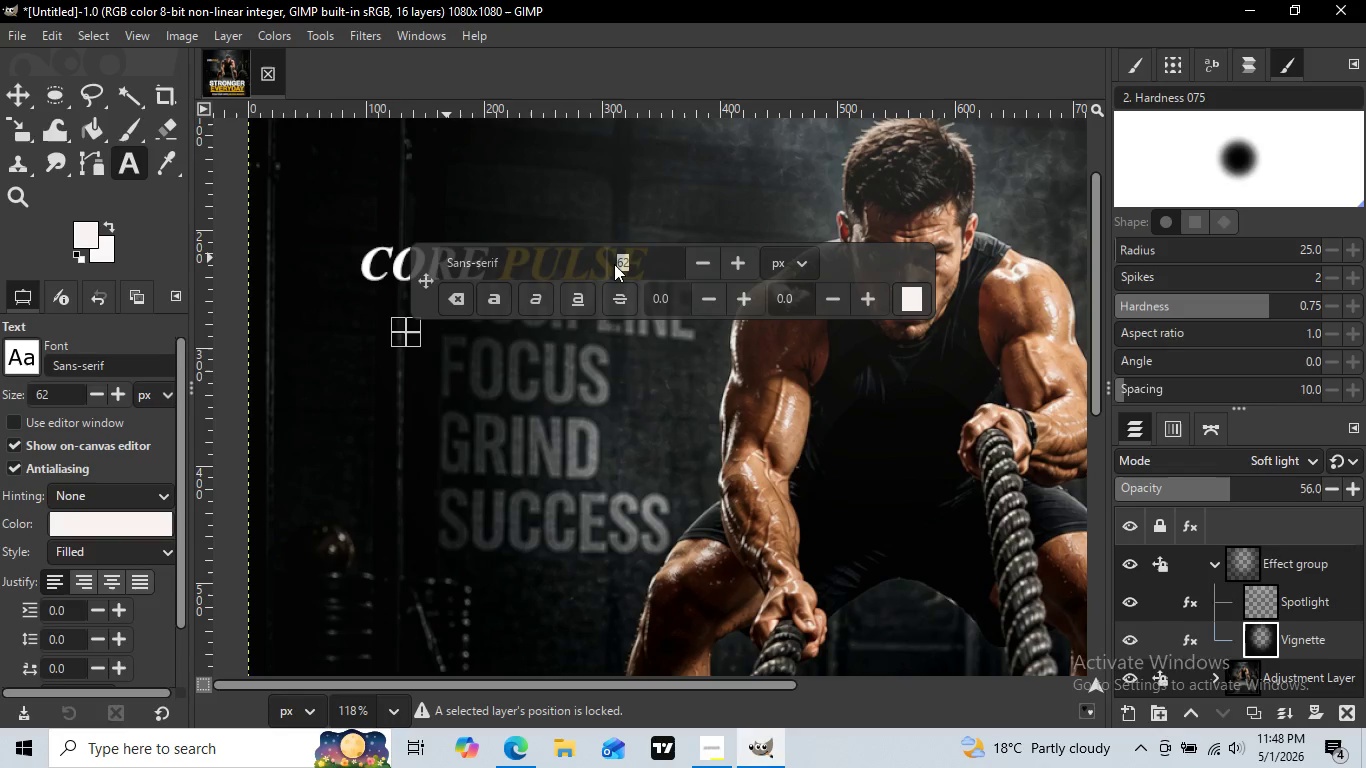 
left_click_drag(start_coordinate=[645, 262], to_coordinate=[614, 264])
 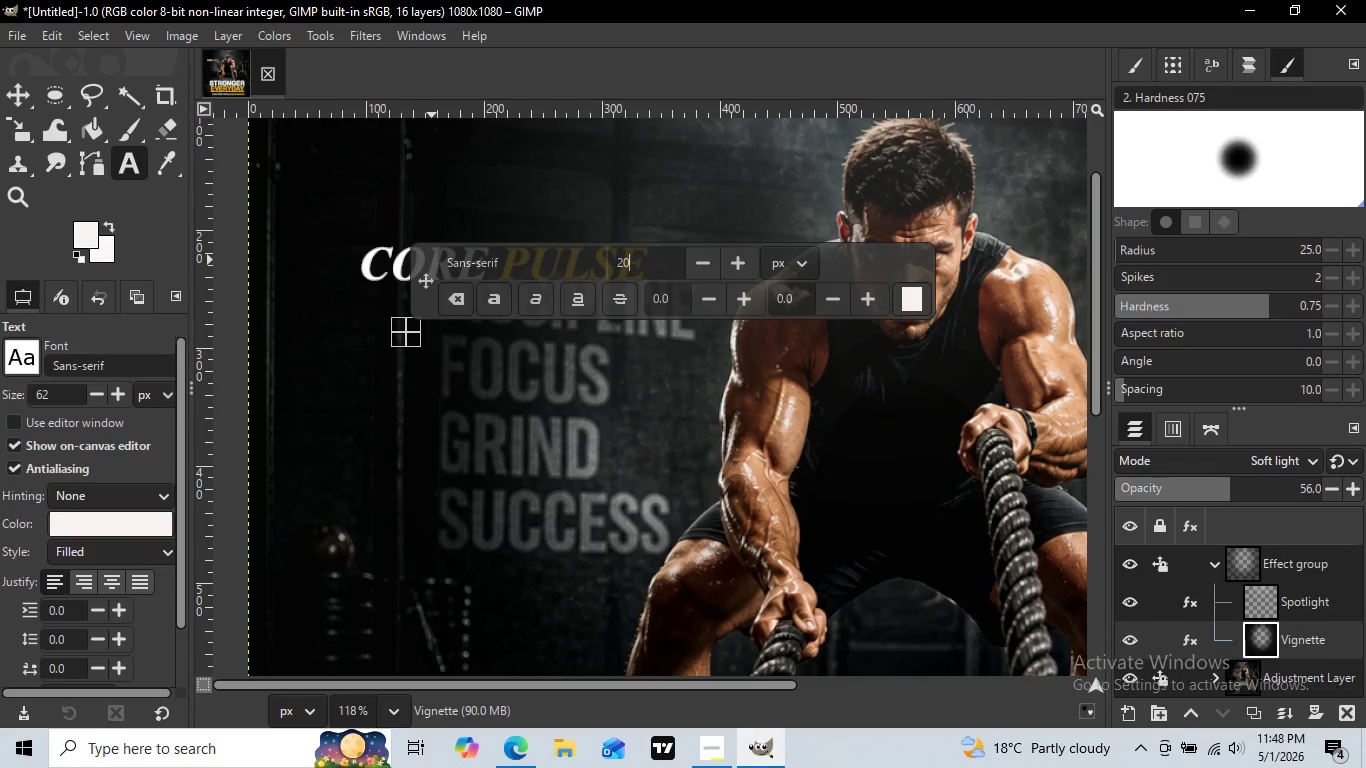 
key(Numpad2)
 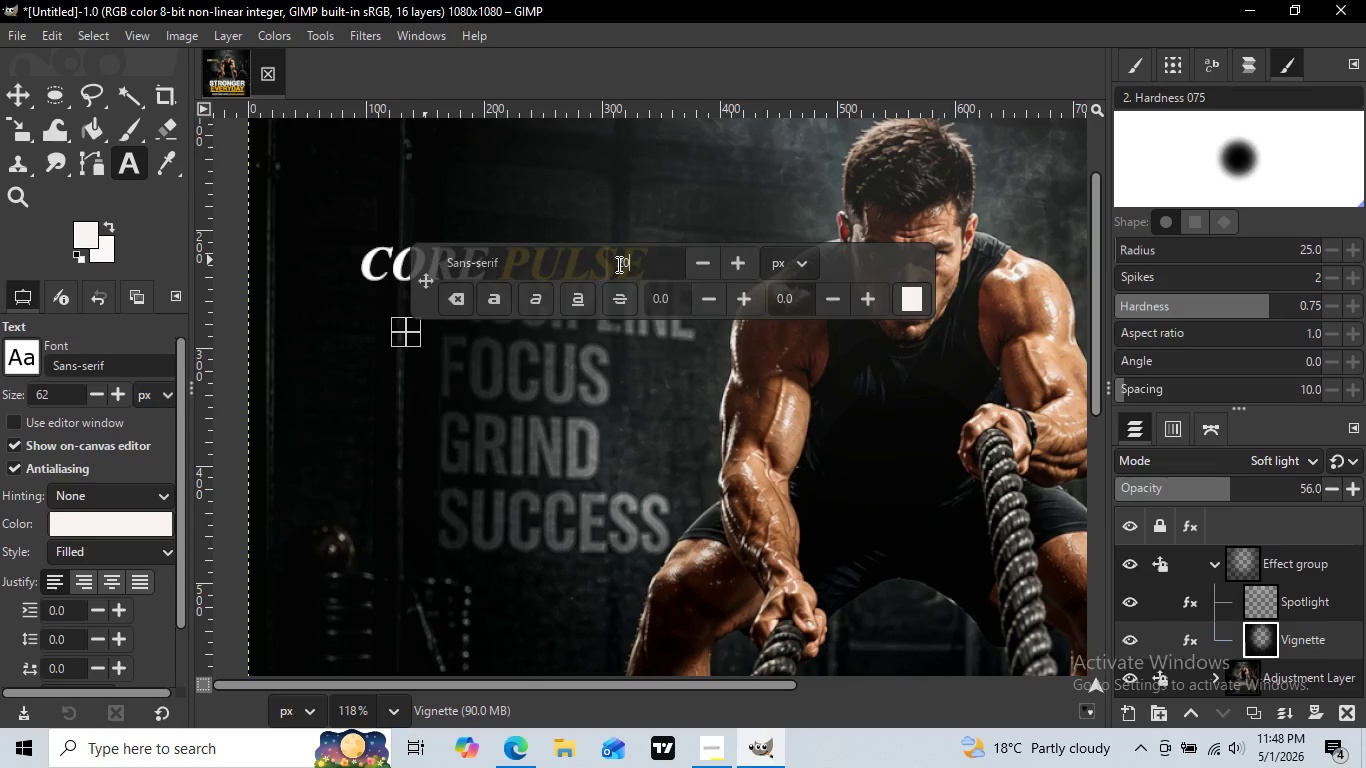 
key(Numpad0)
 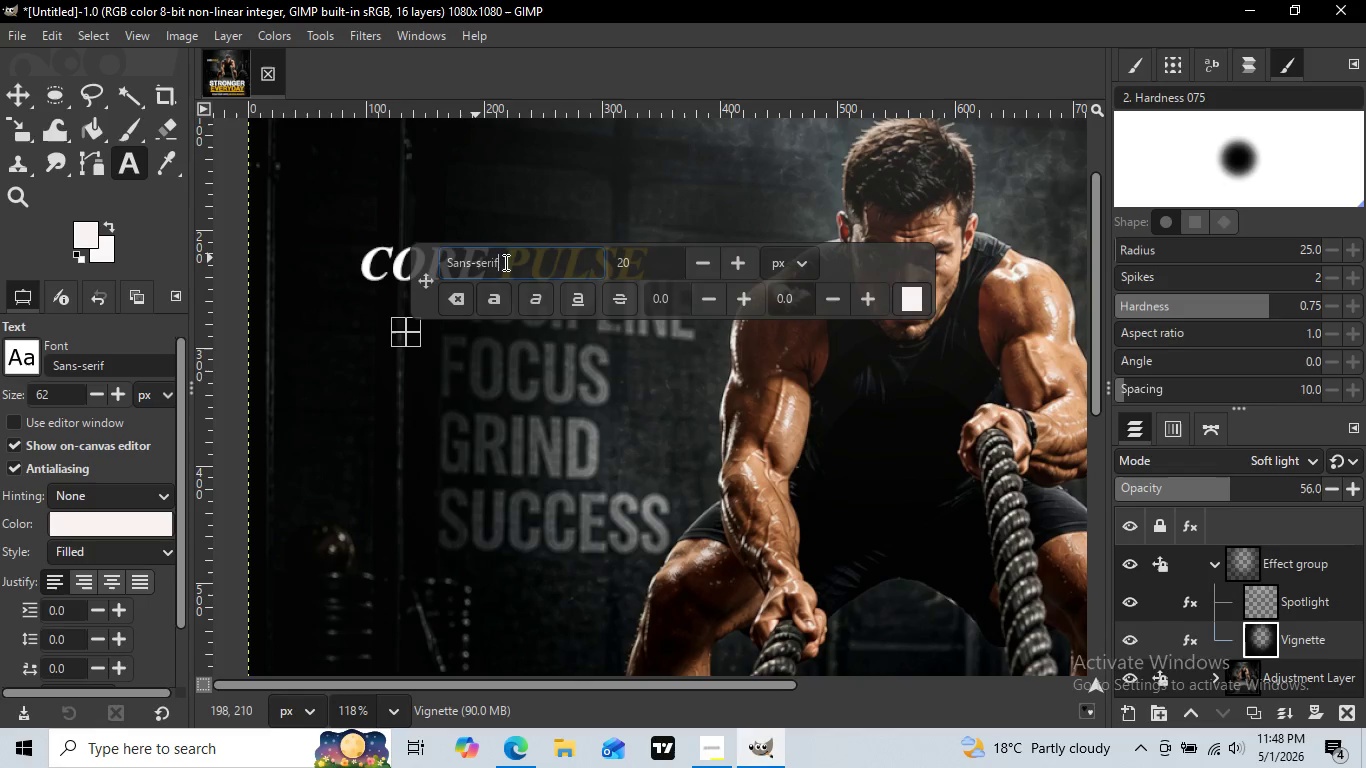 
left_click([504, 262])
 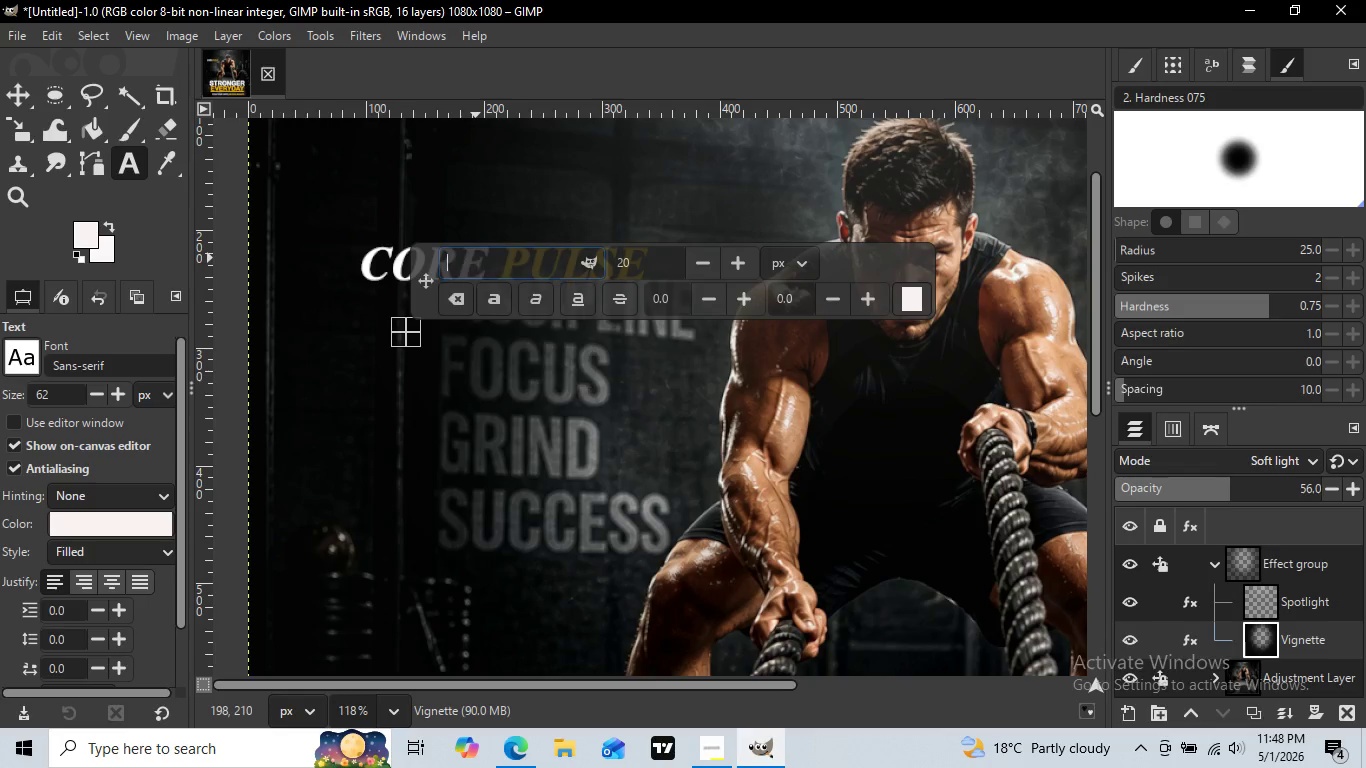 
hold_key(key=Backspace, duration=1.39)
 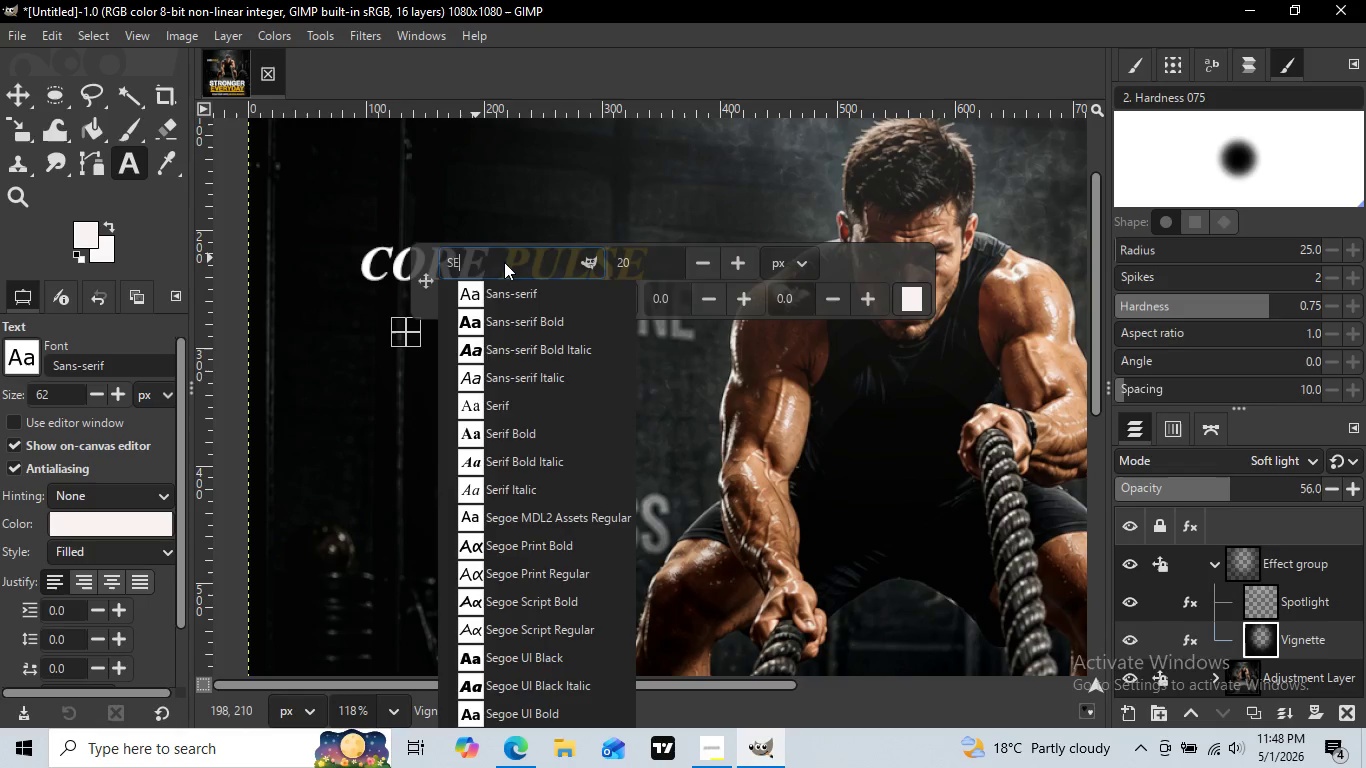 
type(SERI)
 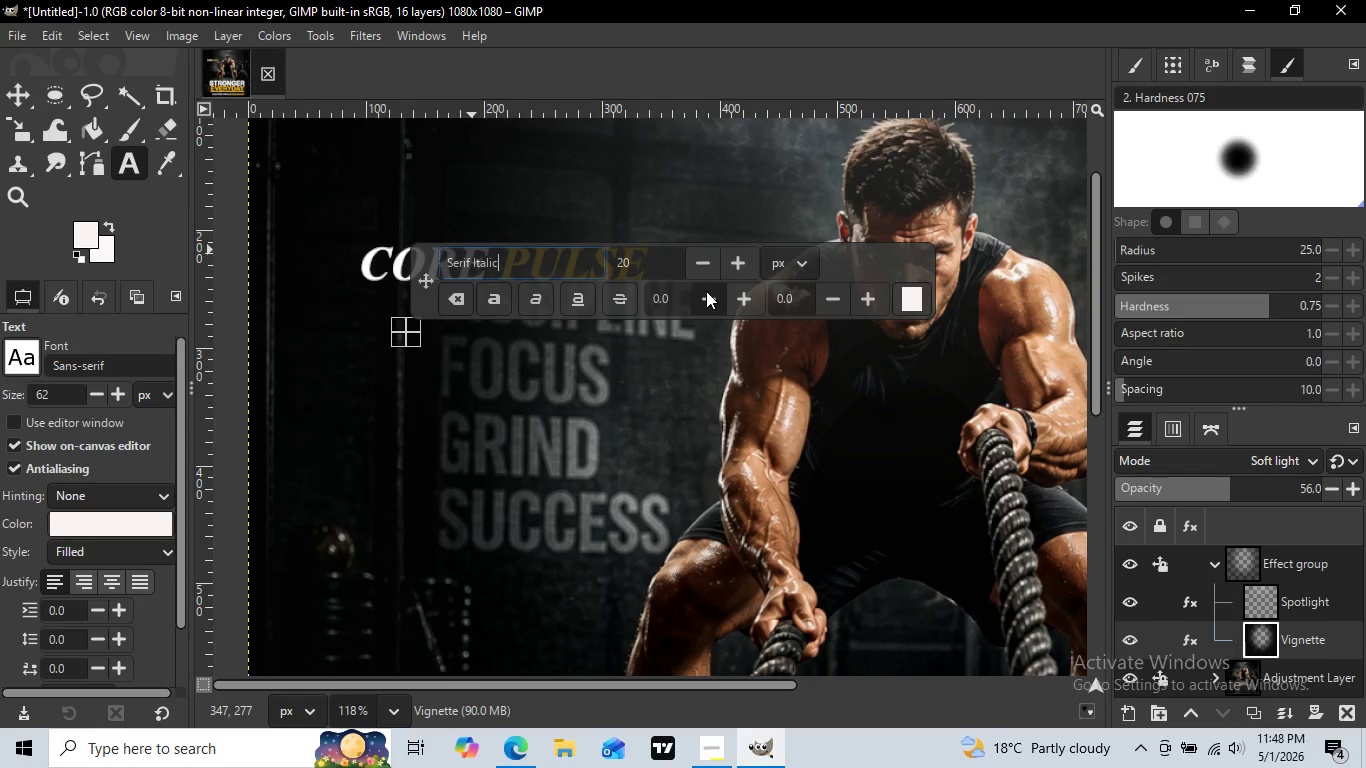 
left_click([514, 378])
 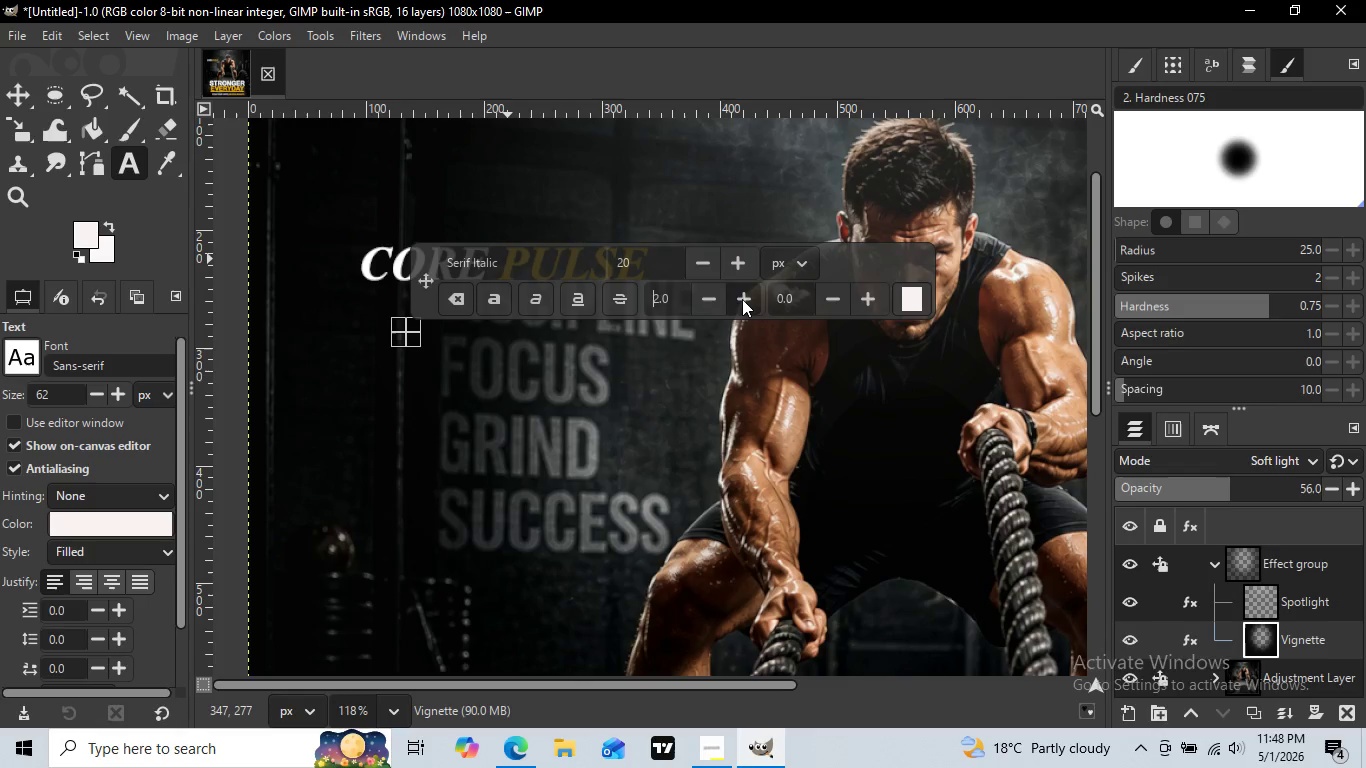 
double_click([742, 299])
 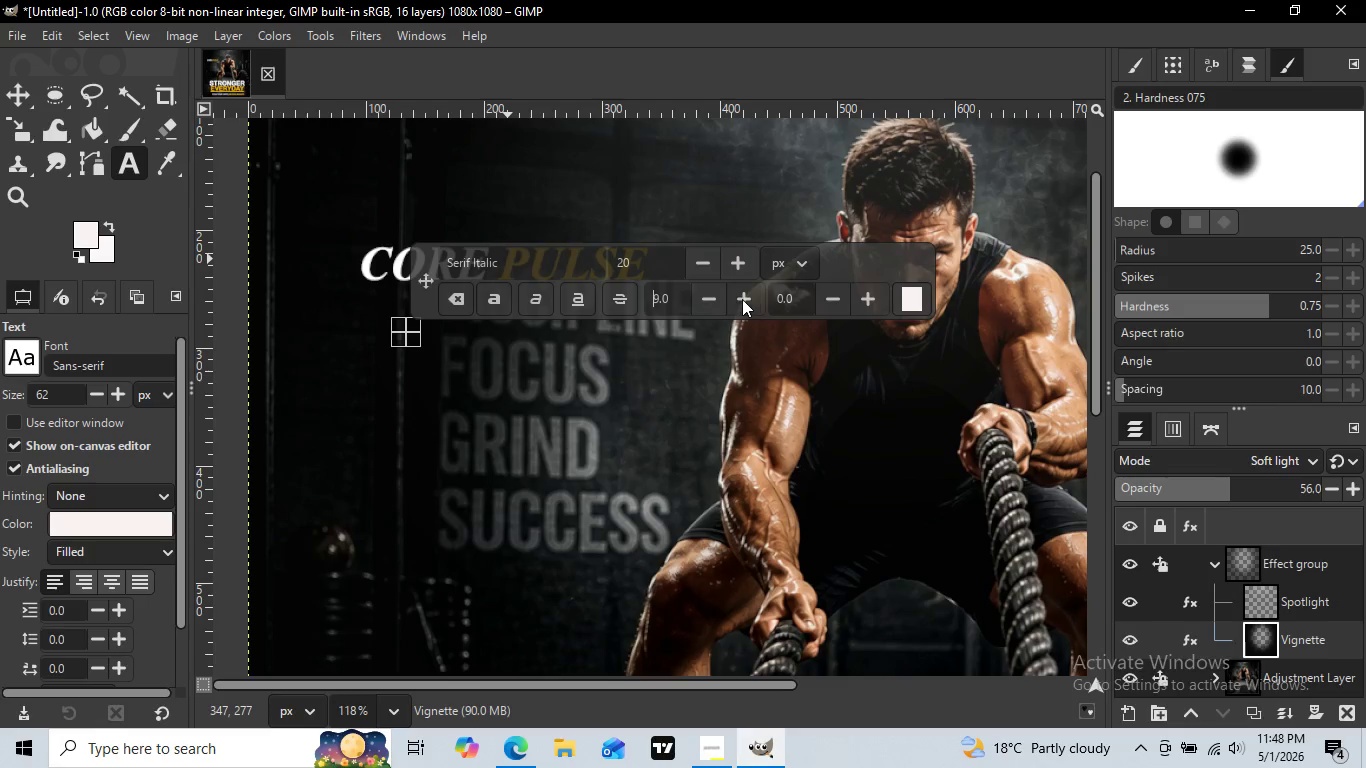 
triple_click([742, 299])
 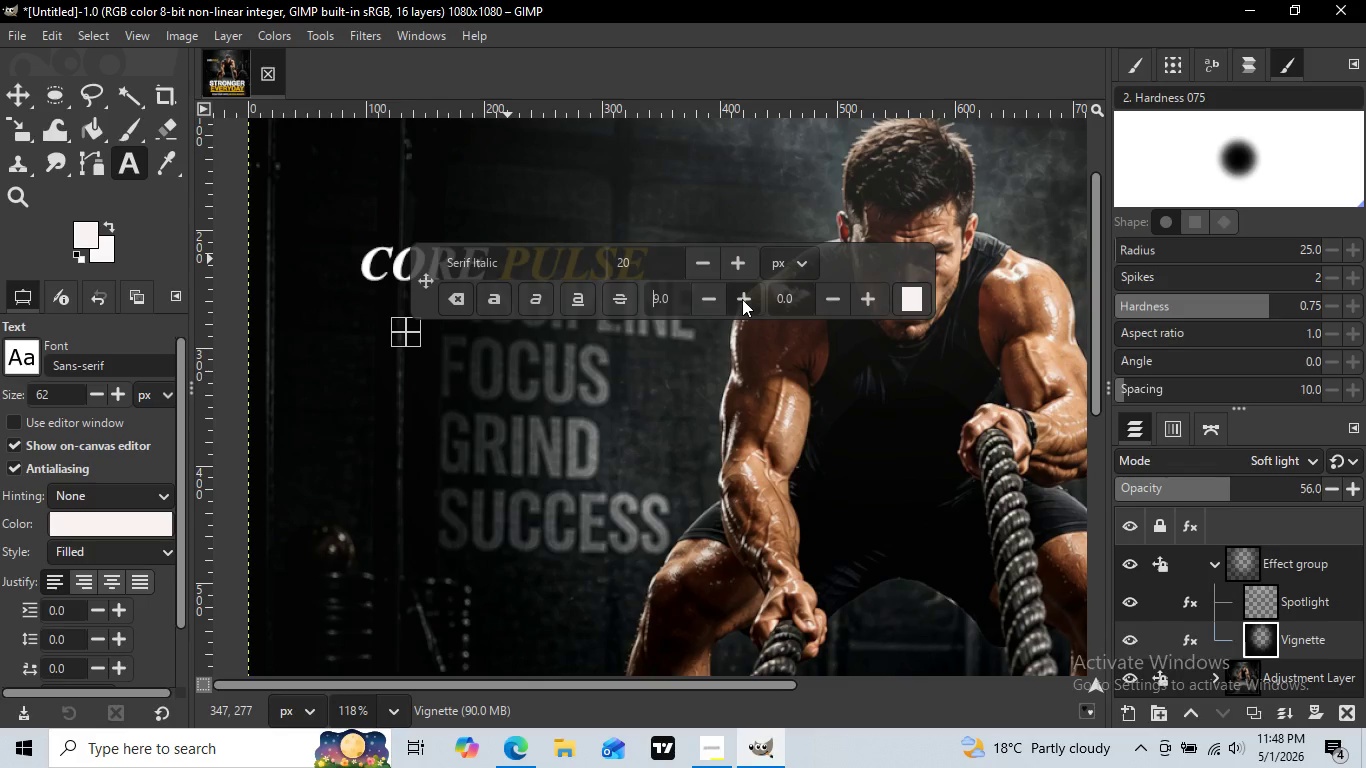 
triple_click([742, 299])
 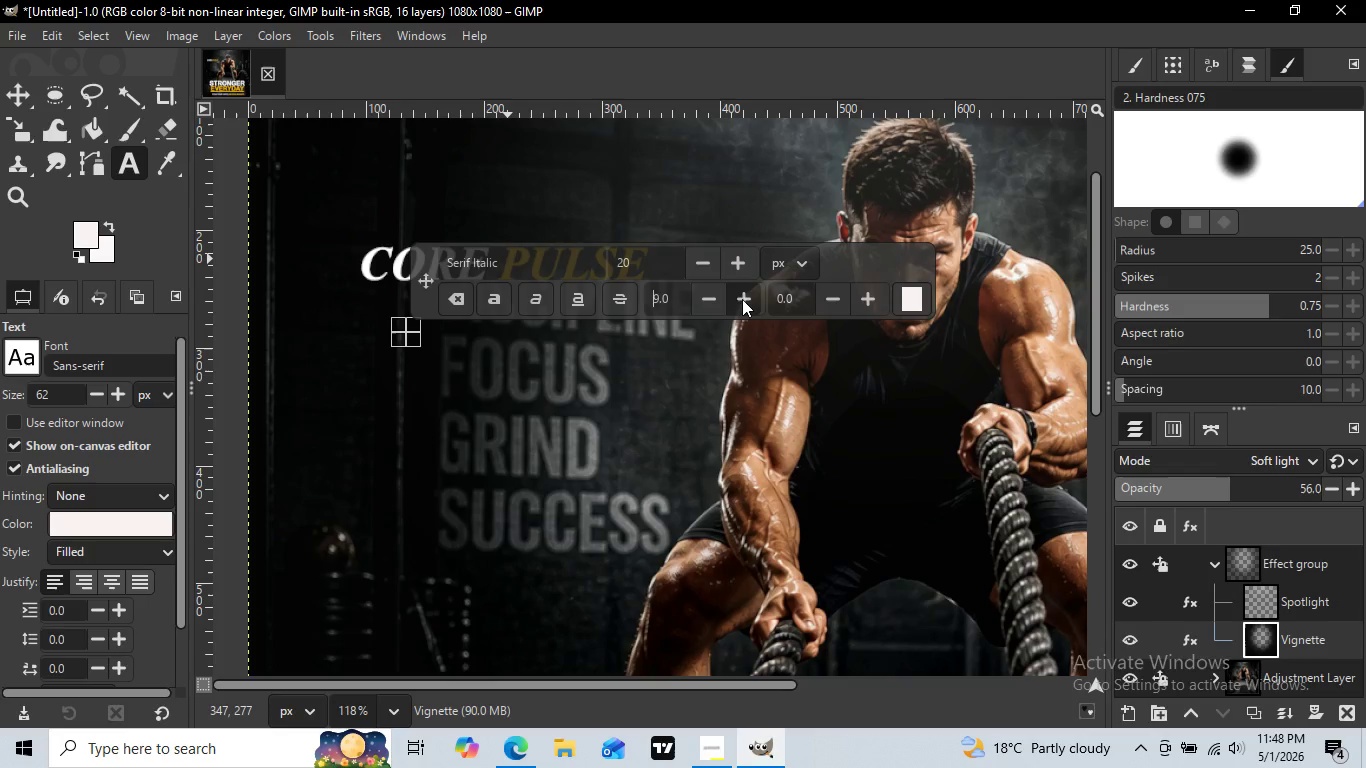 
triple_click([742, 299])
 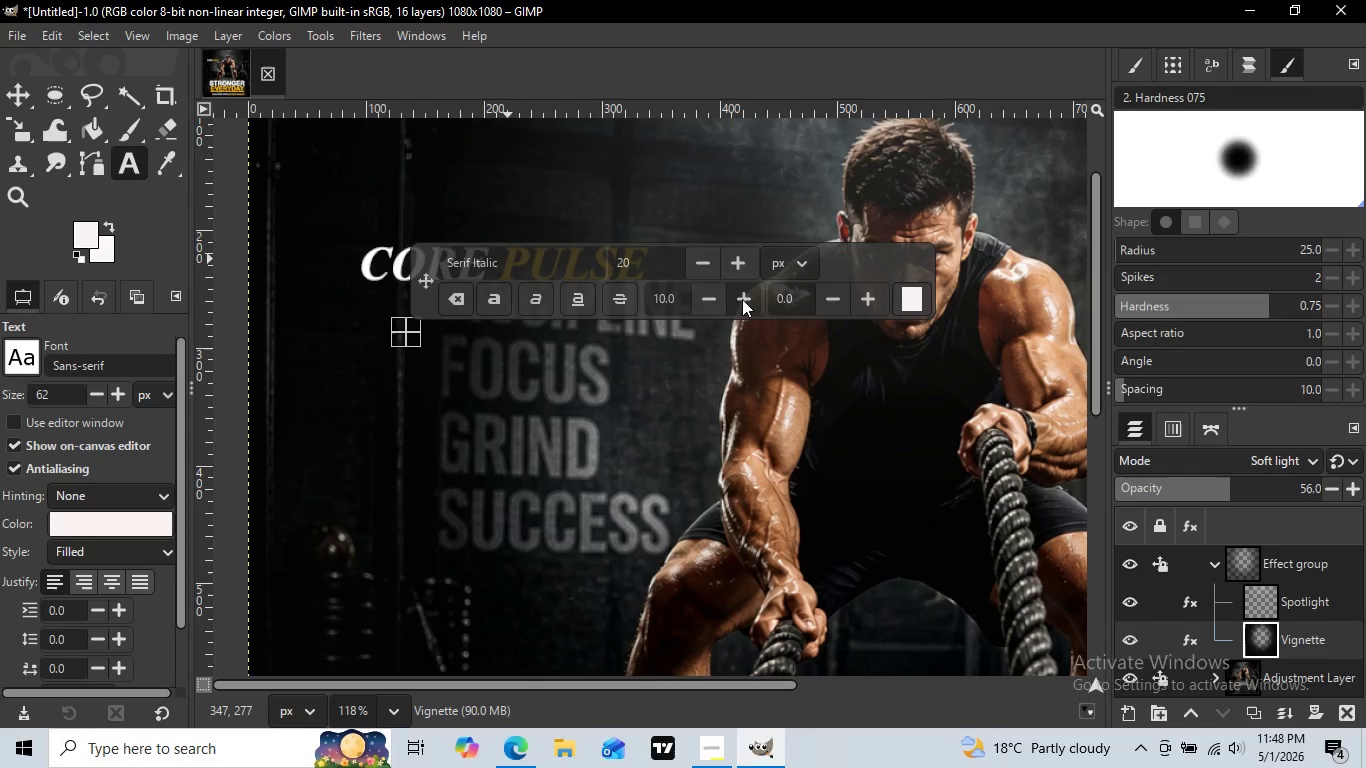 
triple_click([742, 299])
 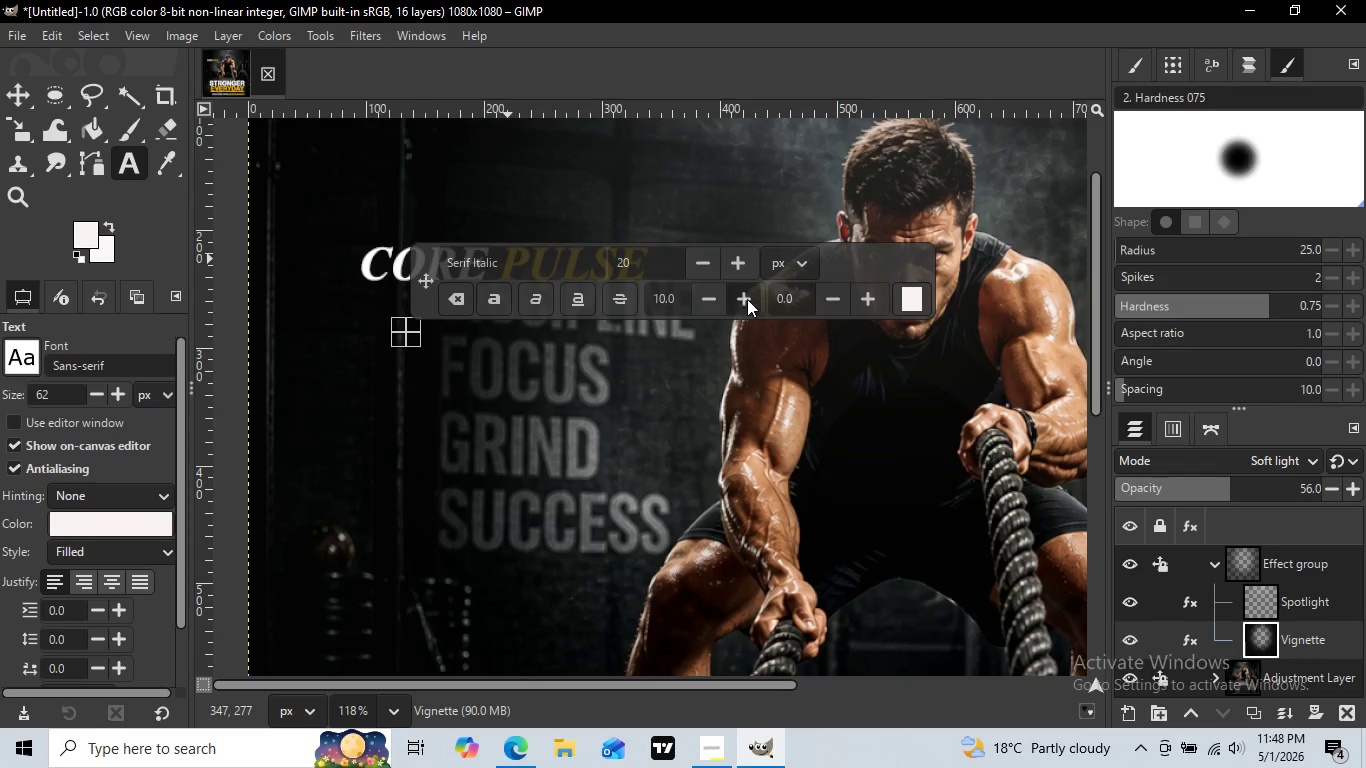 
triple_click([742, 299])
 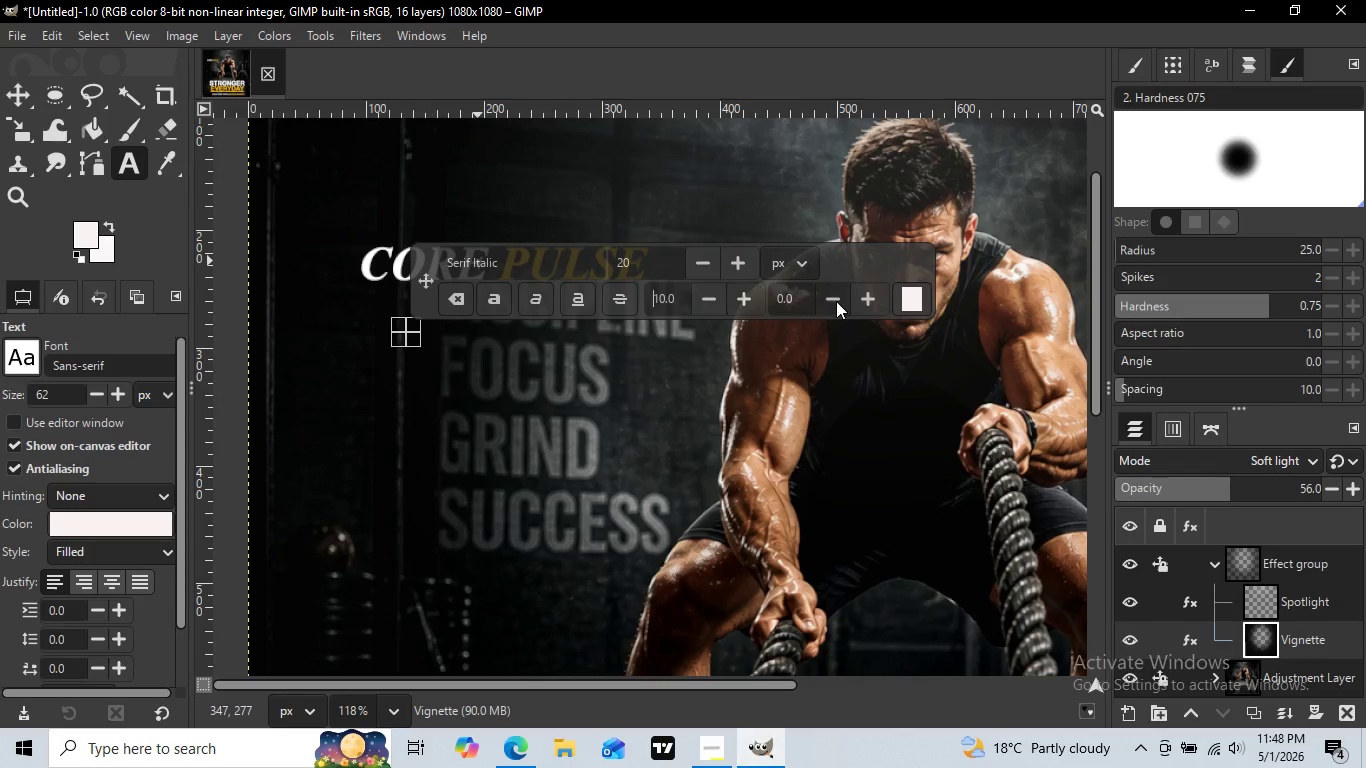 
triple_click([742, 299])
 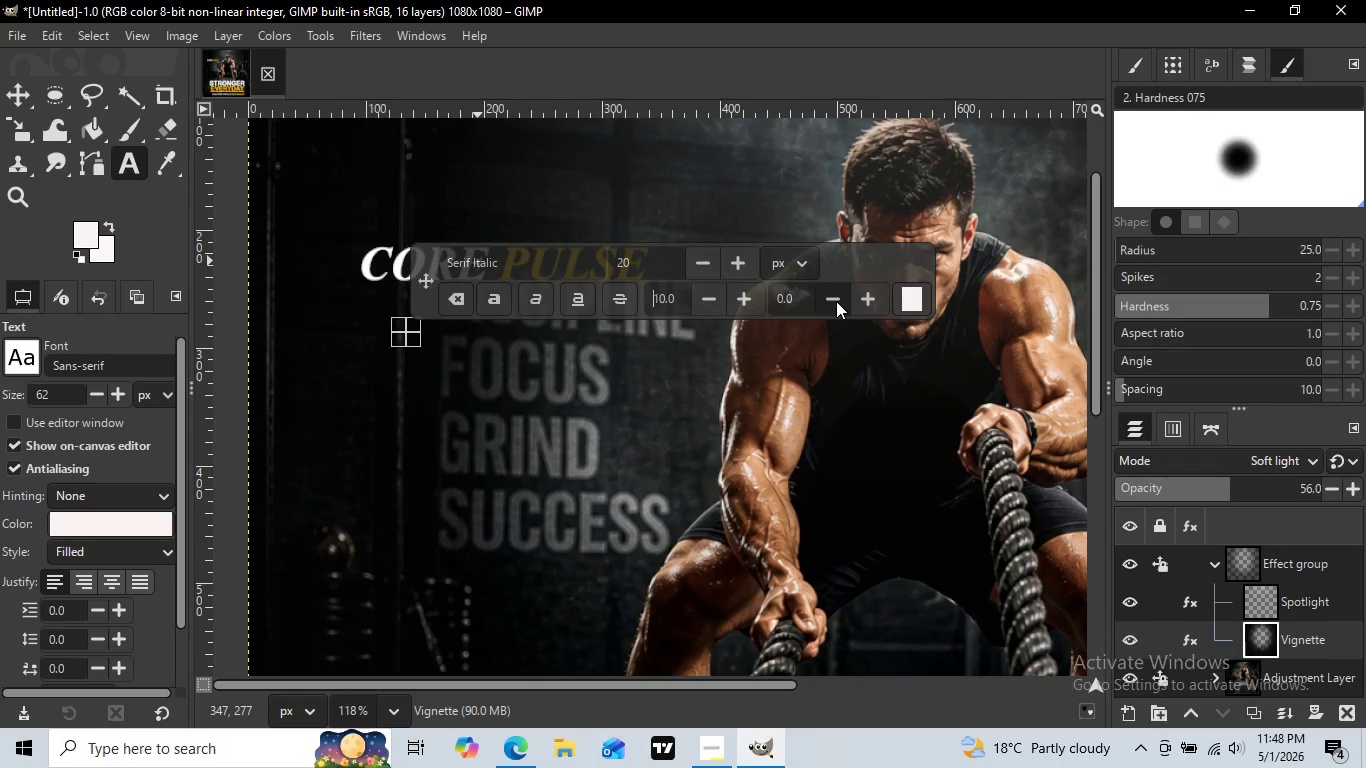 
triple_click([742, 299])
 